 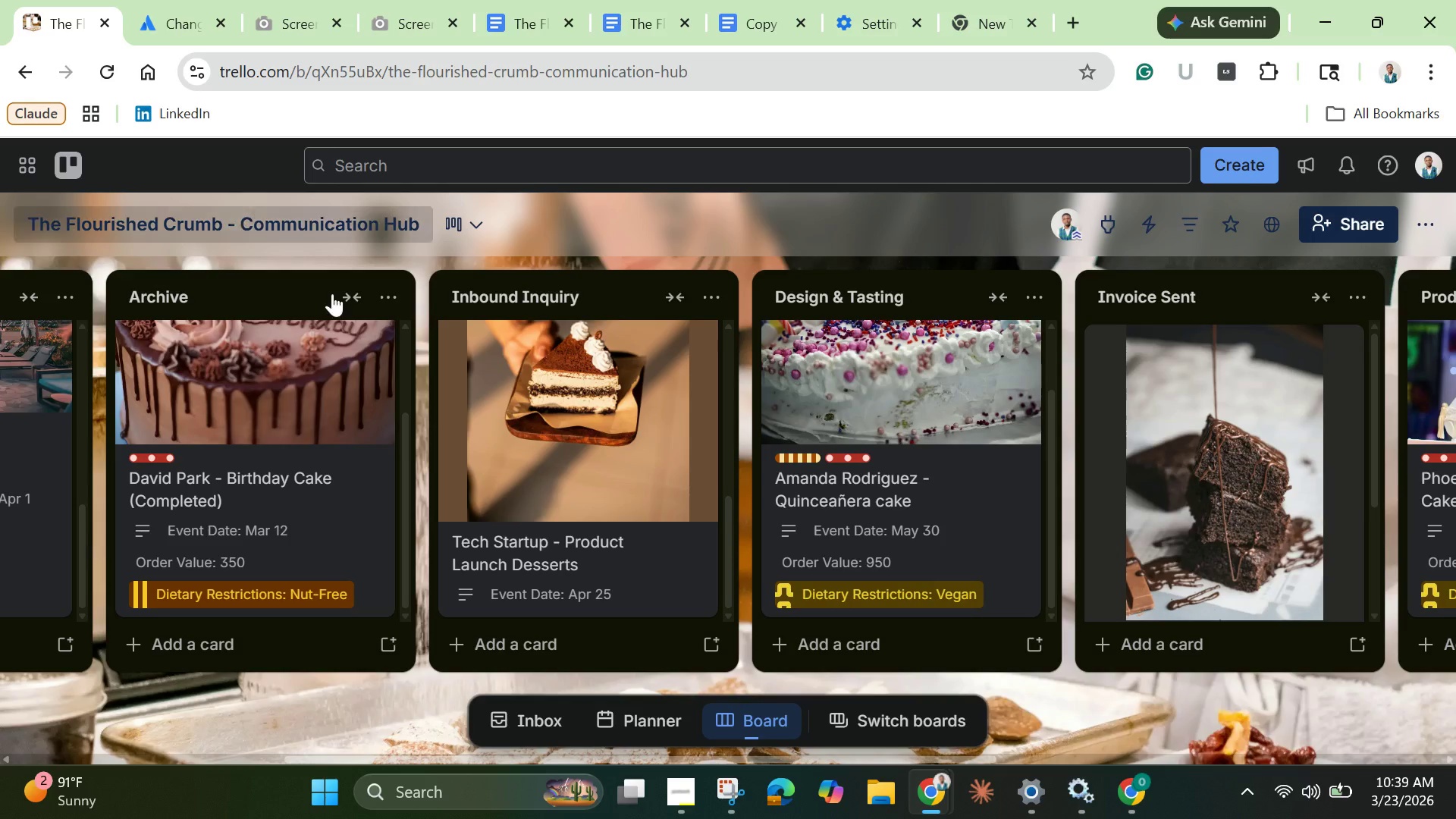 
left_click([855, 538])
 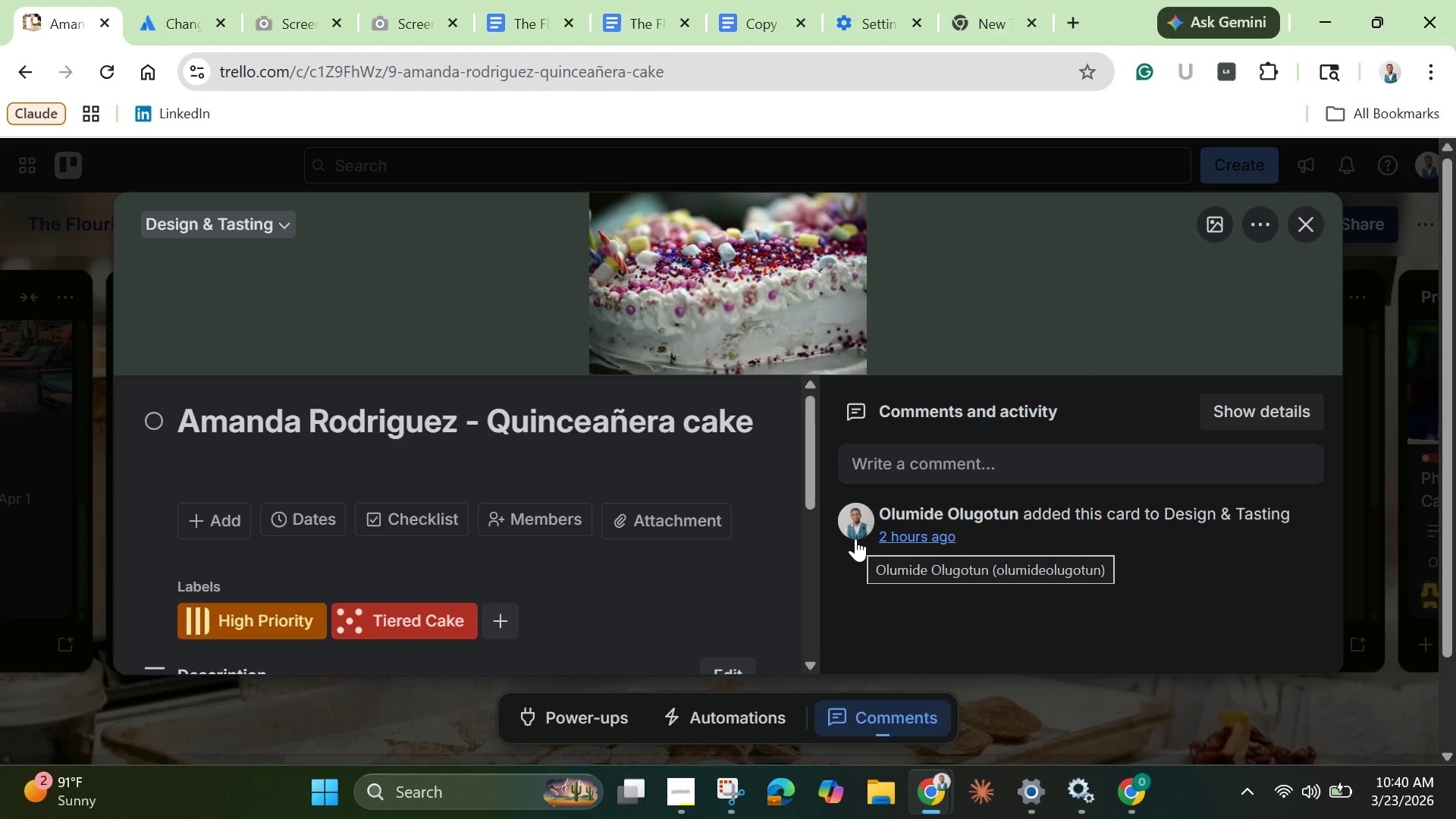 
wait(68.45)
 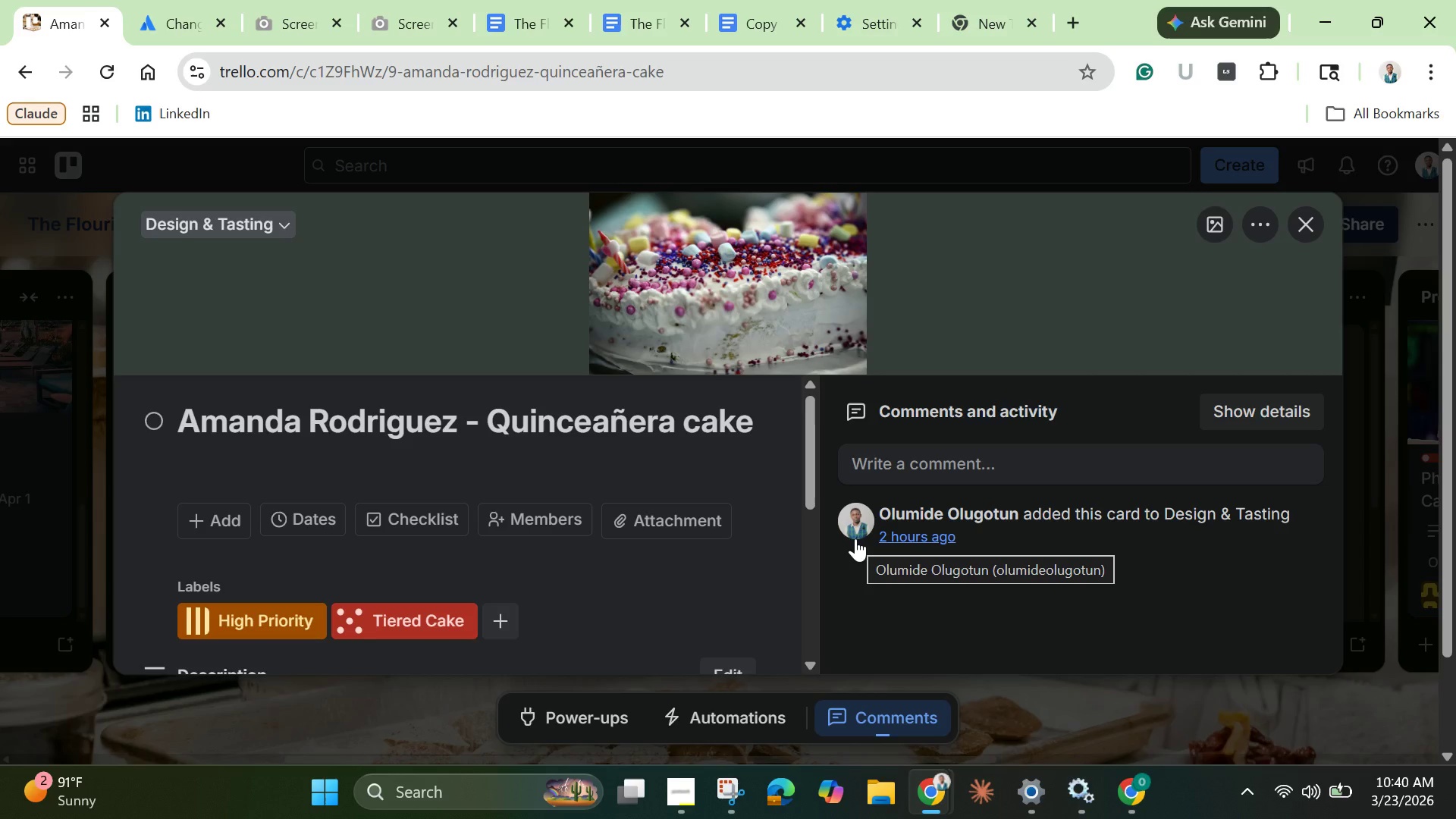 
left_click([637, 17])
 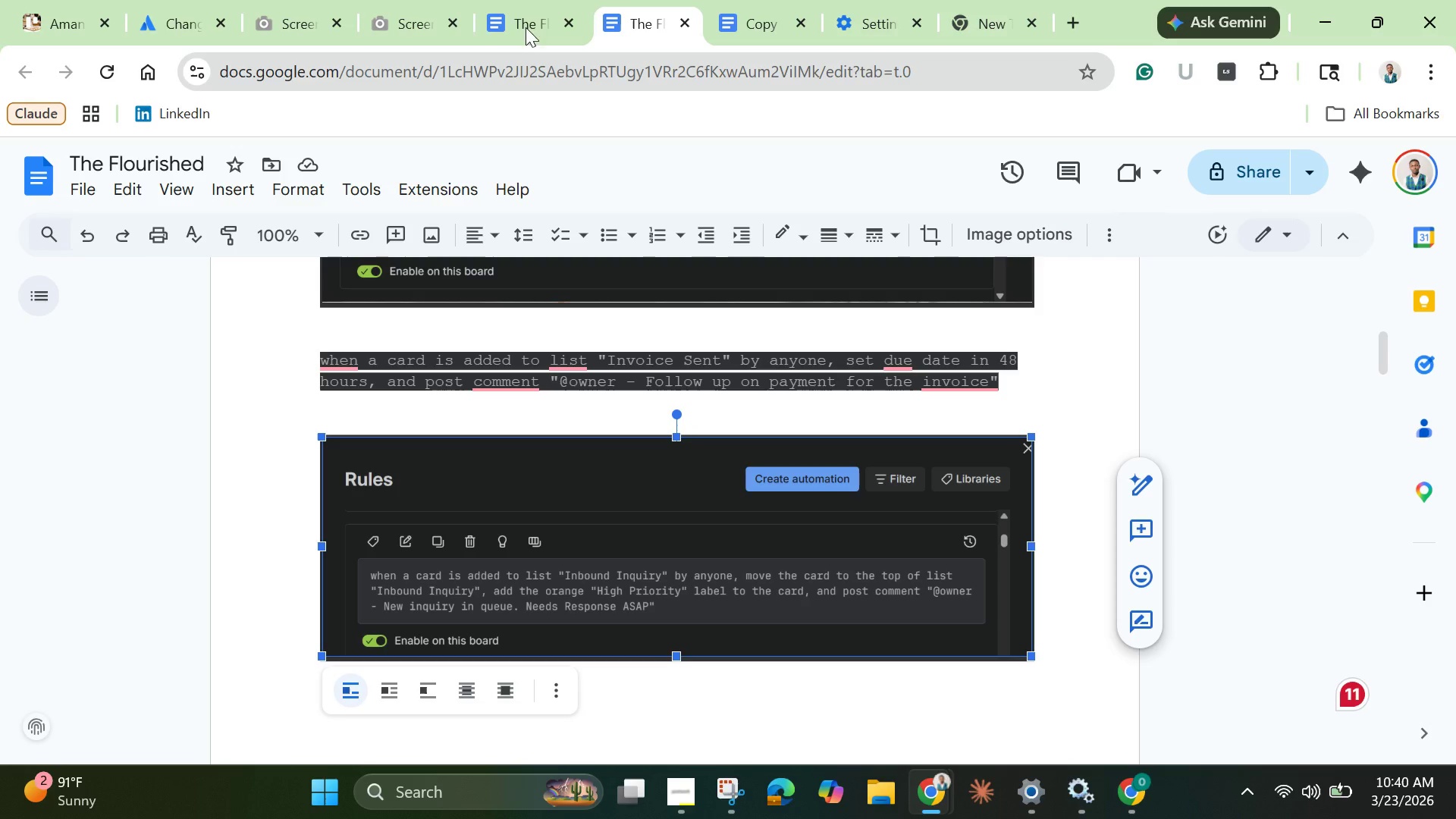 
left_click([518, 19])
 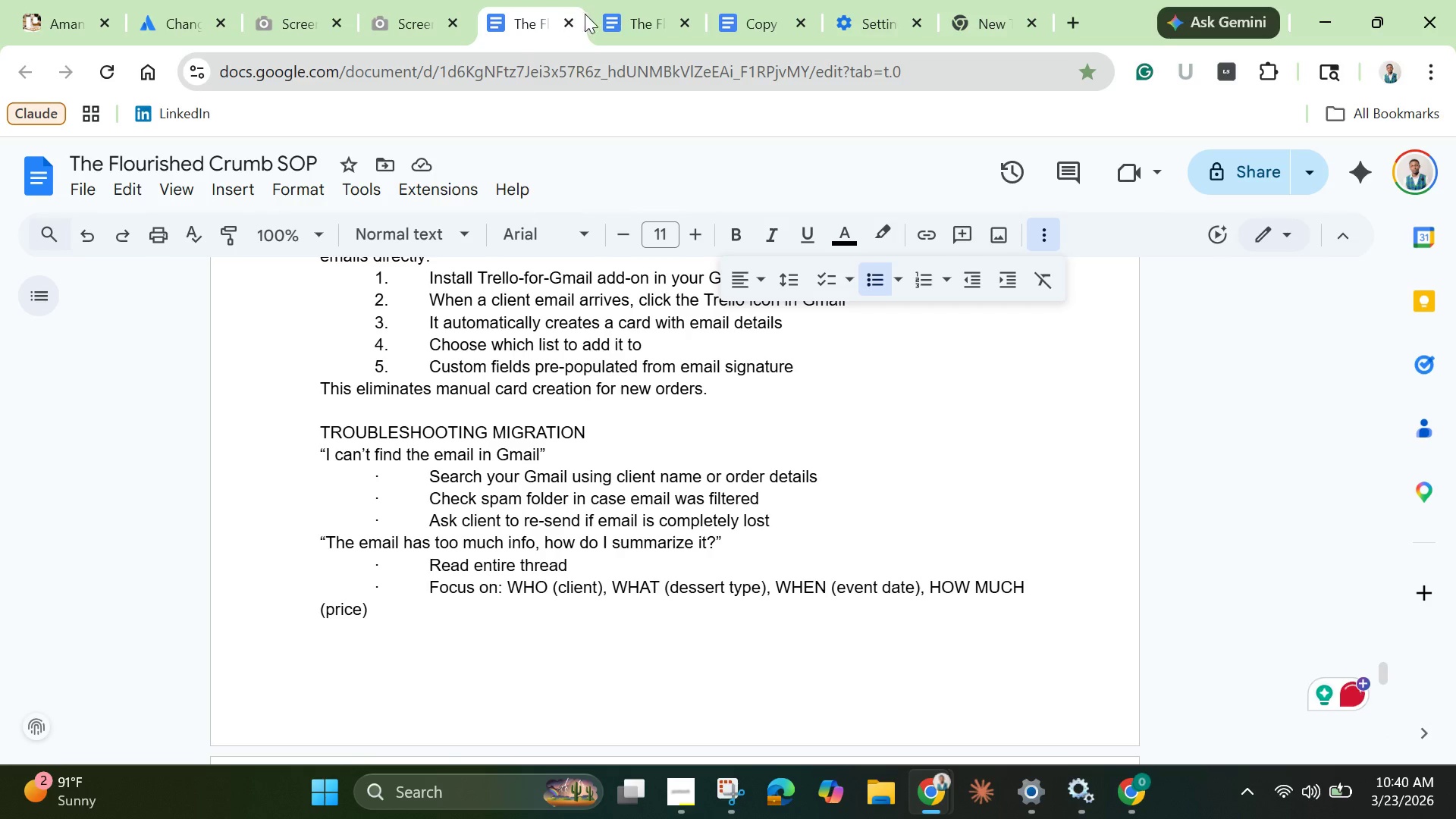 
left_click([625, 11])
 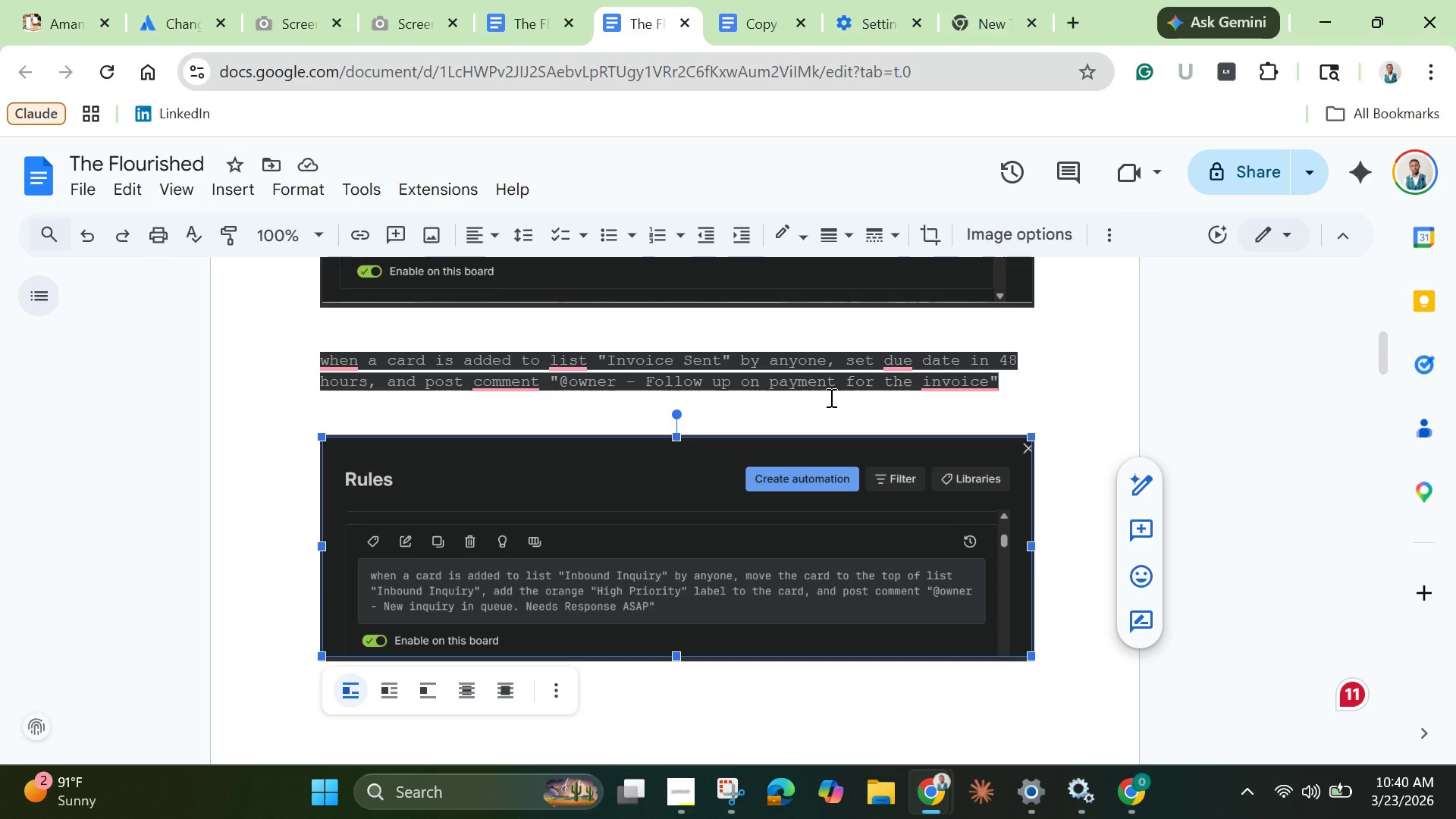 
scroll: coordinate [830, 397], scroll_direction: up, amount: 3.0
 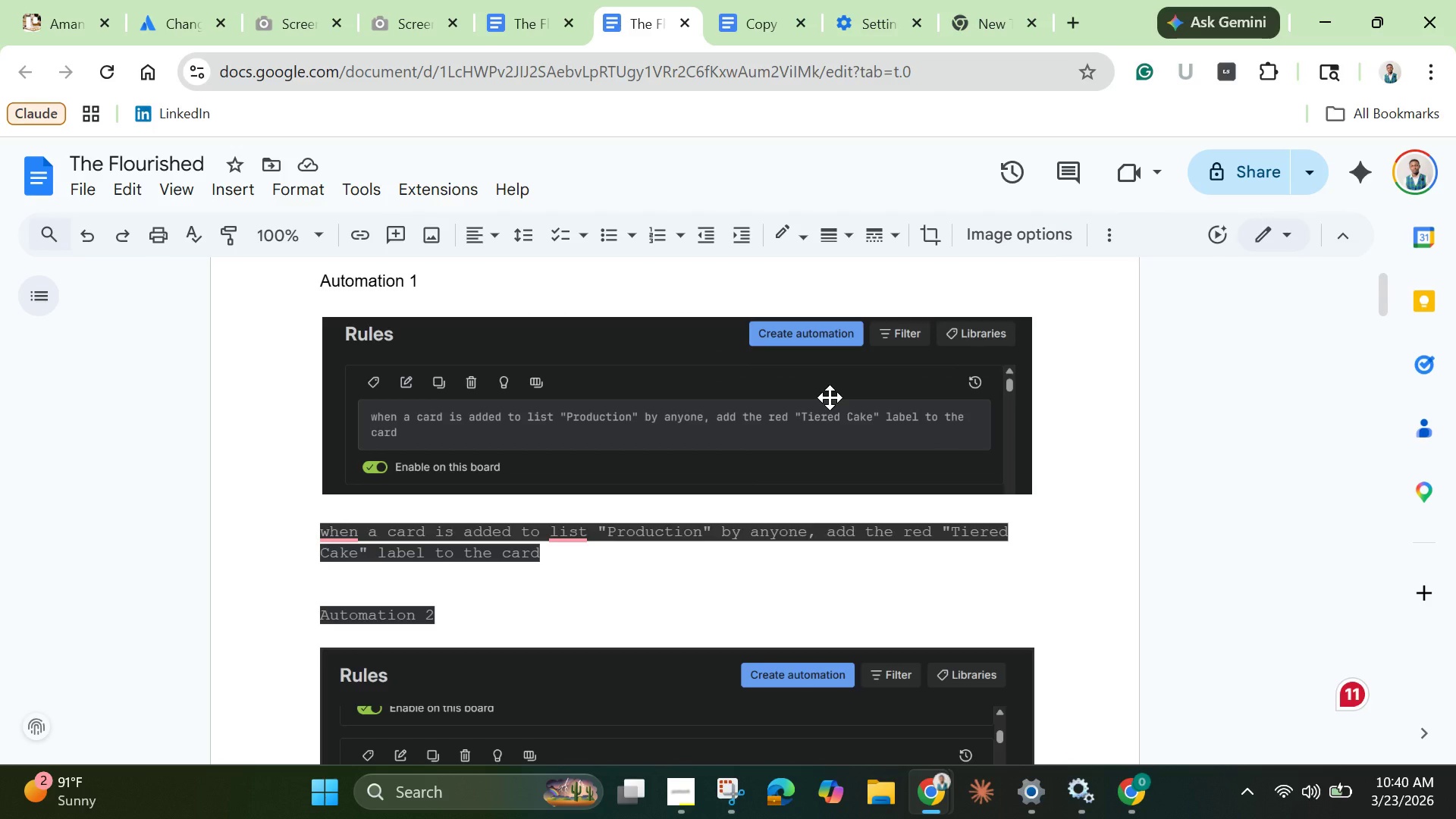 
left_click([830, 397])
 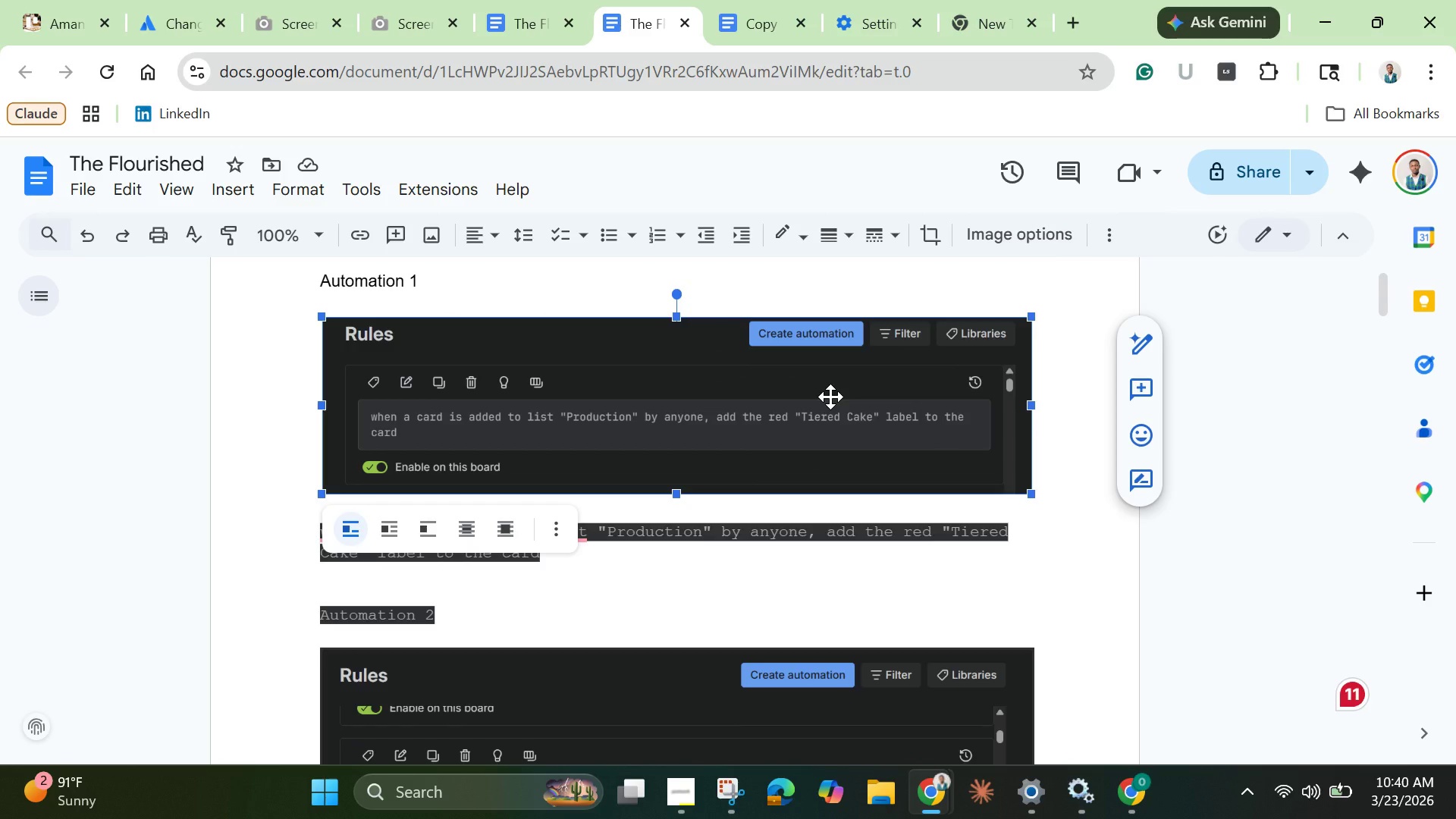 
right_click([830, 397])
 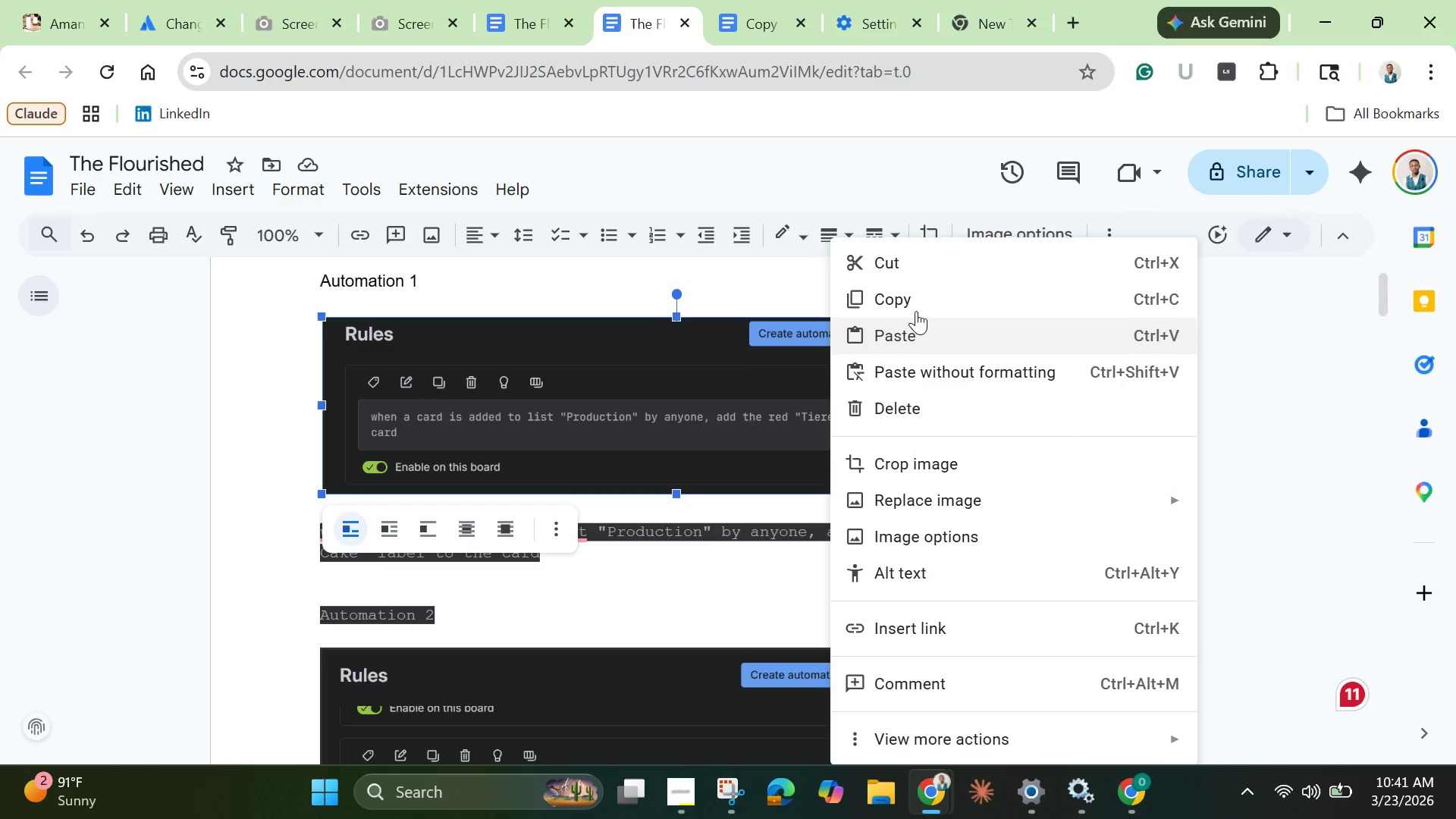 
left_click([913, 300])
 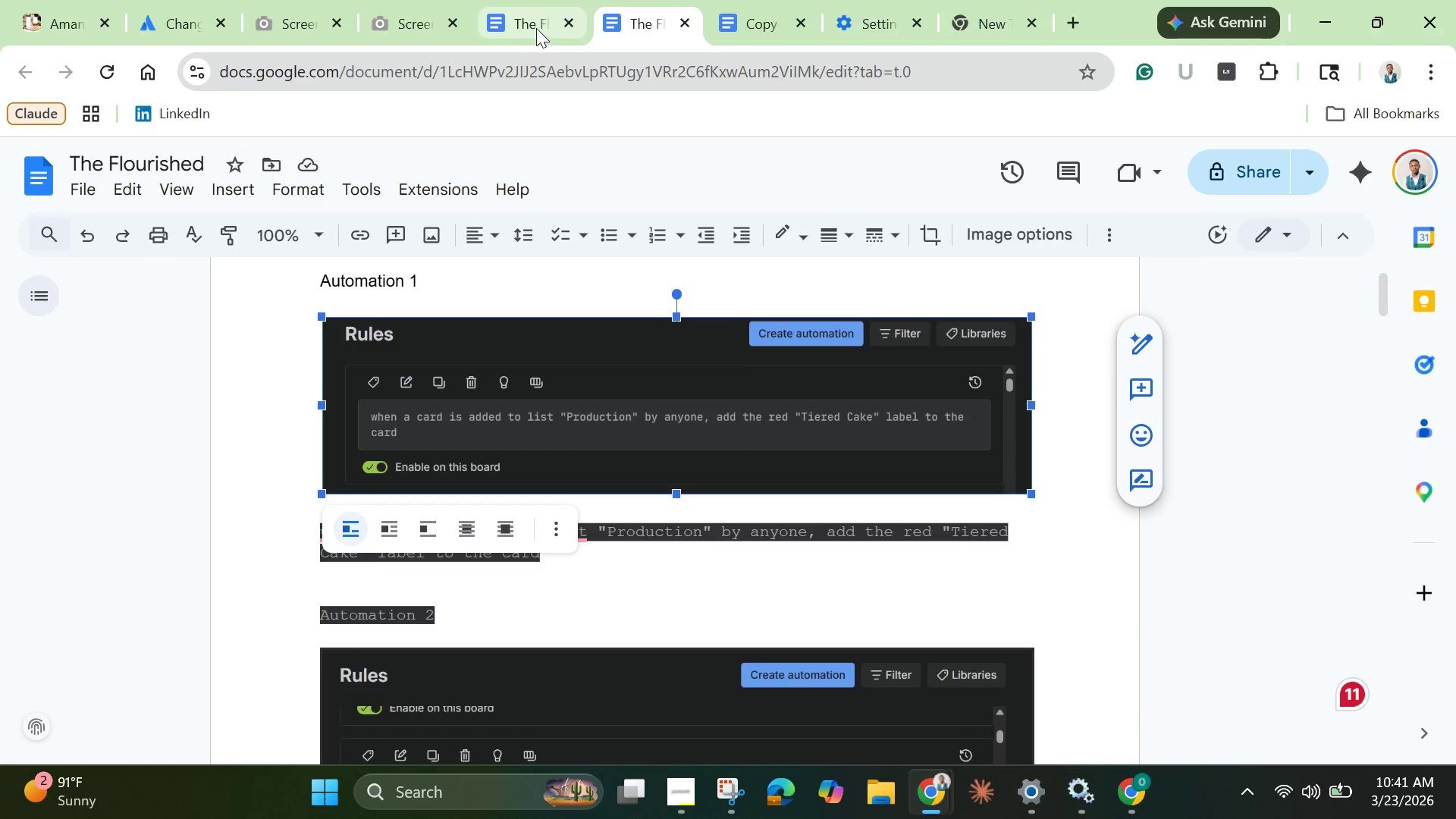 
left_click([535, 26])
 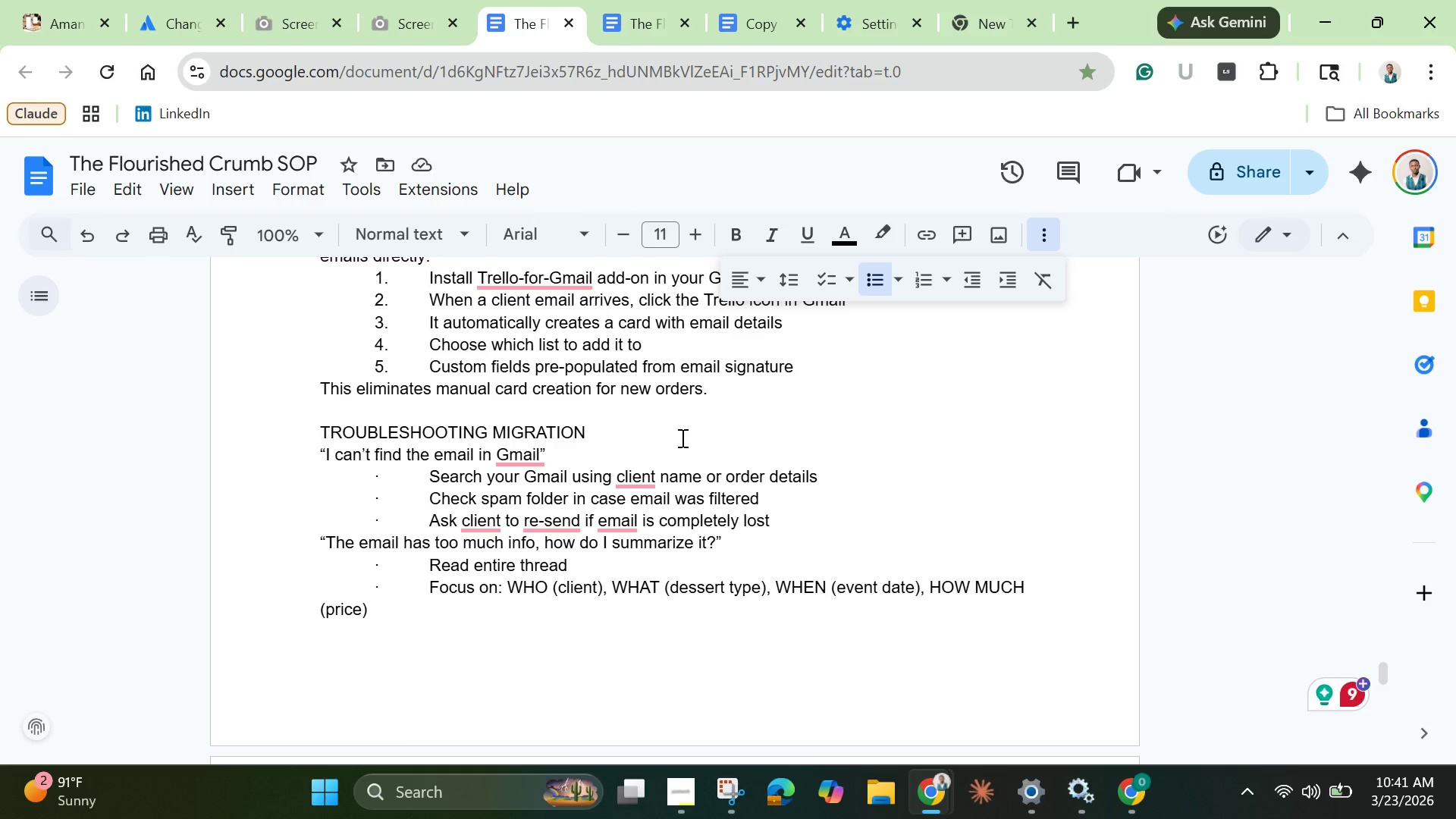 
scroll: coordinate [681, 438], scroll_direction: up, amount: 4.0
 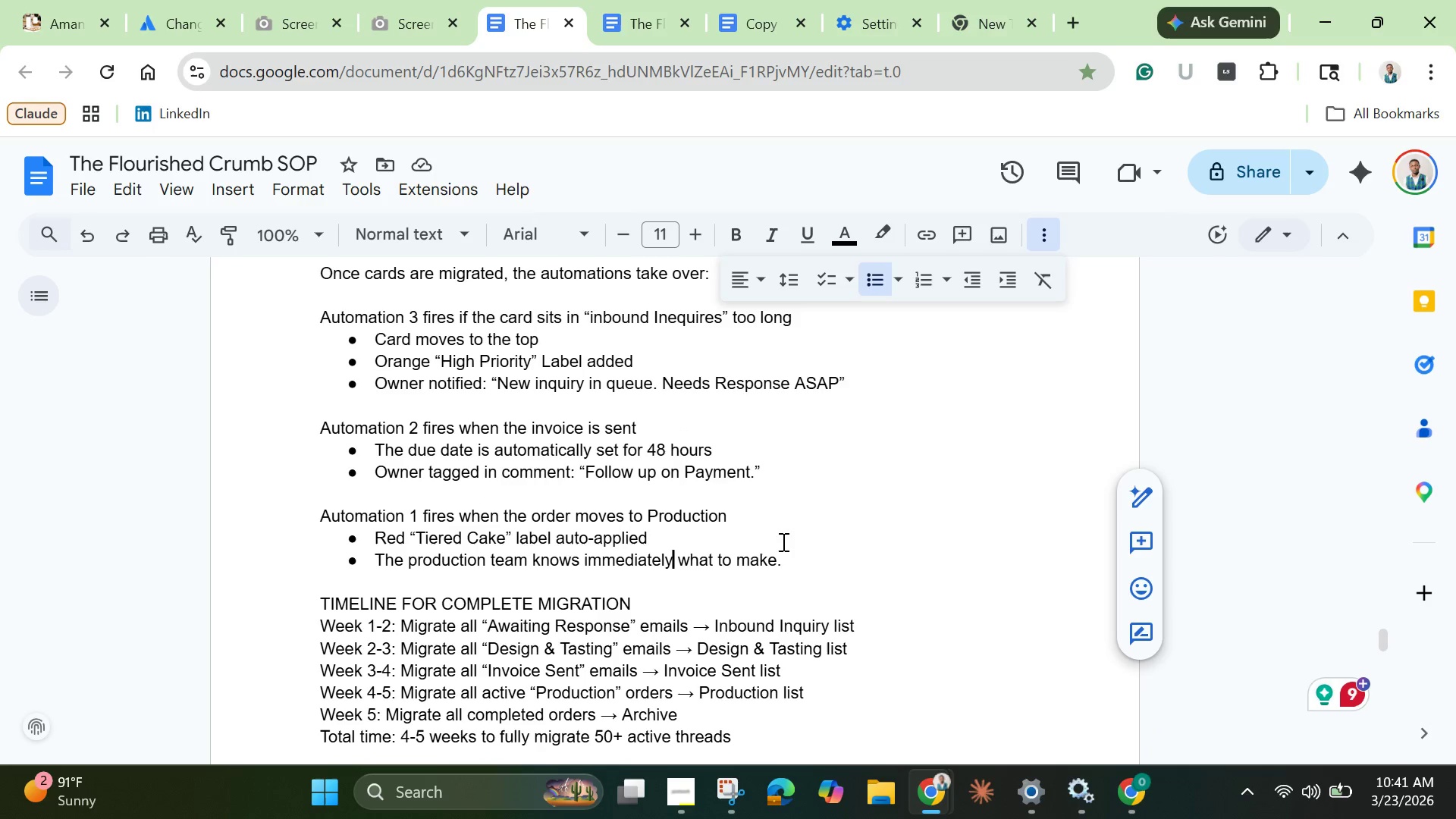 
left_click([803, 560])
 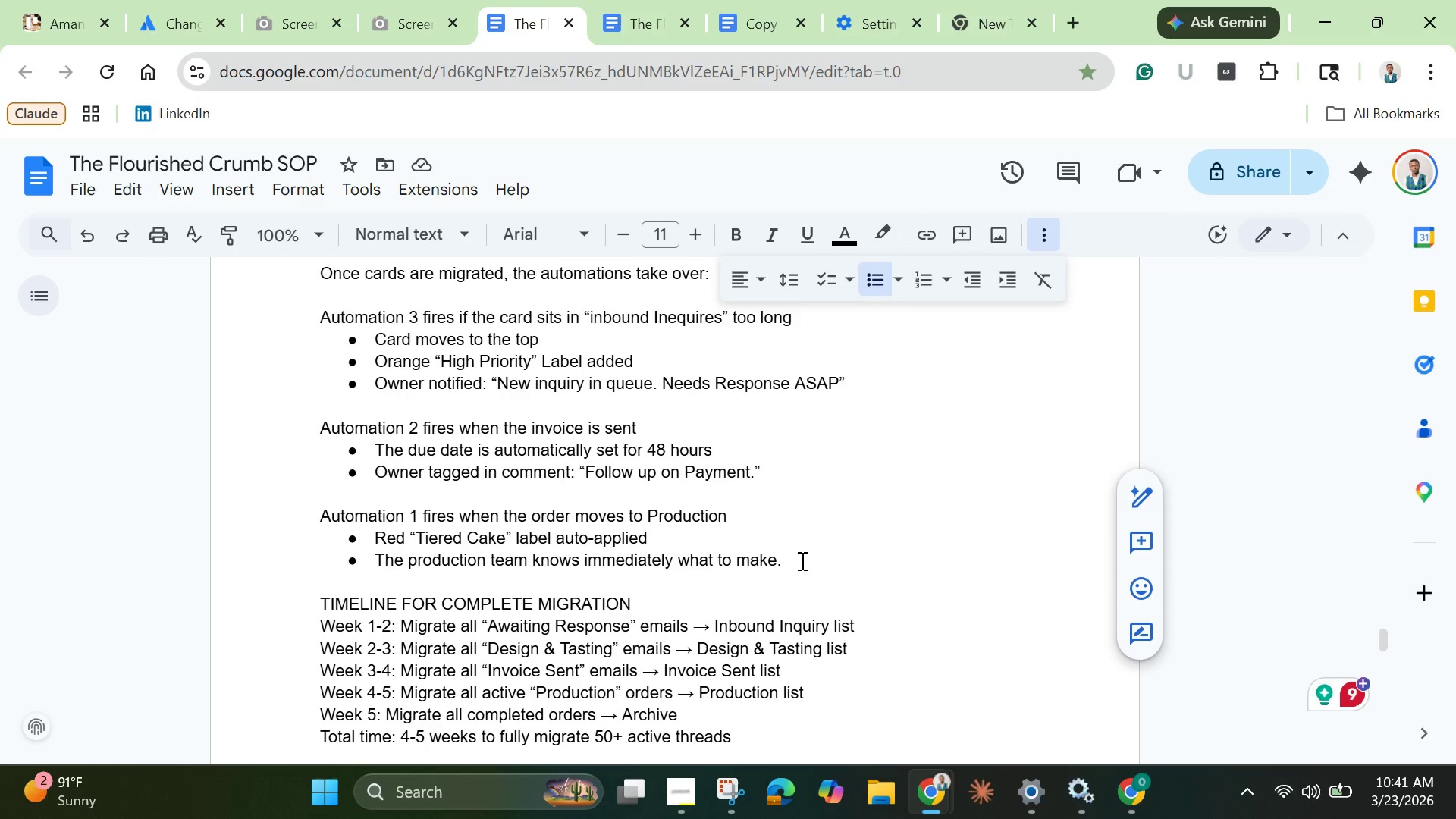 
key(Enter)
 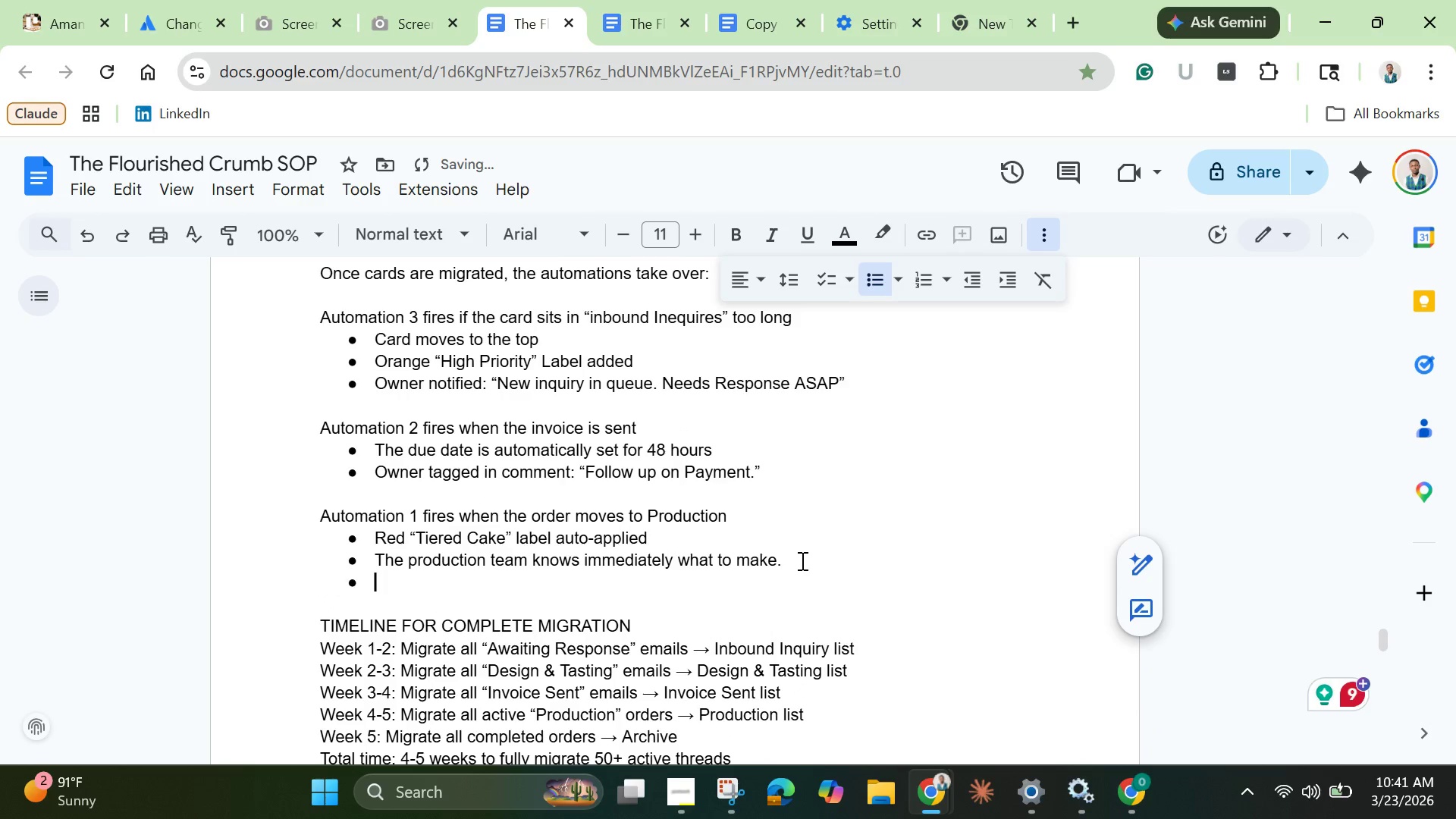 
key(Enter)
 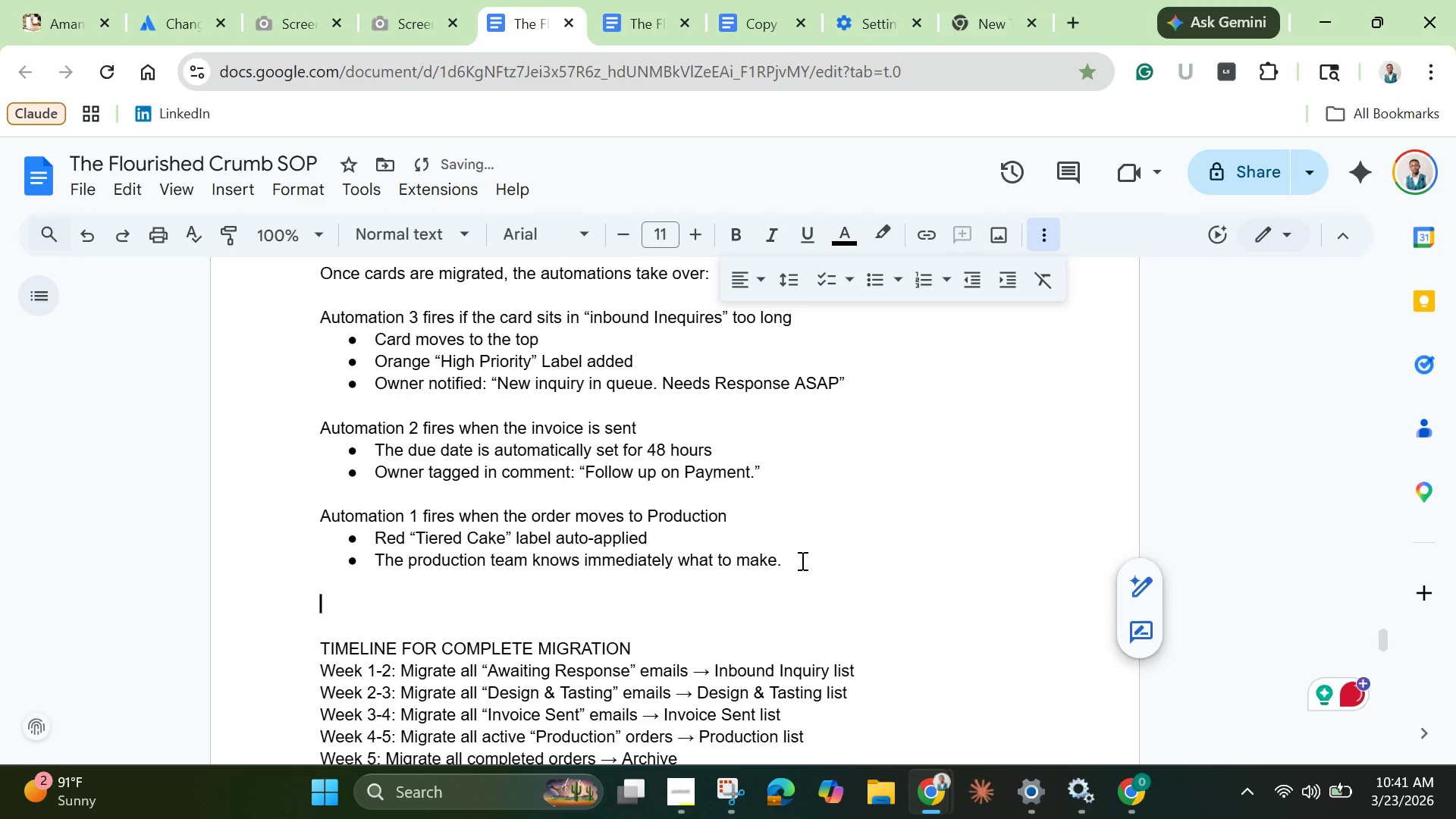 
key(Enter)
 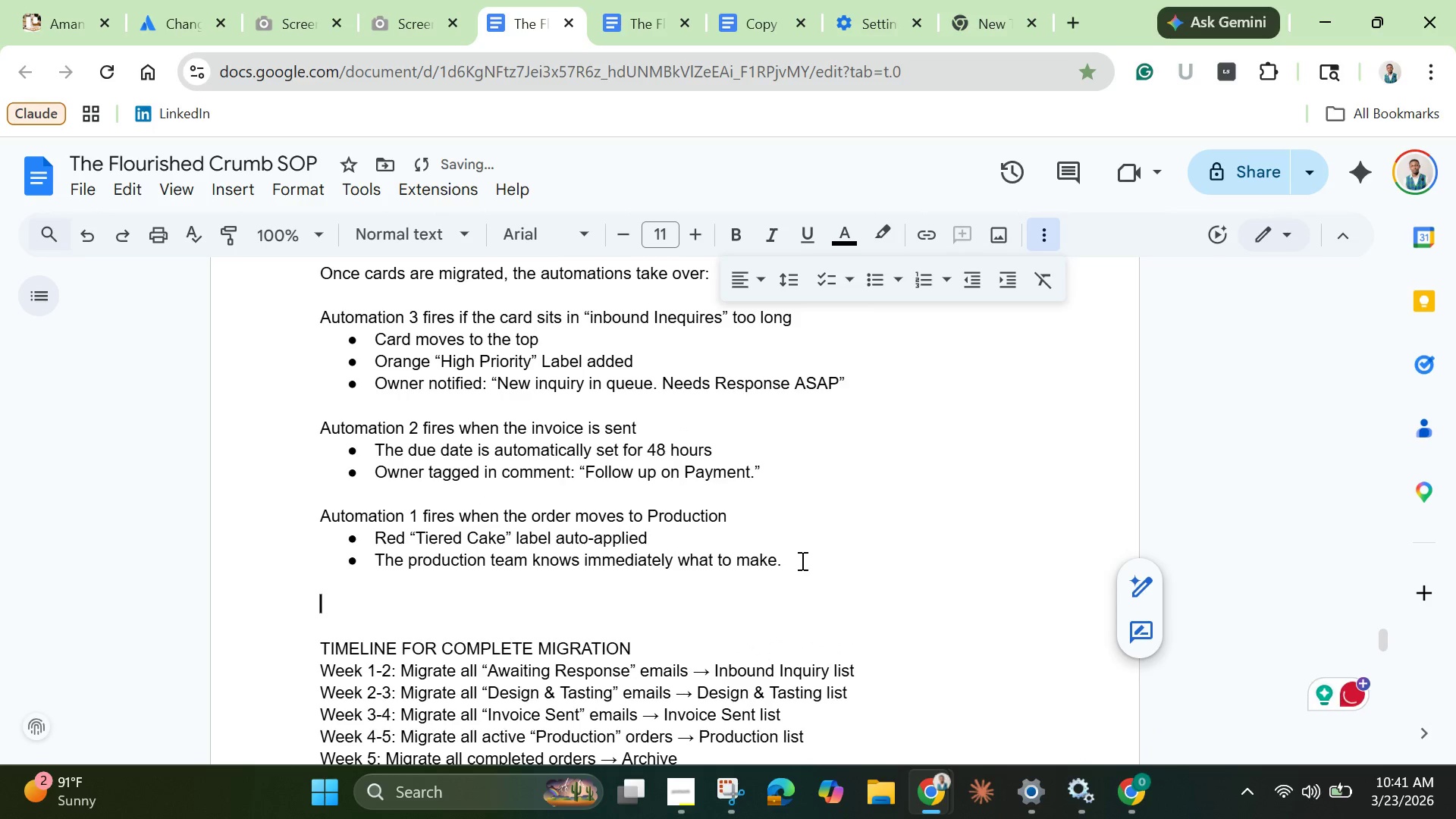 
key(Control+V)
 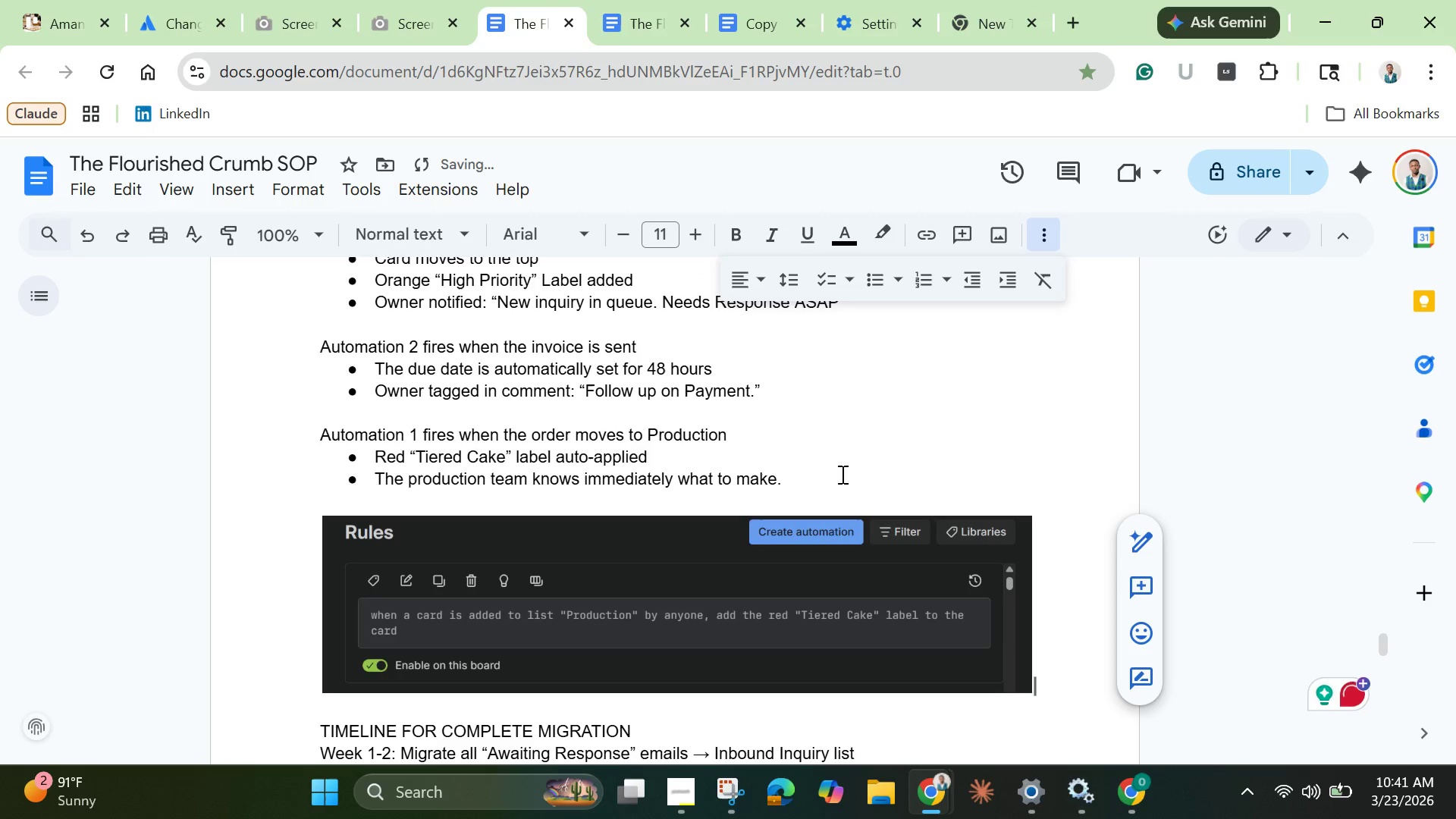 
left_click([828, 391])
 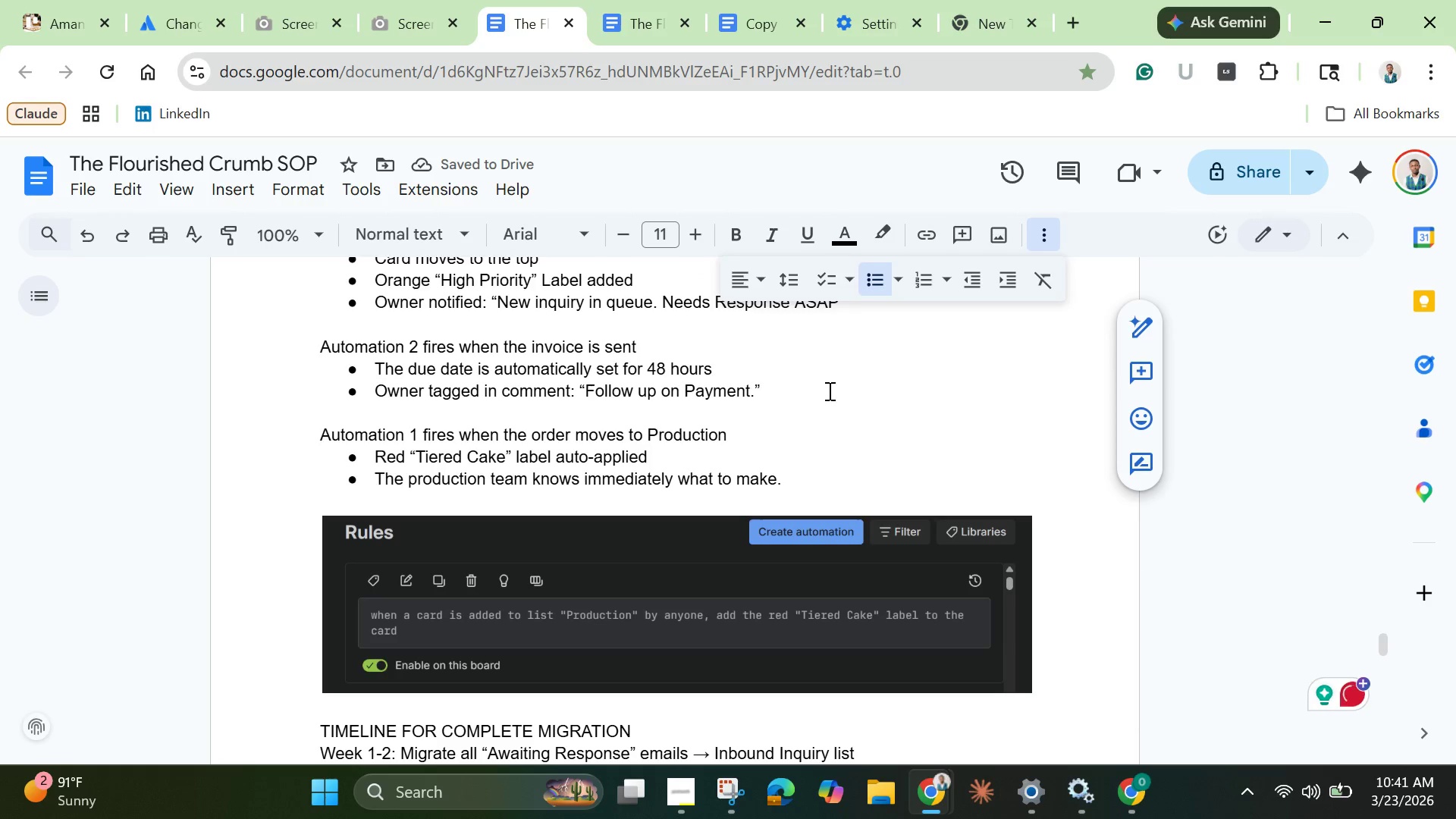 
key(Enter)
 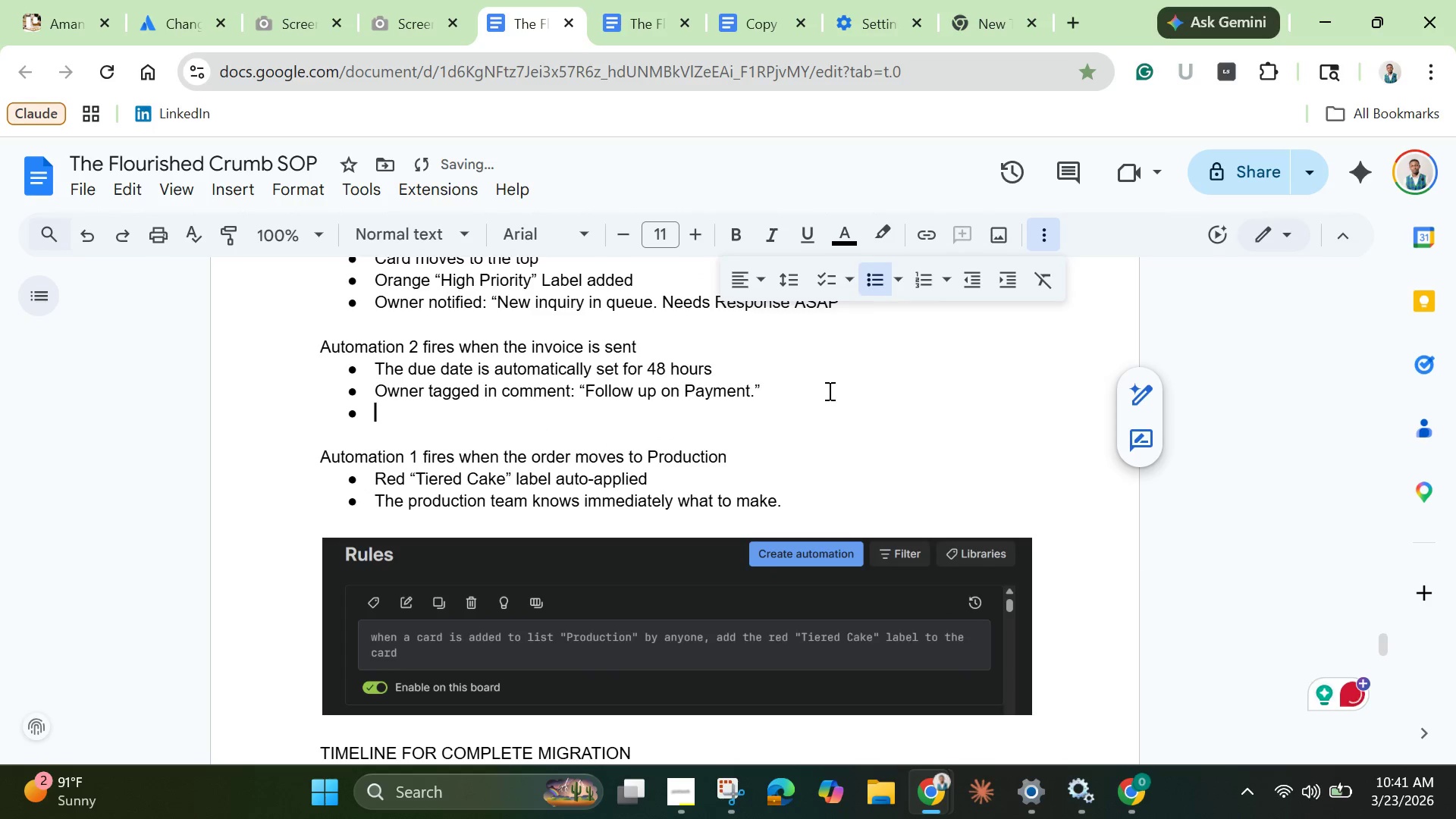 
key(Enter)
 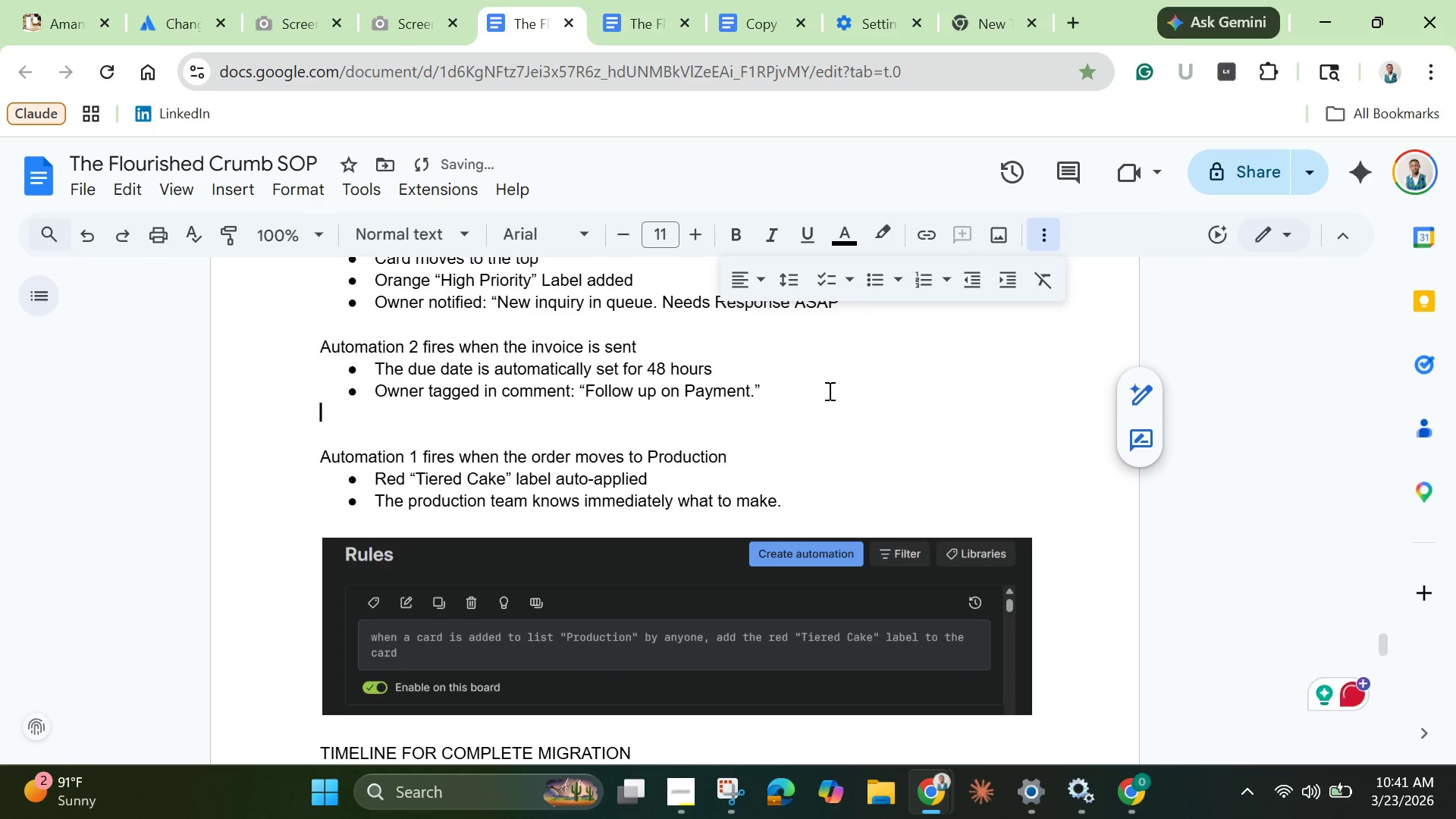 
key(Enter)
 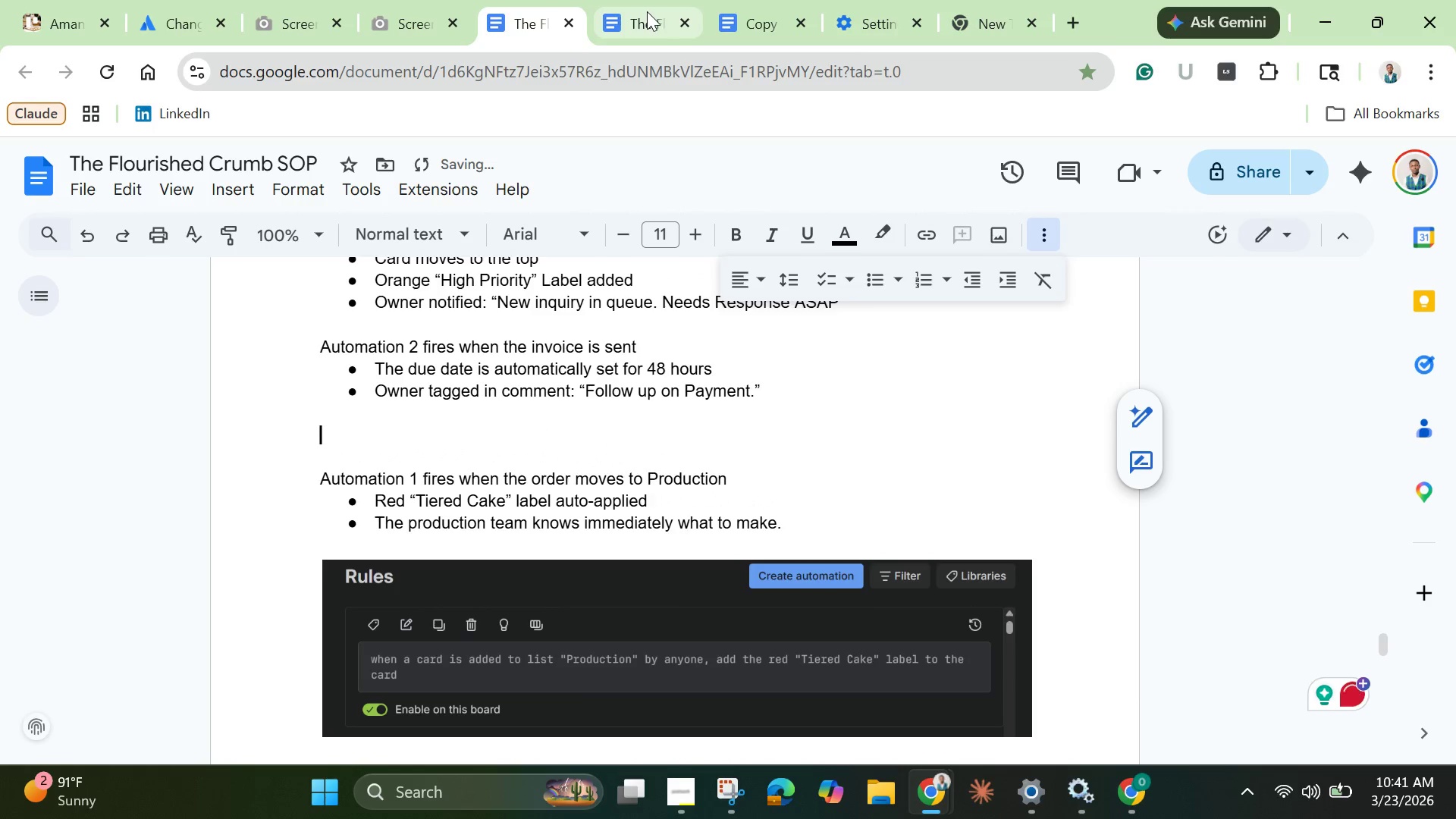 
left_click([651, 14])
 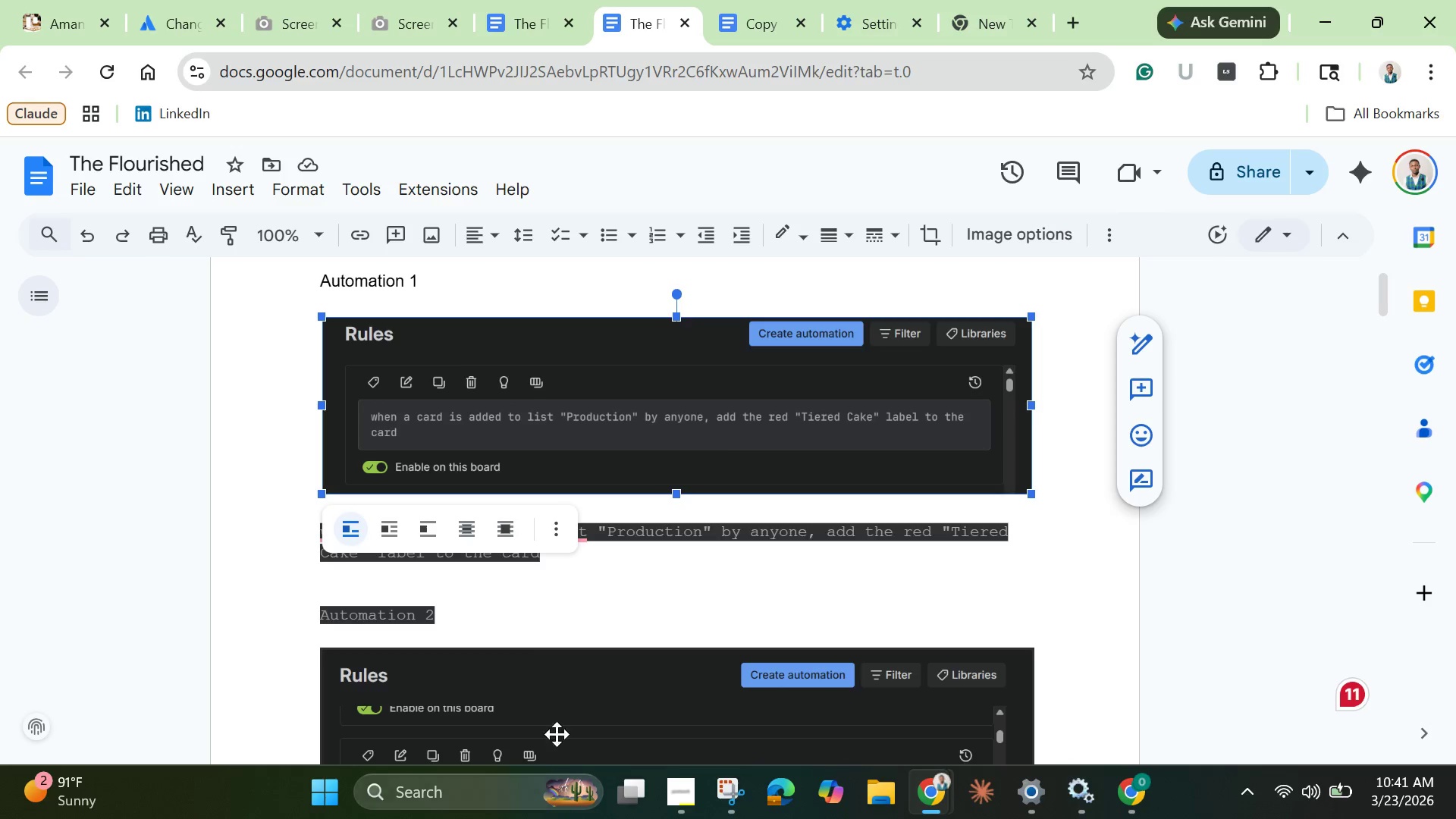 
scroll: coordinate [541, 629], scroll_direction: down, amount: 2.0
 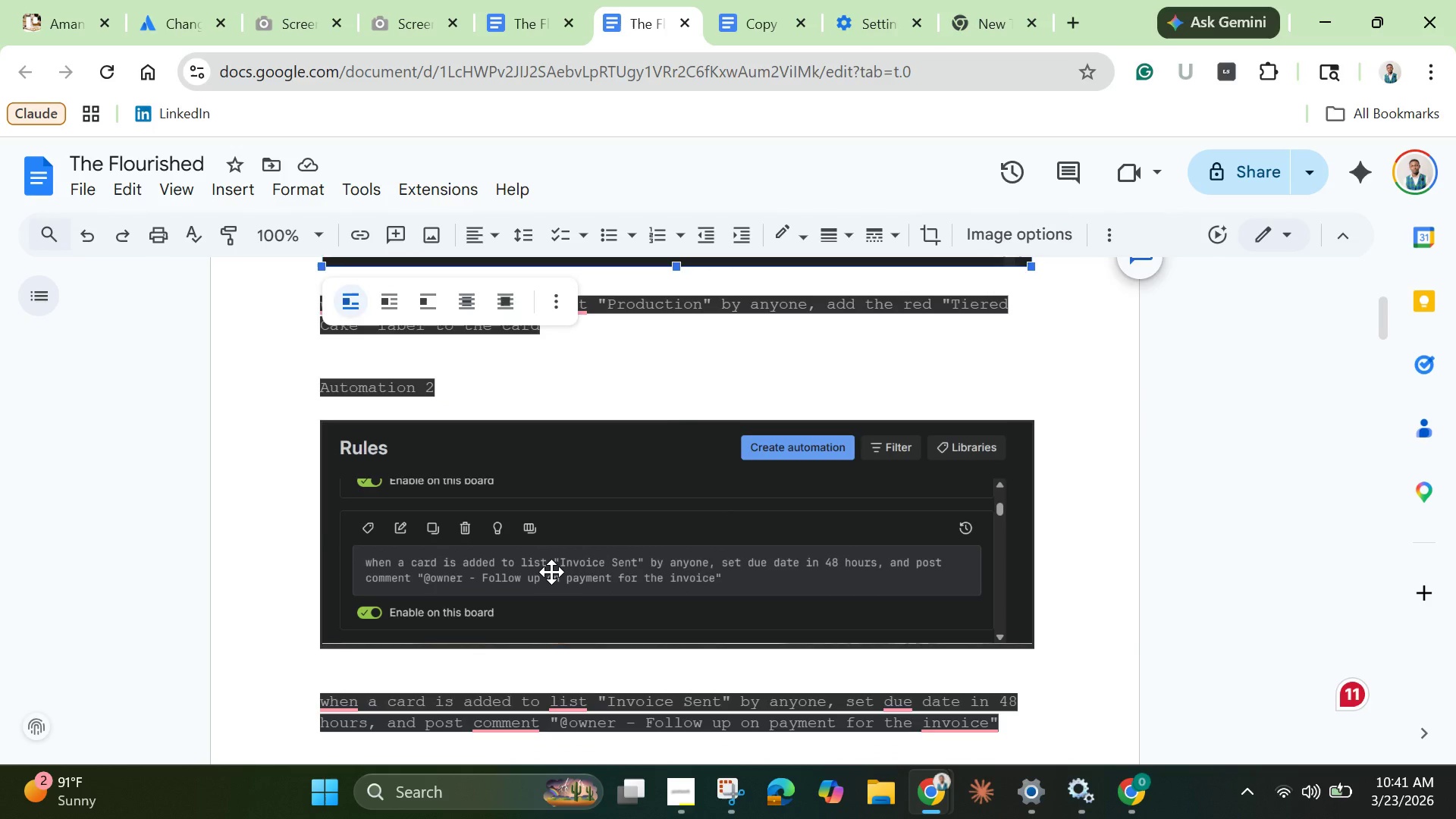 
left_click([551, 572])
 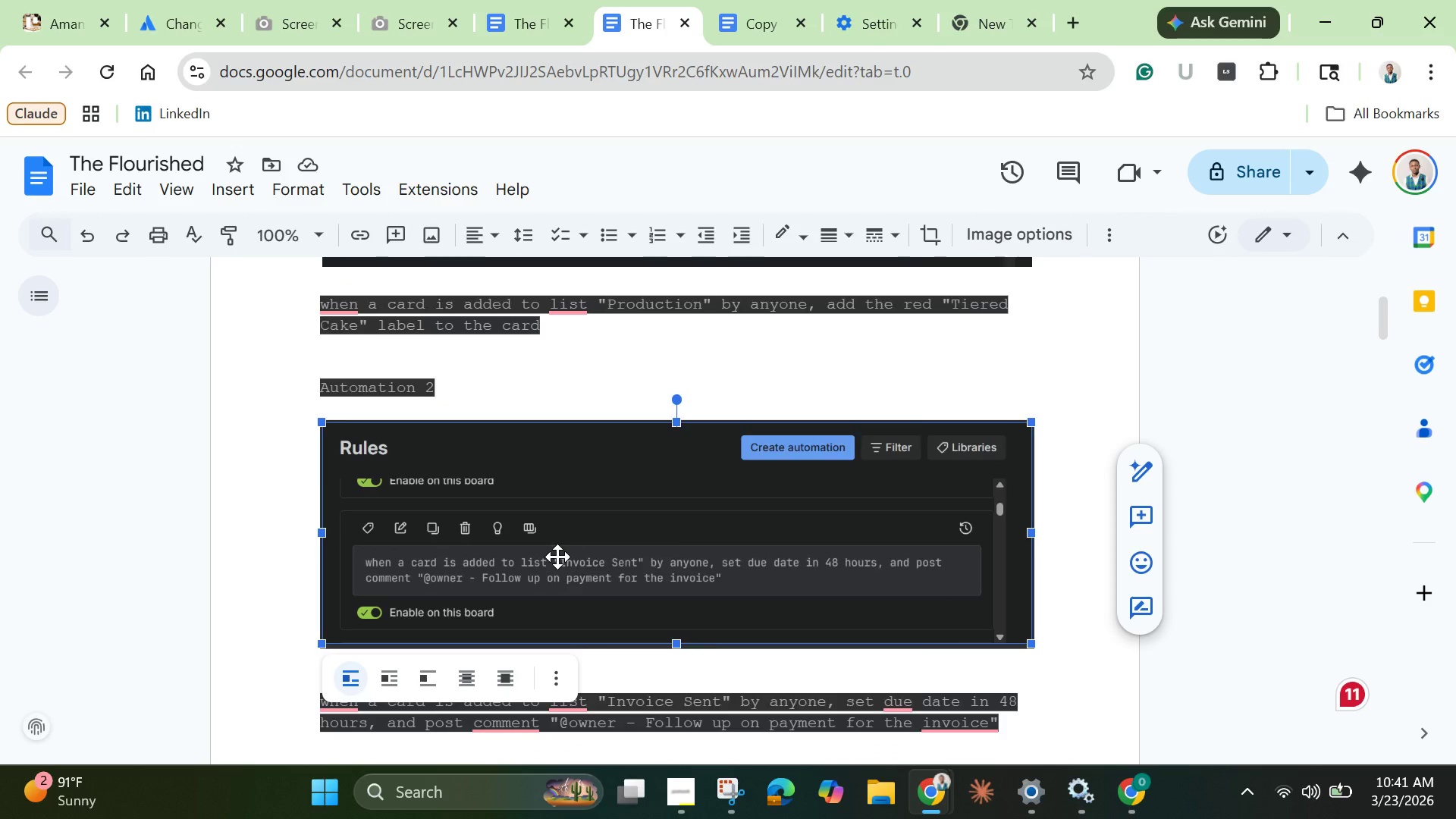 
right_click([557, 557])
 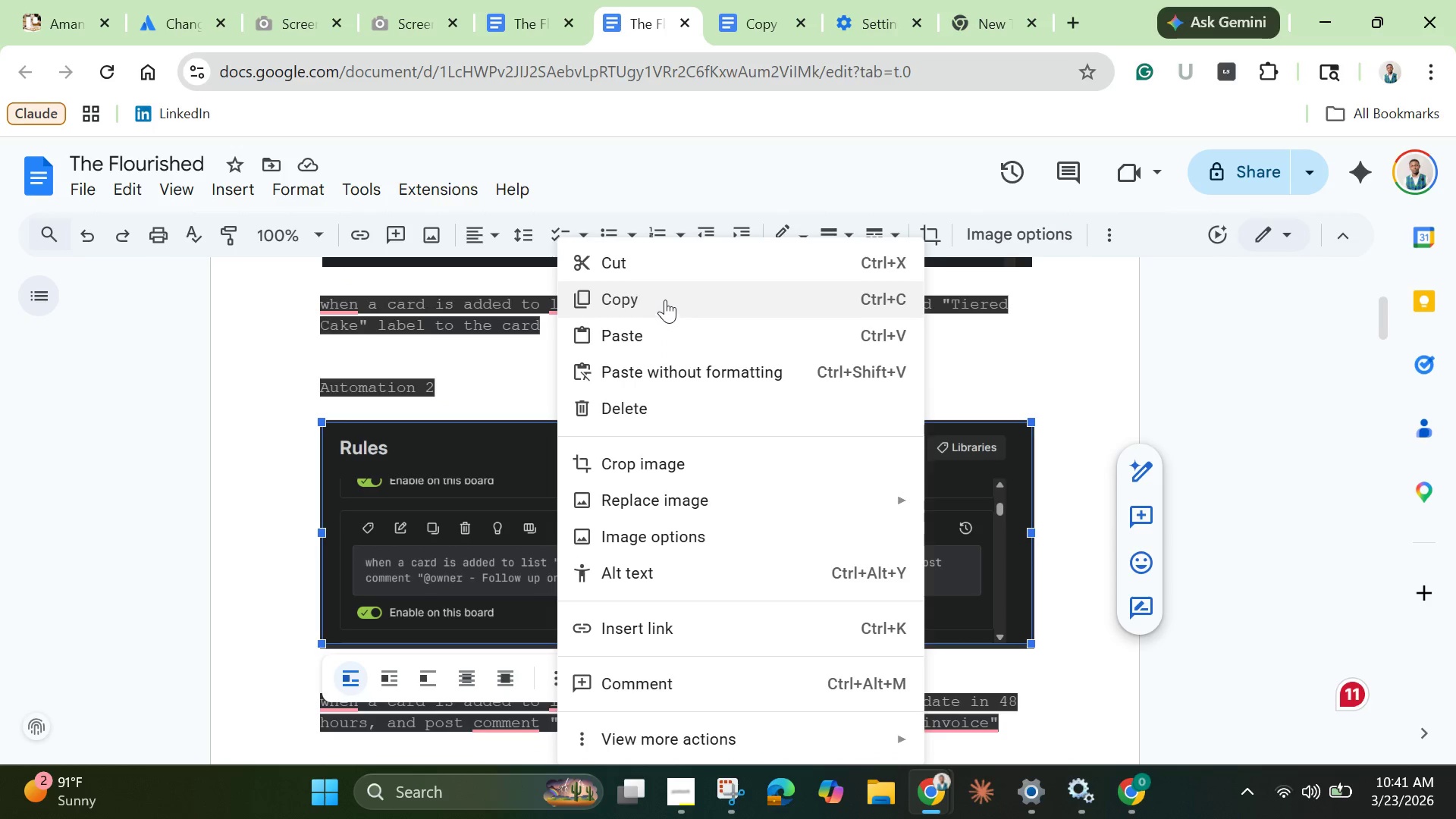 
left_click([665, 300])
 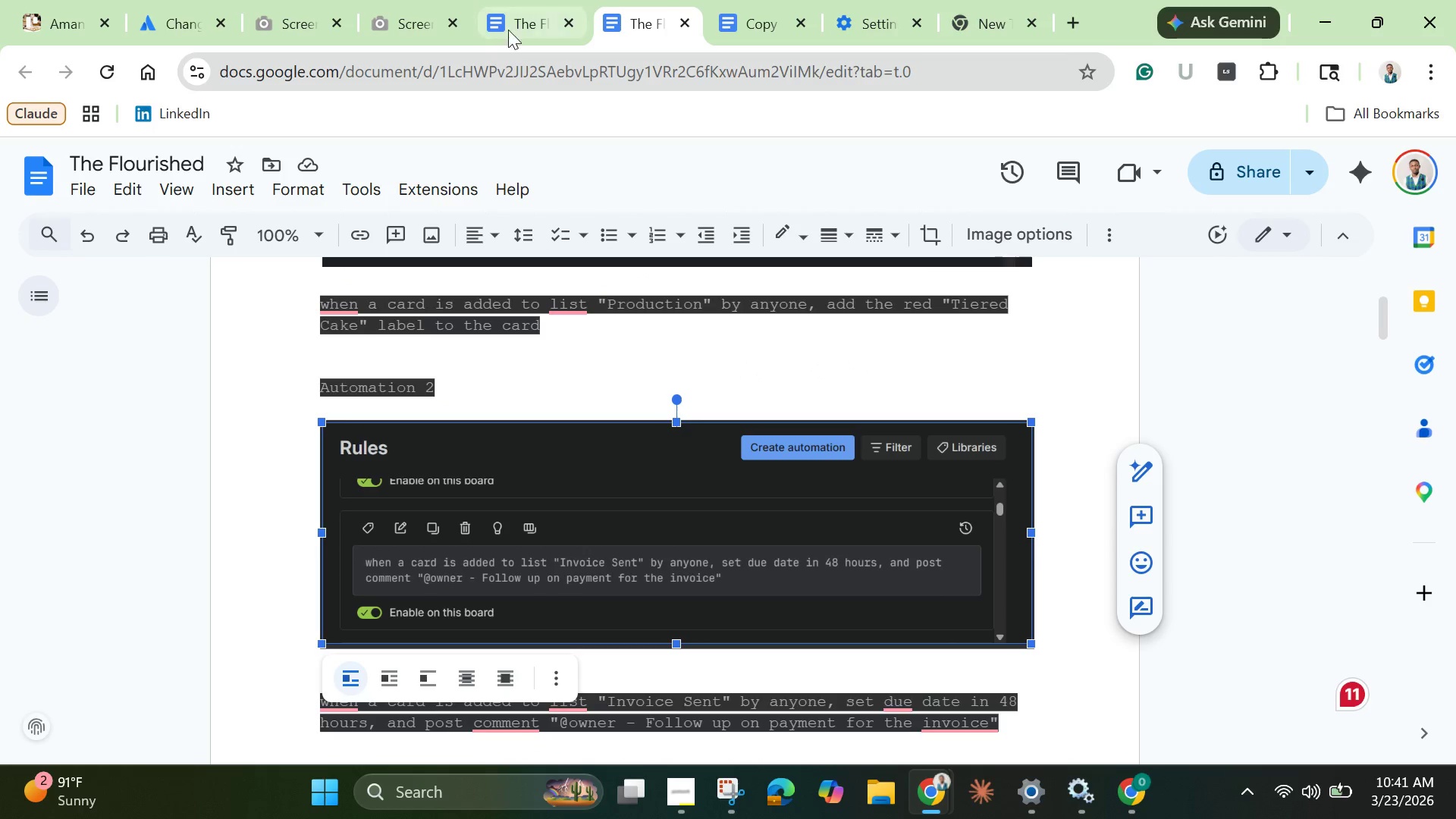 
left_click([515, 23])
 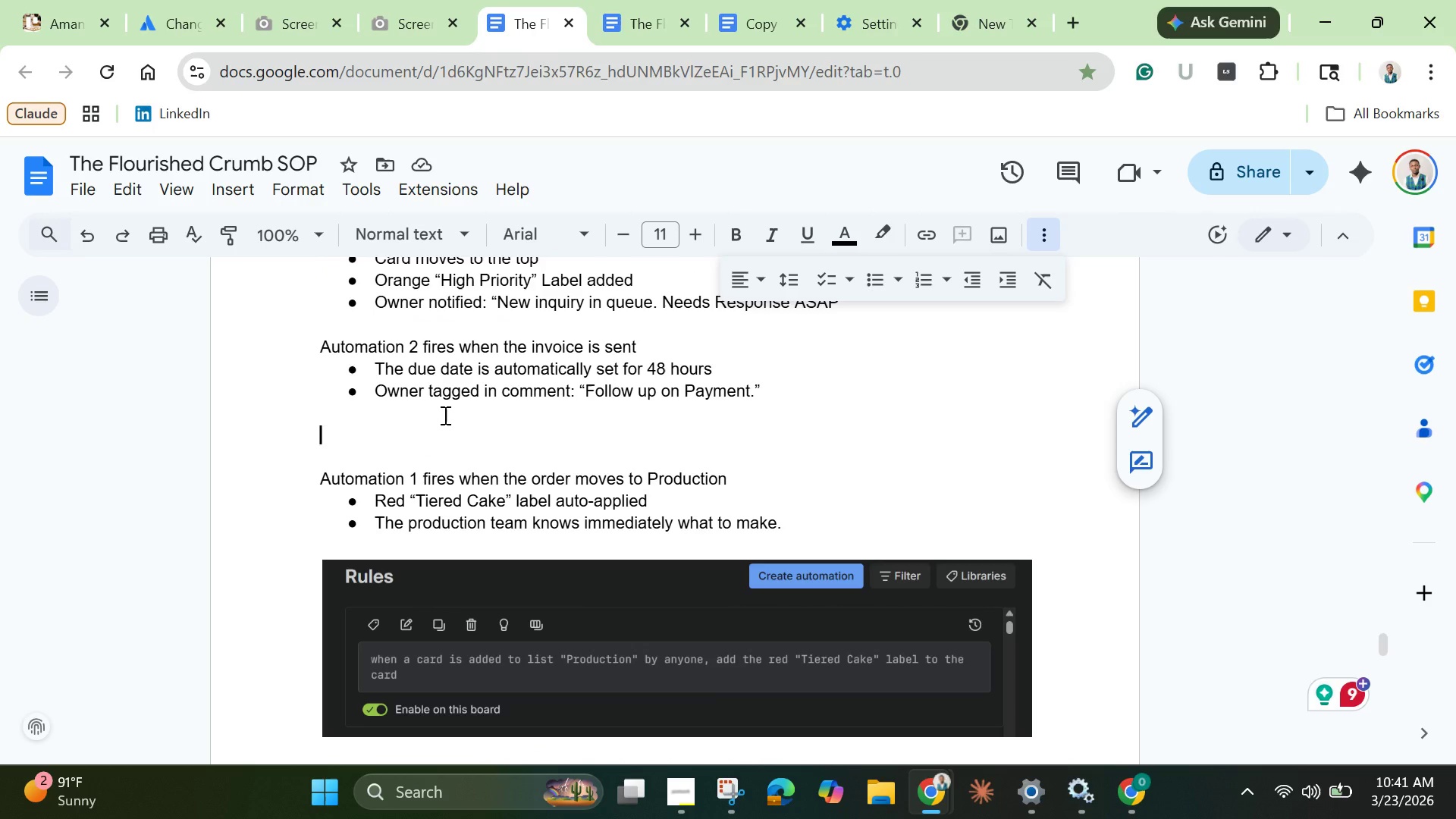 
key(Control+V)
 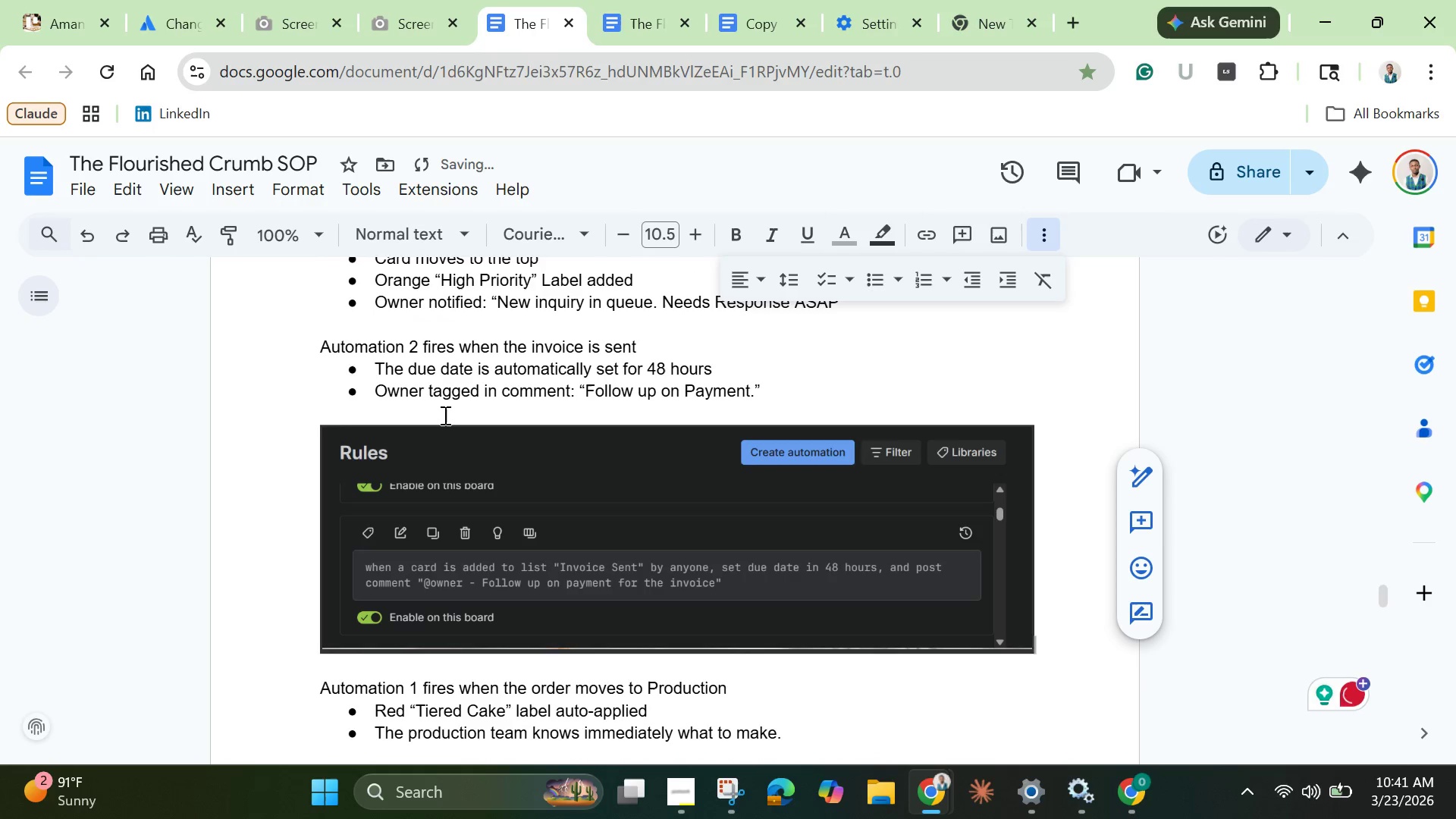 
scroll: coordinate [443, 414], scroll_direction: none, amount: 0.0
 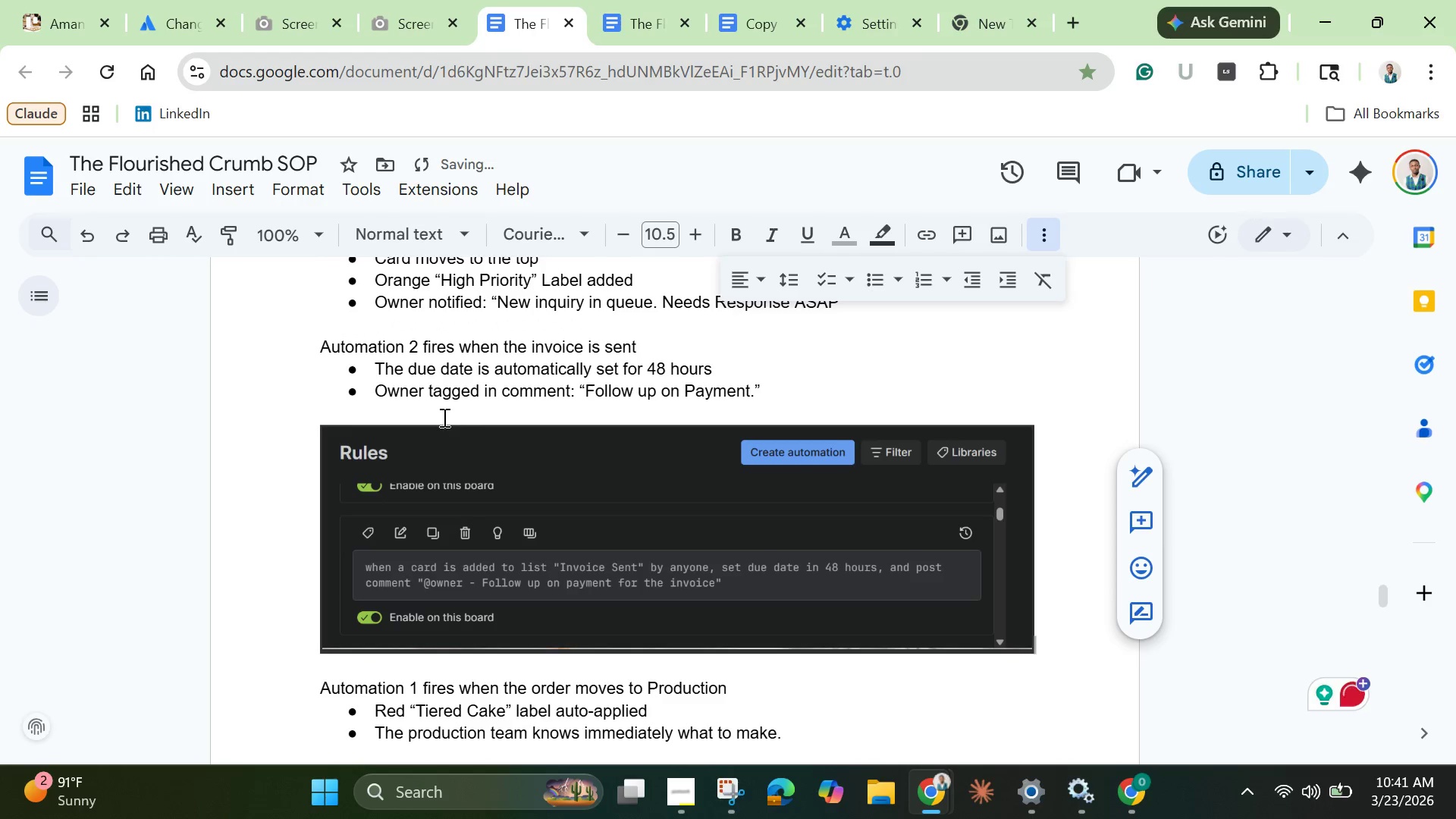 
scroll: coordinate [443, 417], scroll_direction: up, amount: 2.0
 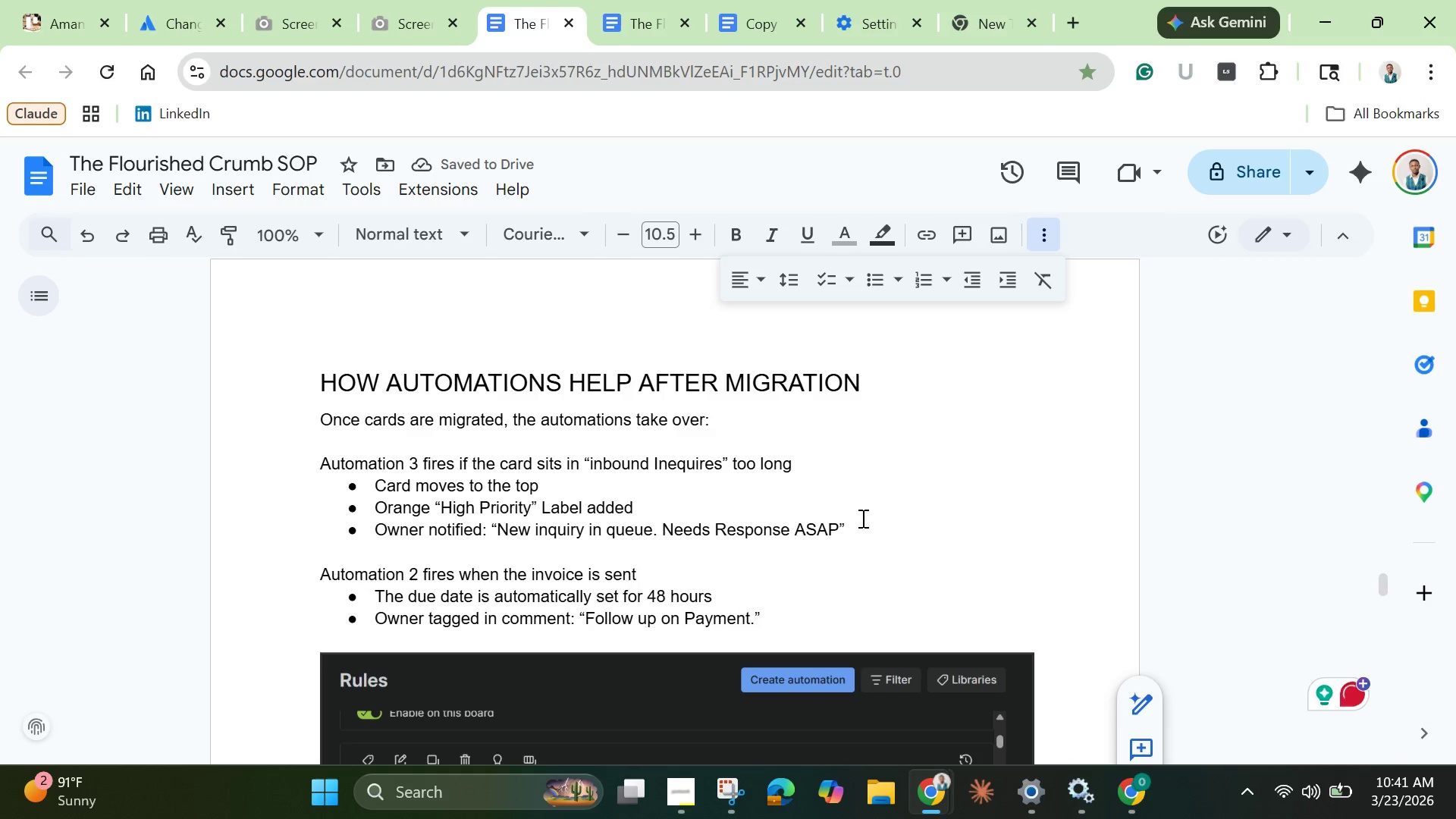 
left_click([877, 527])
 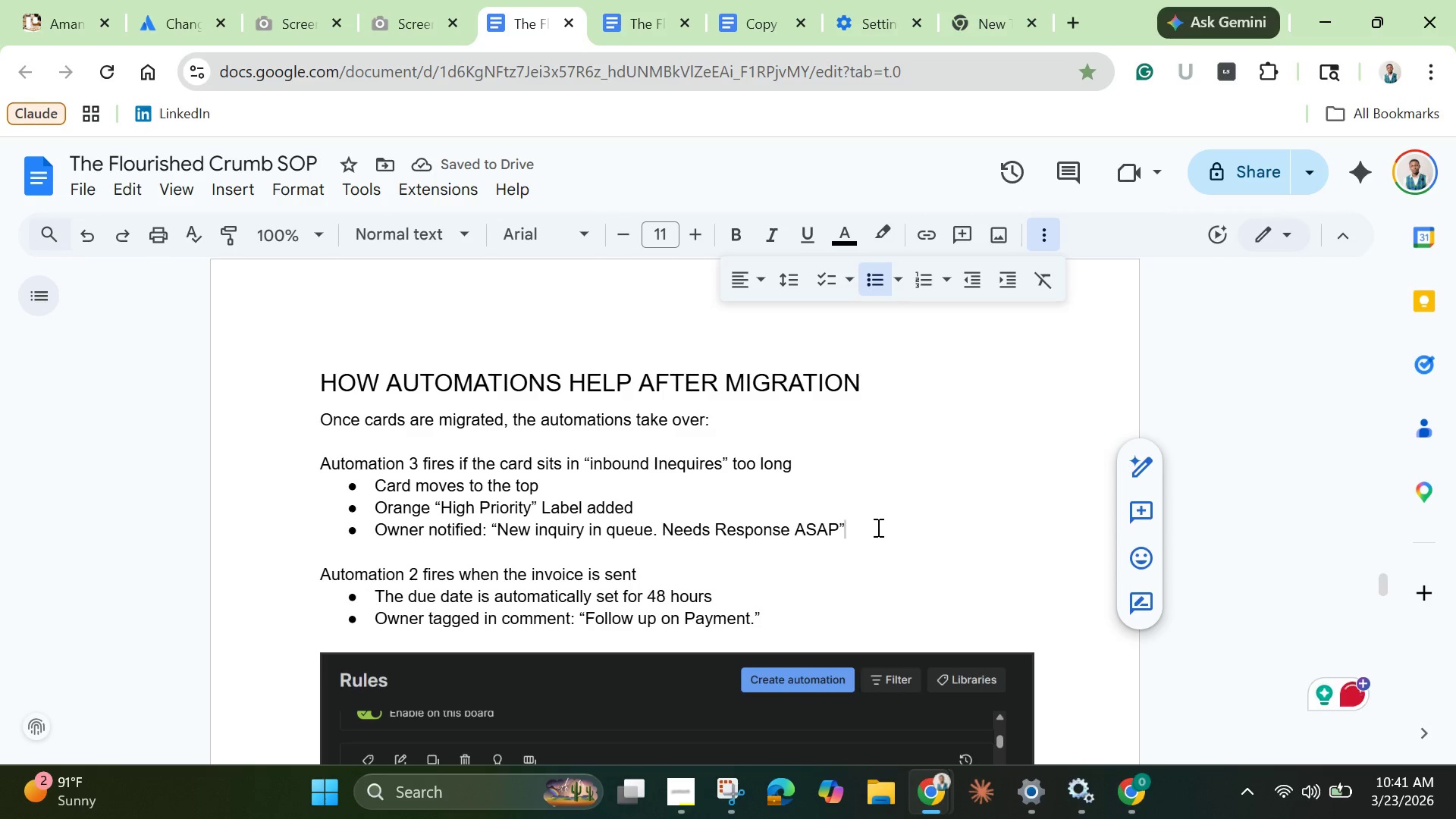 
key(Enter)
 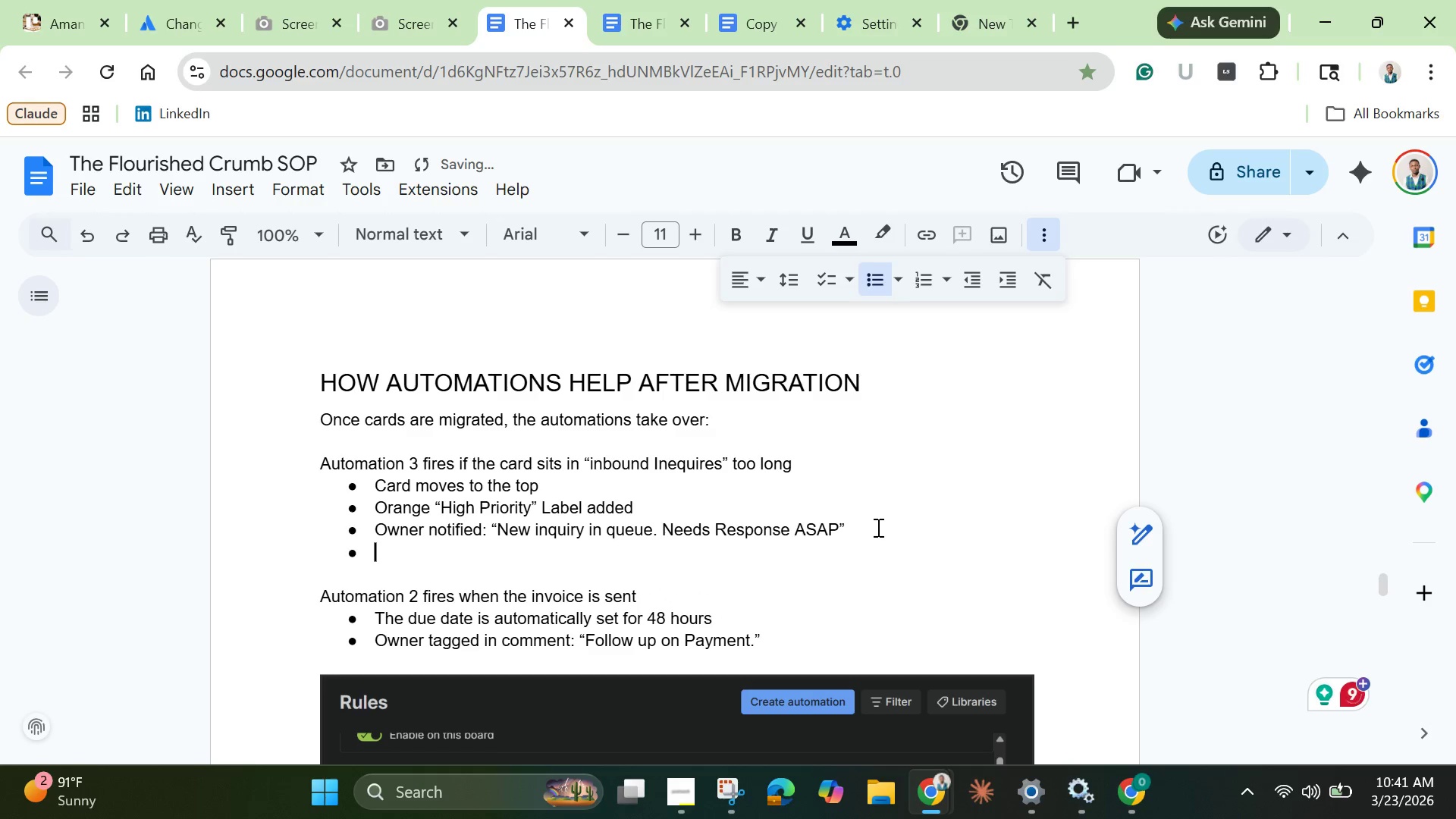 
key(Enter)
 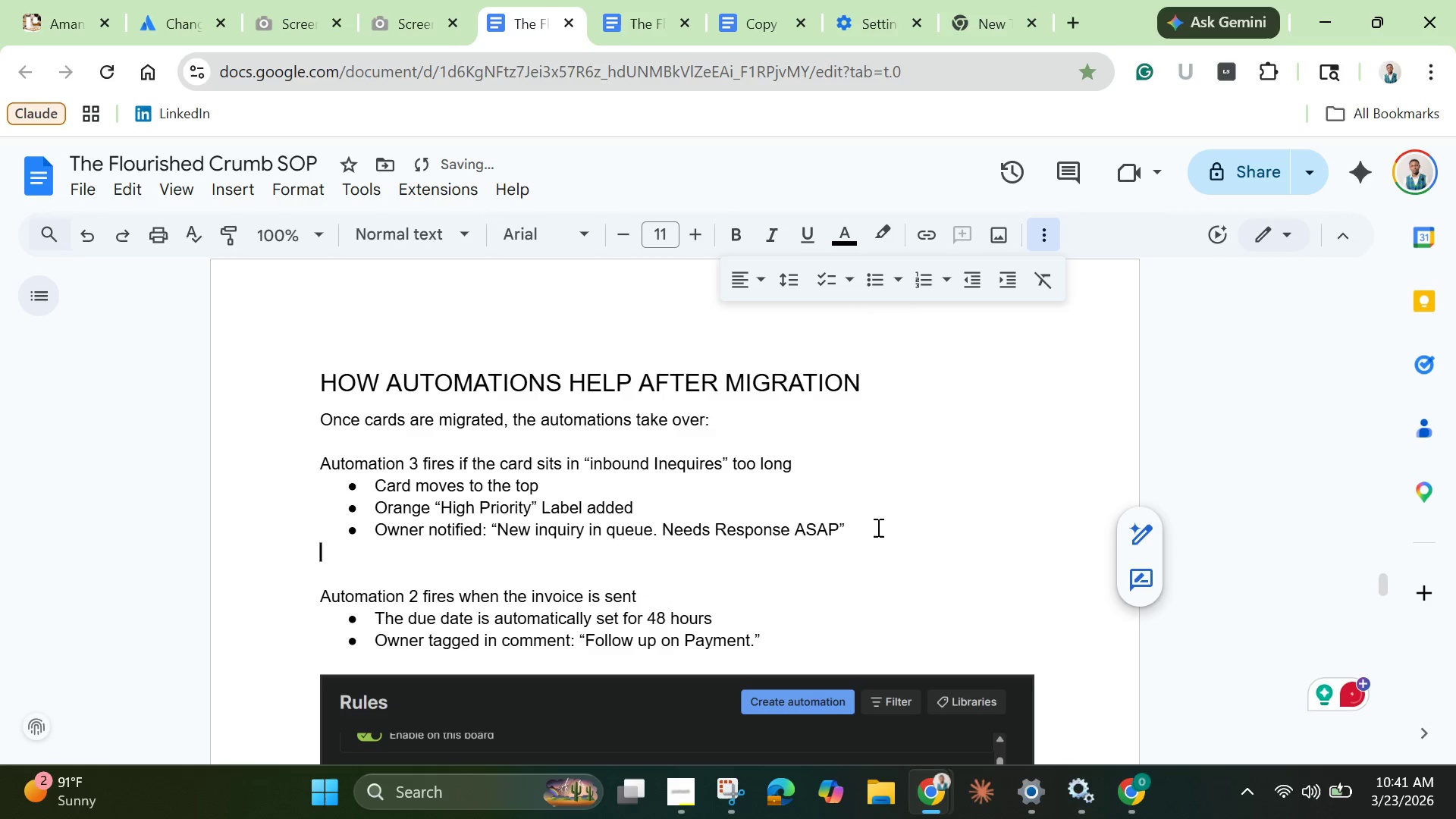 
key(Enter)
 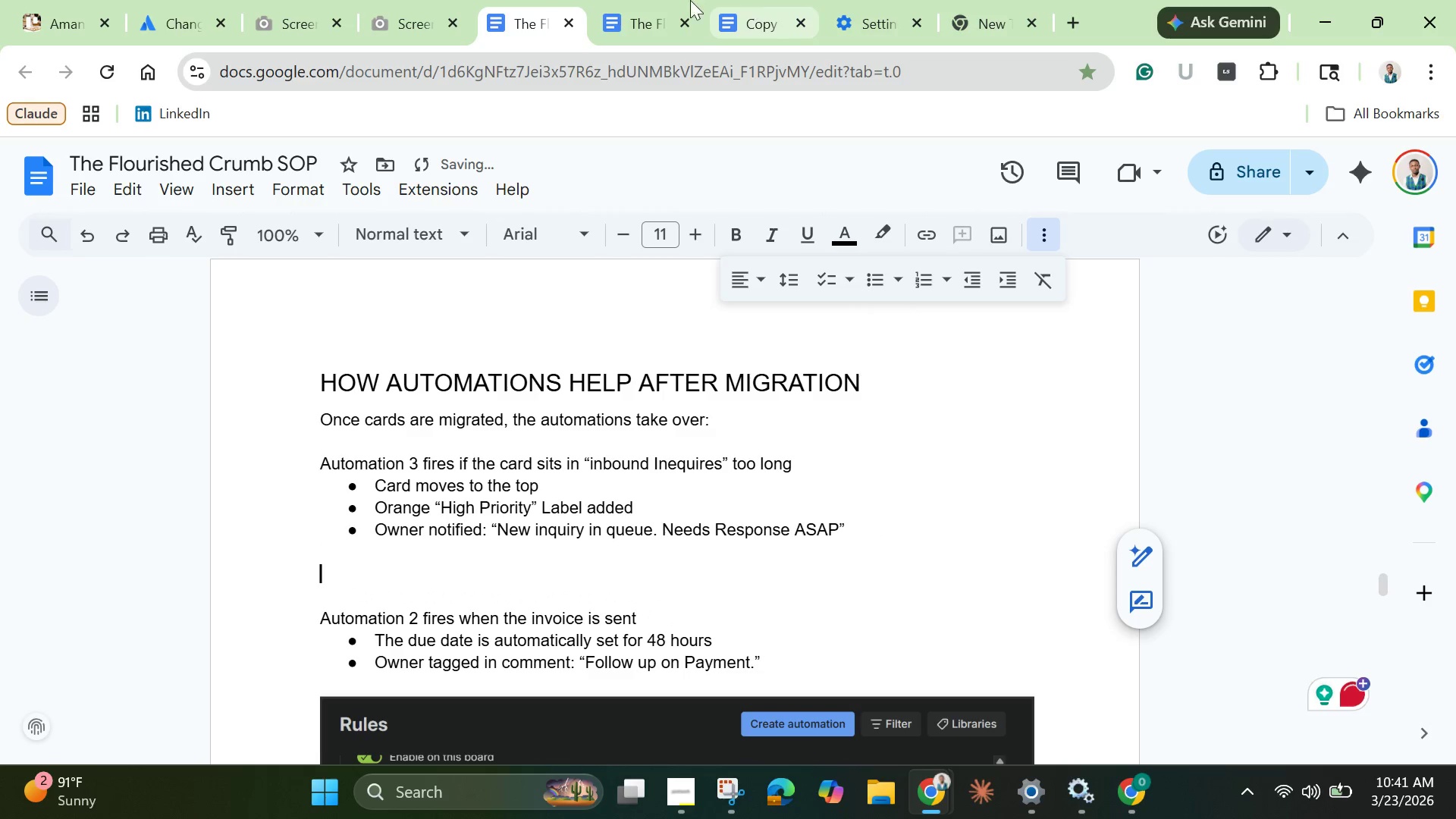 
left_click([629, 33])
 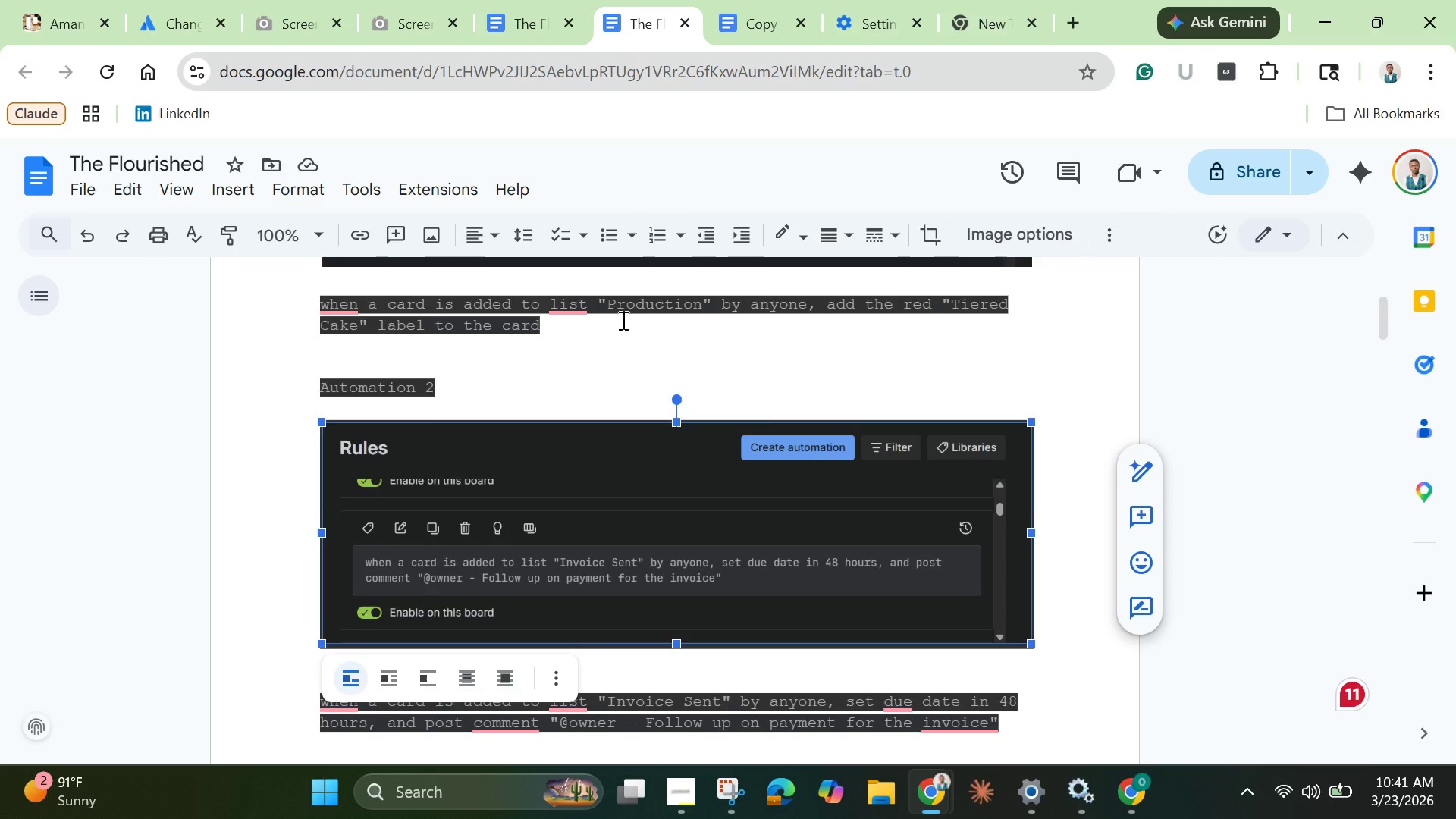 
scroll: coordinate [626, 369], scroll_direction: down, amount: 4.0
 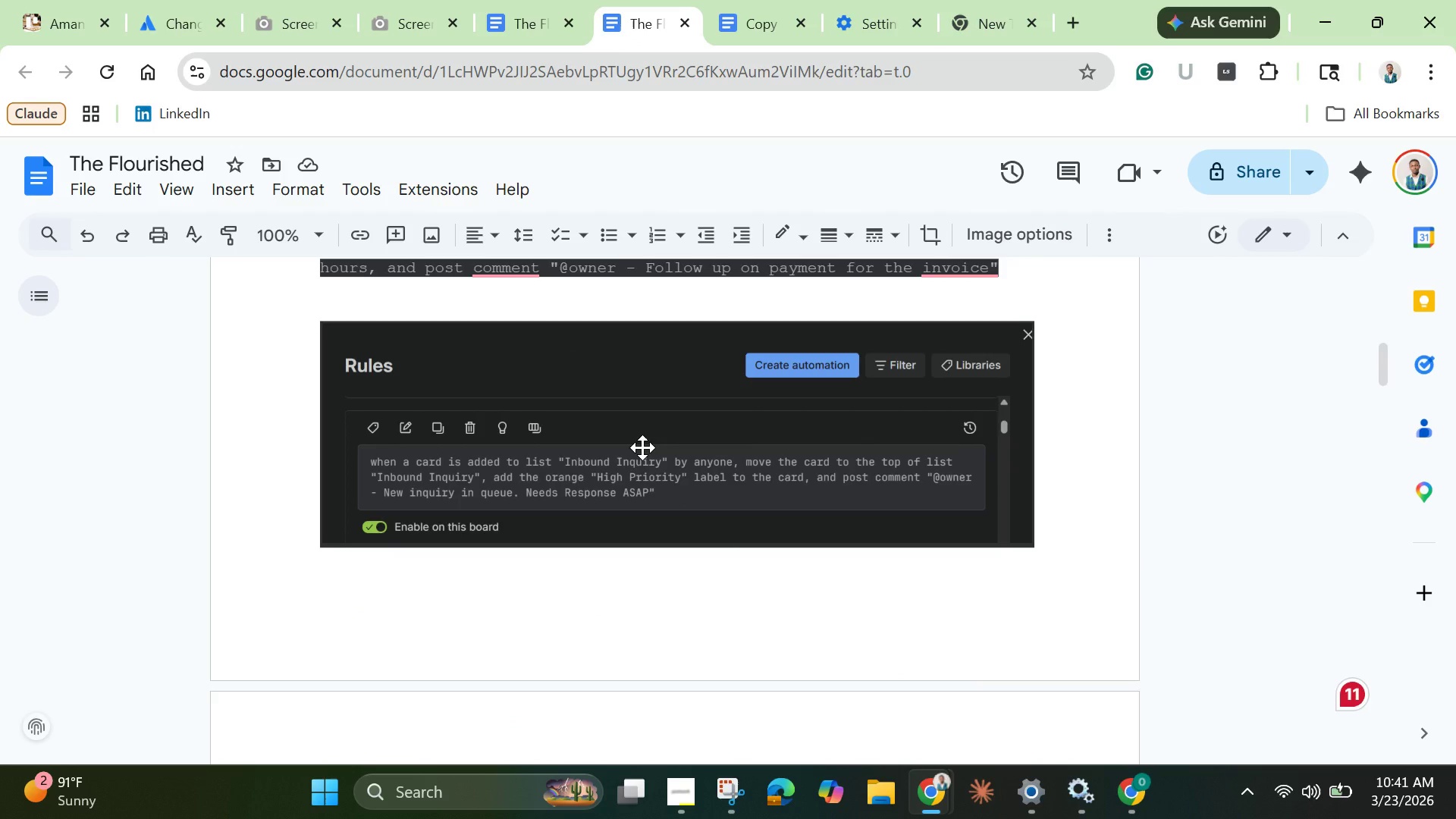 
scroll: coordinate [642, 447], scroll_direction: up, amount: 1.0
 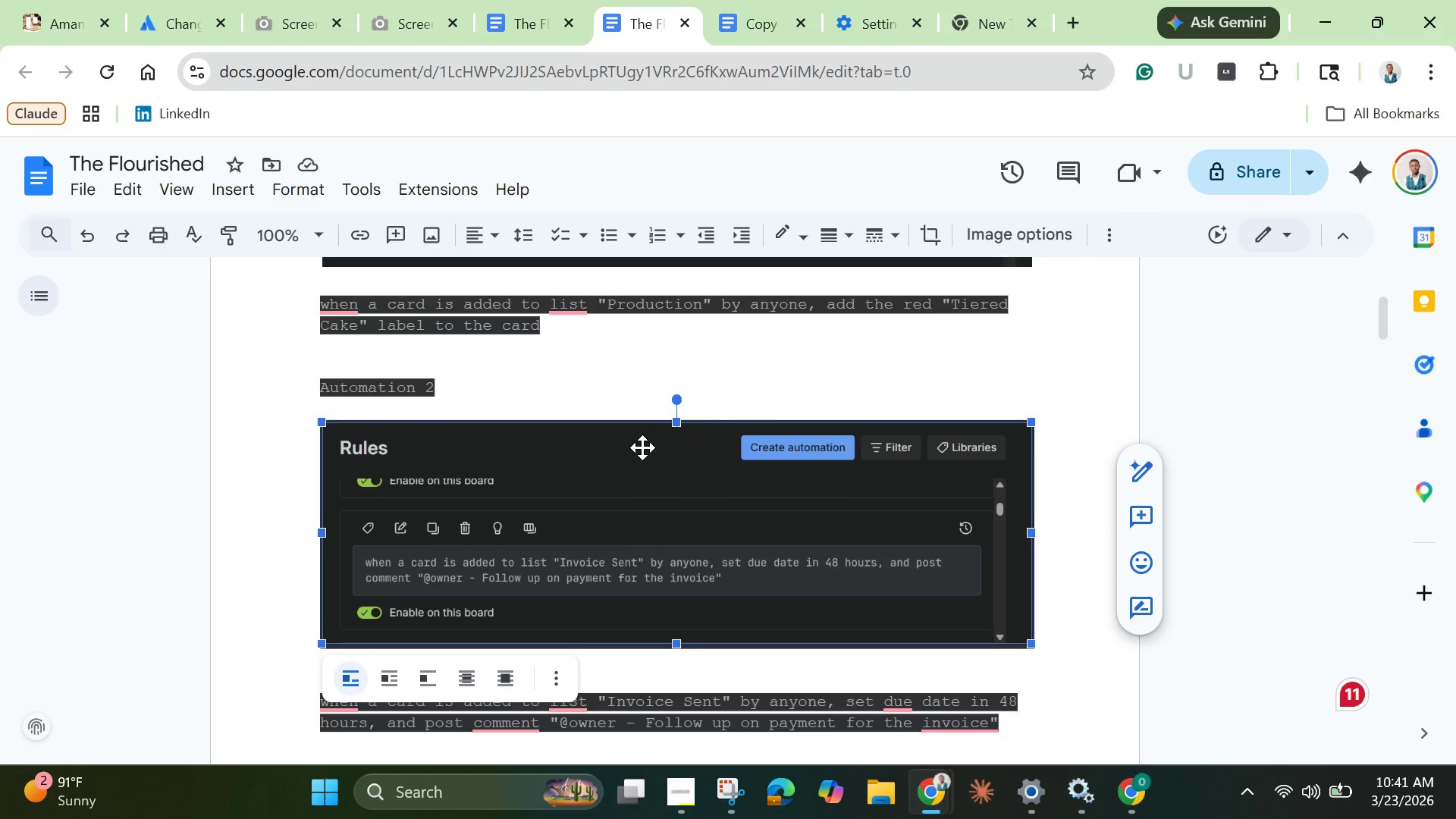 
scroll: coordinate [642, 449], scroll_direction: down, amount: 4.0
 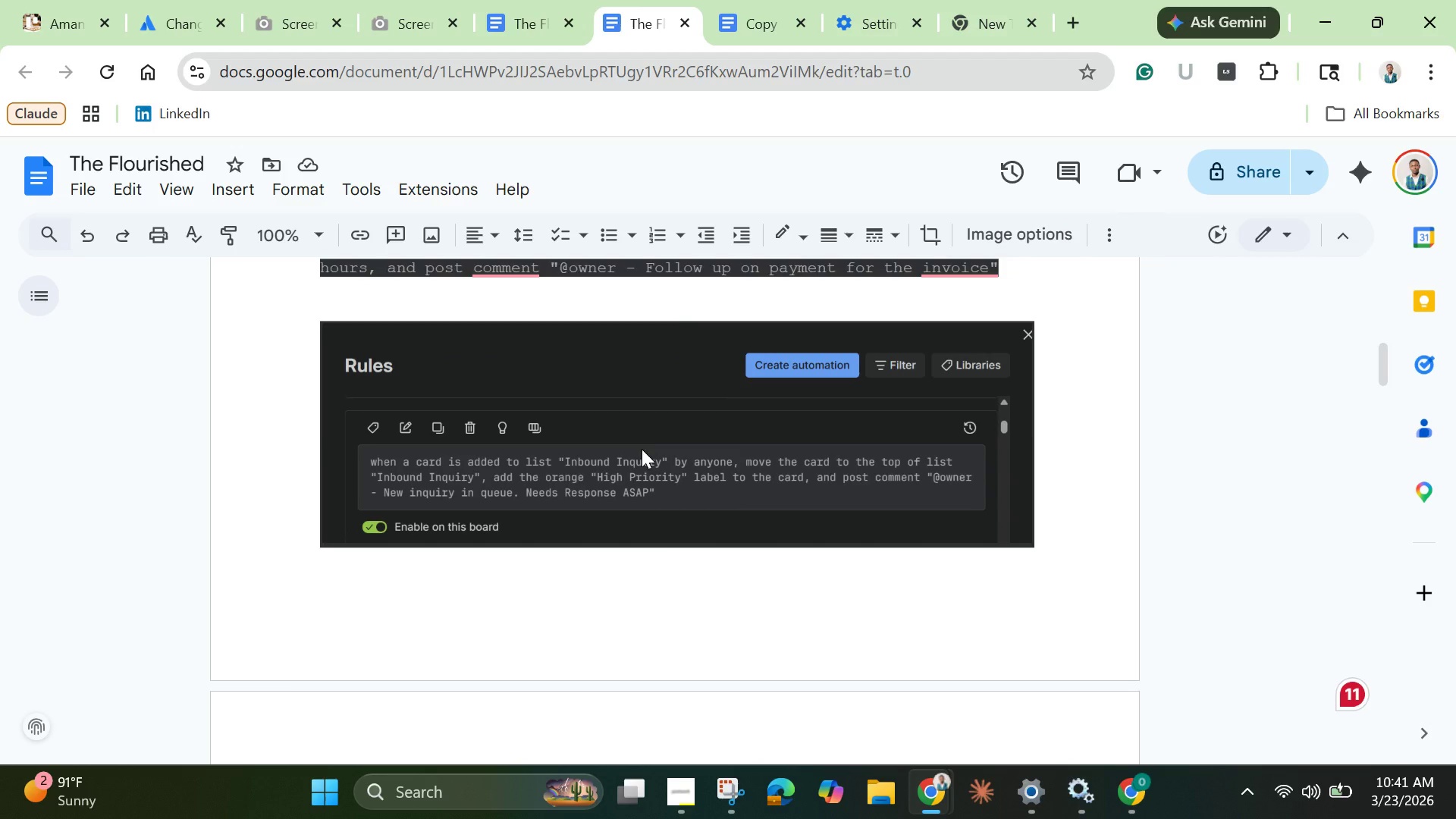 
left_click([642, 449])
 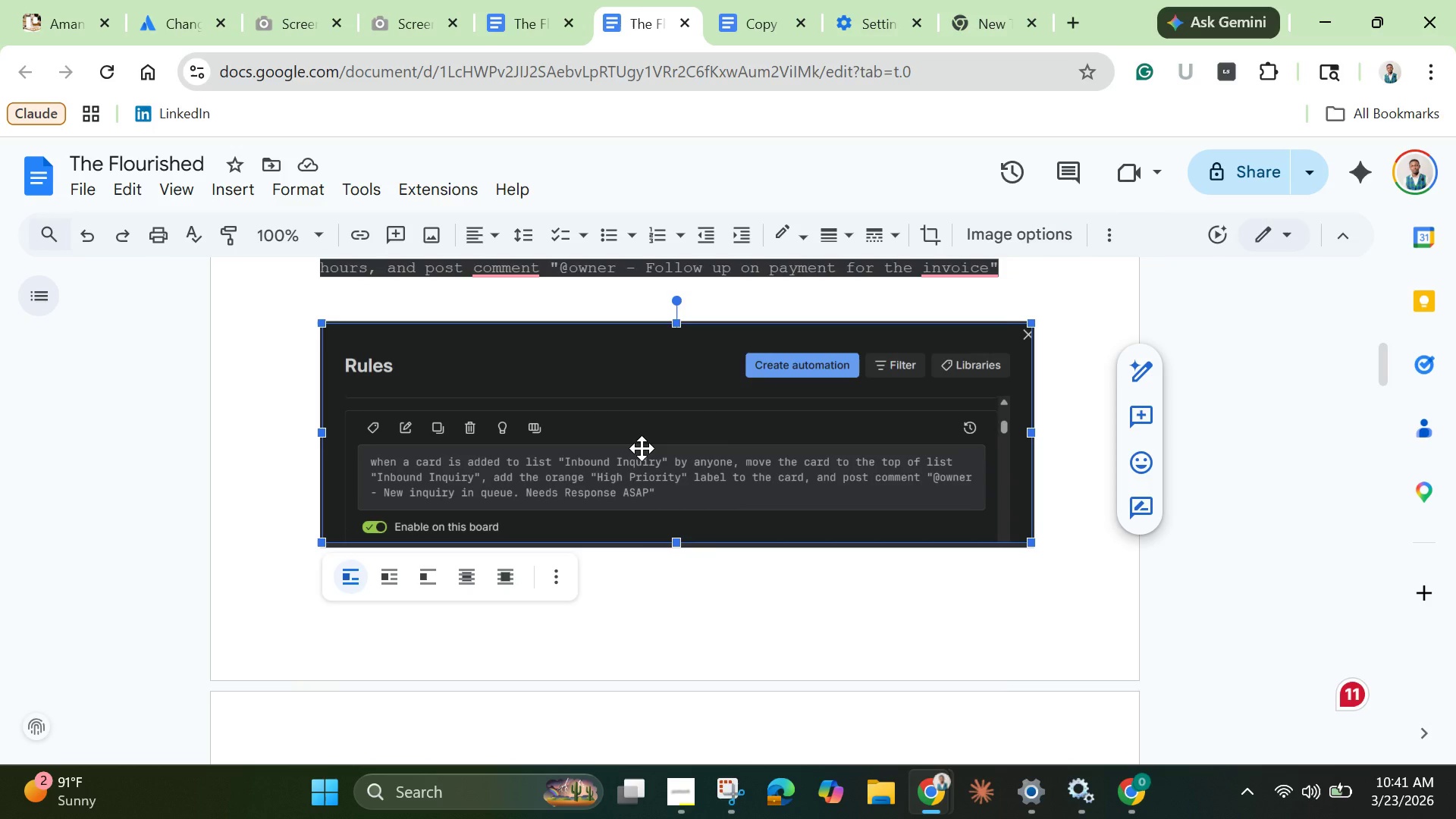 
right_click([642, 448])
 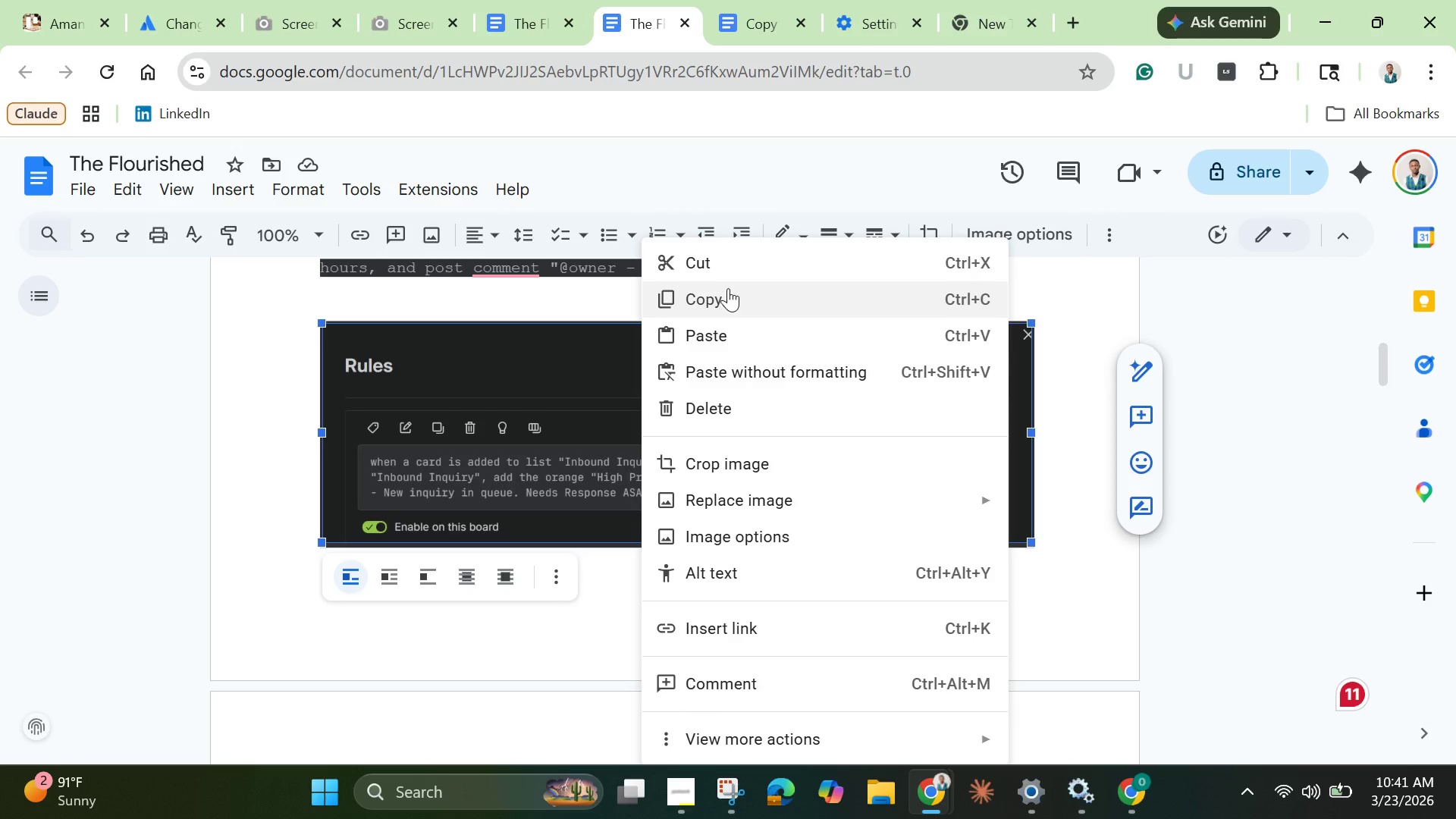 
left_click([728, 287])
 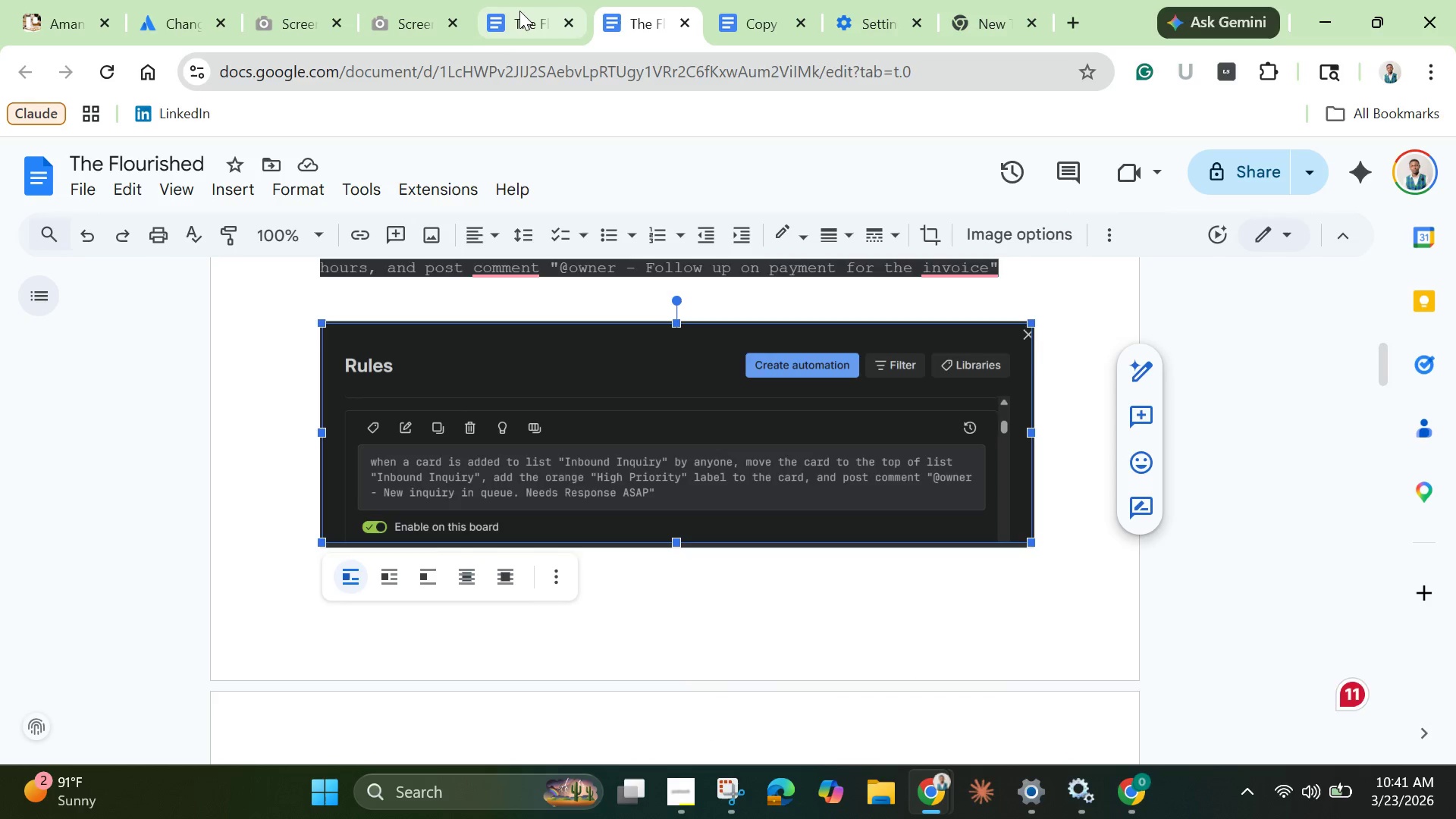 
left_click([521, 11])
 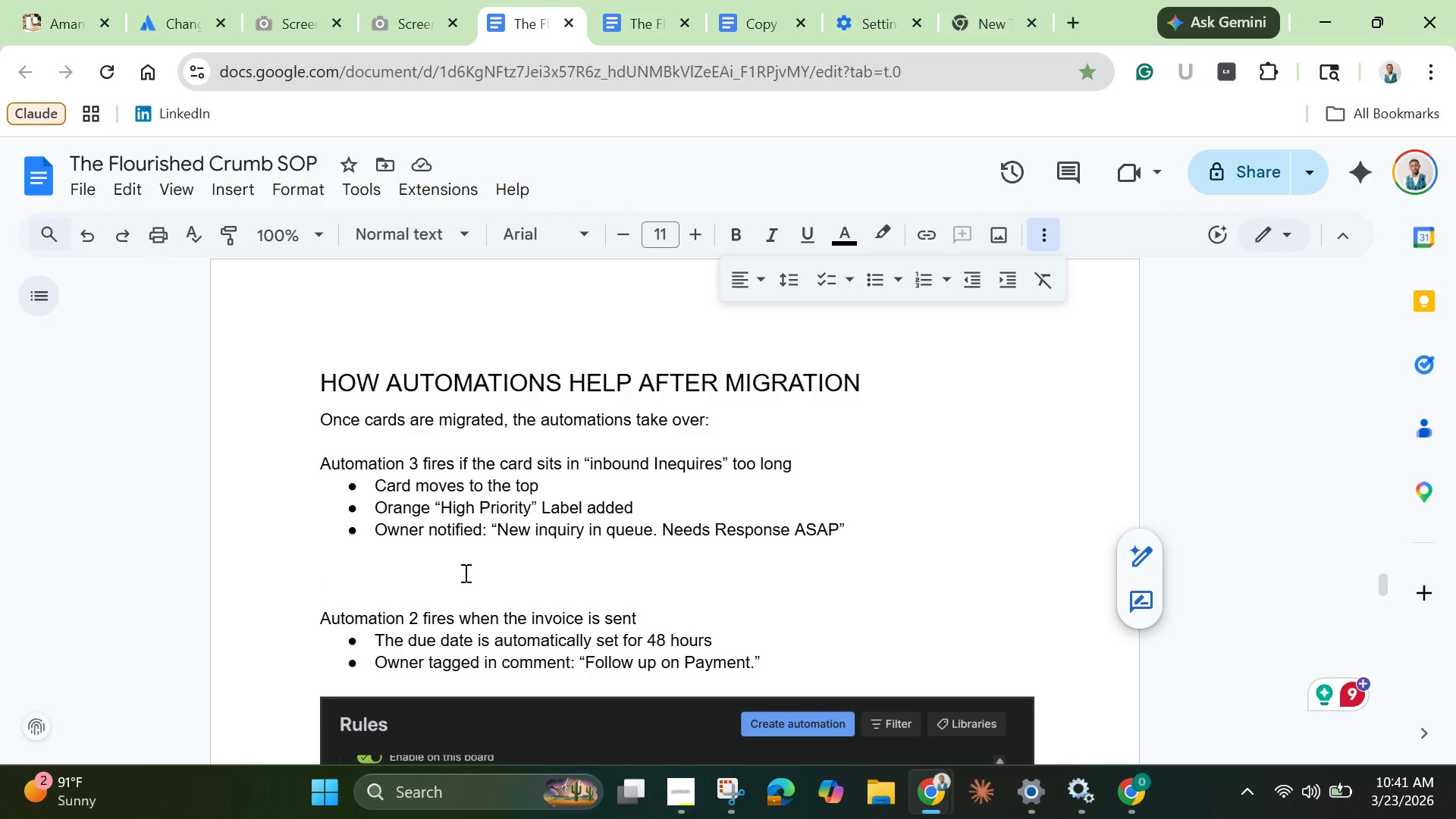 
key(Control+V)
 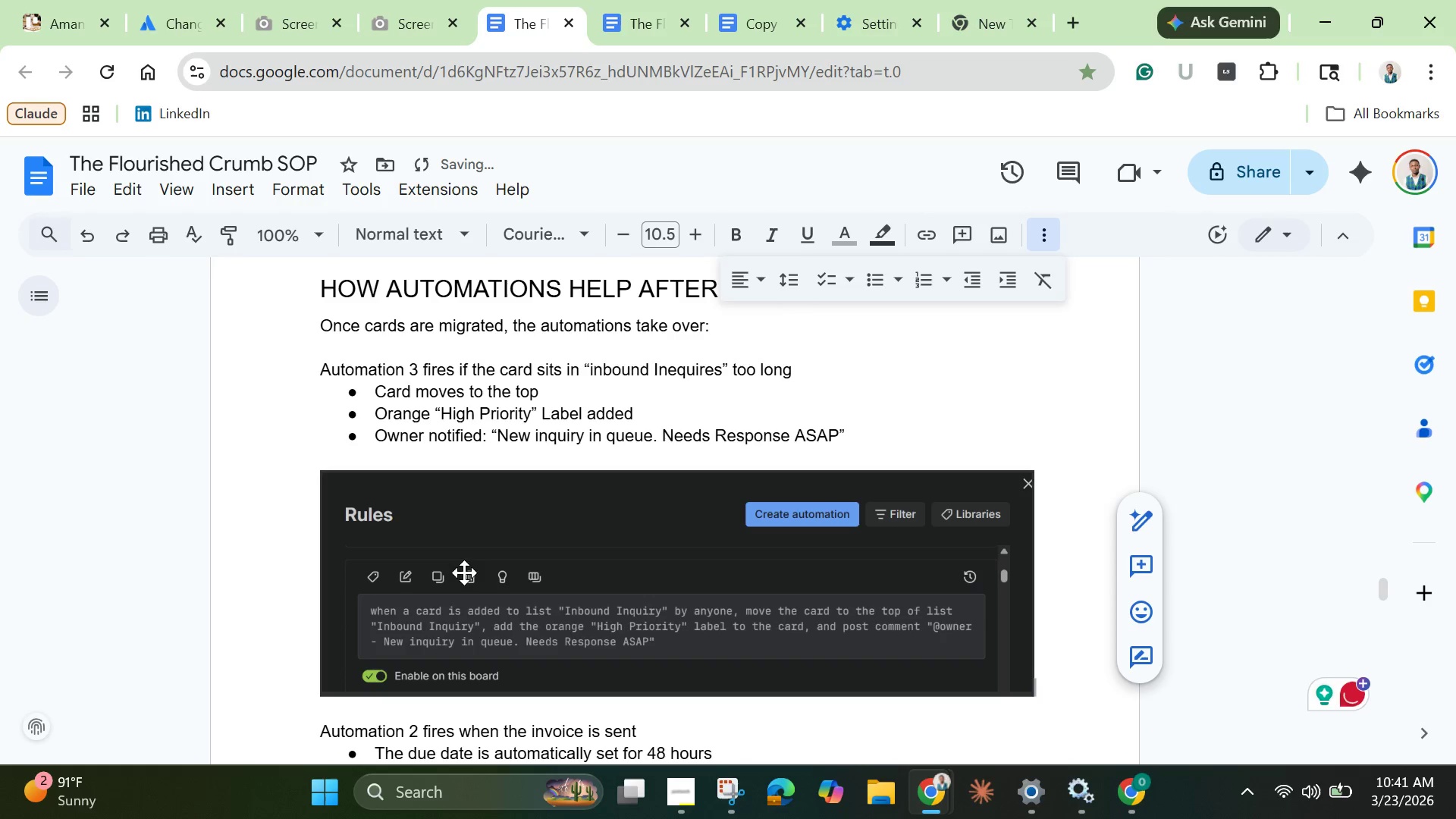 
scroll: coordinate [486, 529], scroll_direction: down, amount: 10.0
 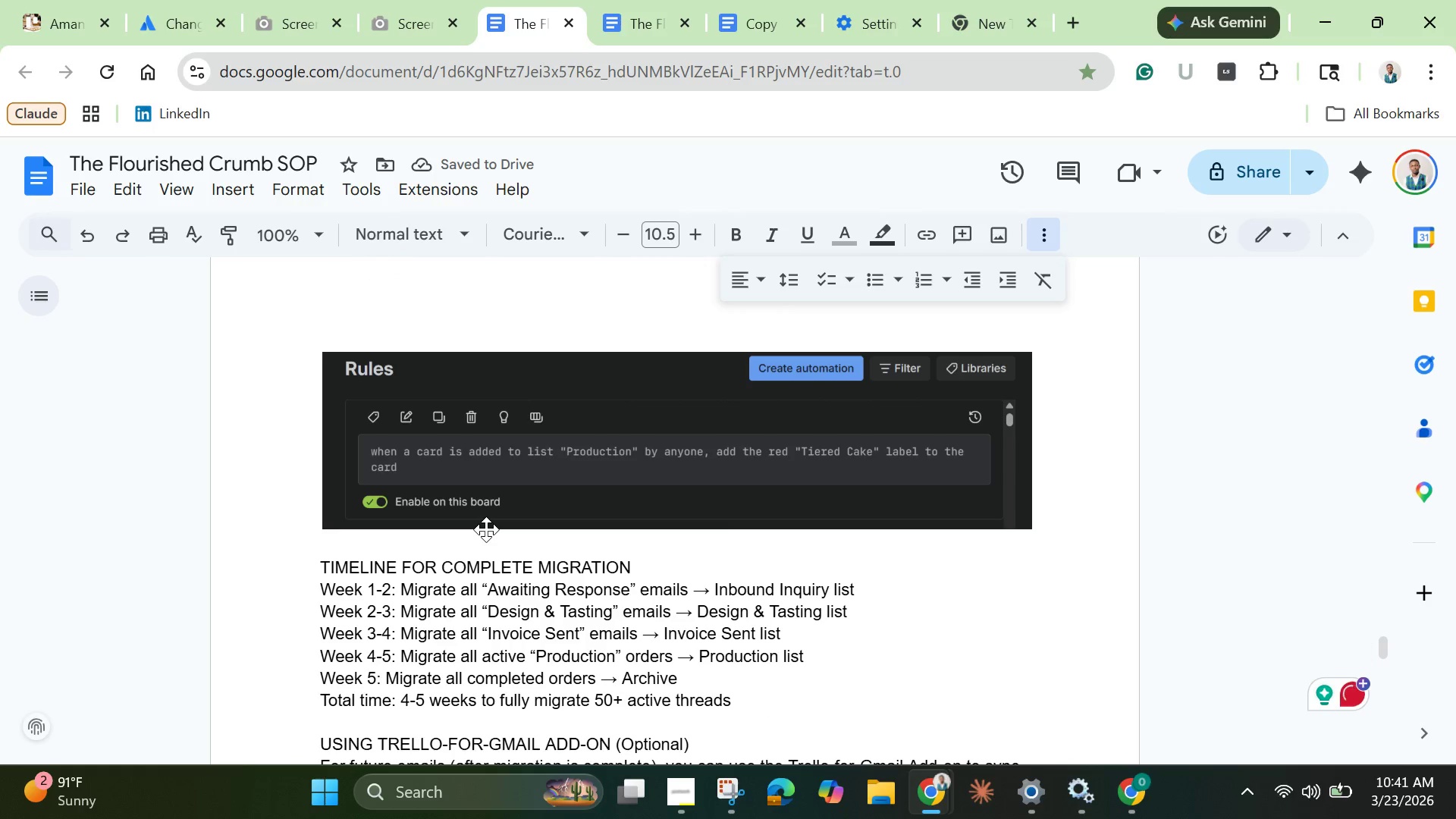 
scroll: coordinate [486, 529], scroll_direction: up, amount: 5.0
 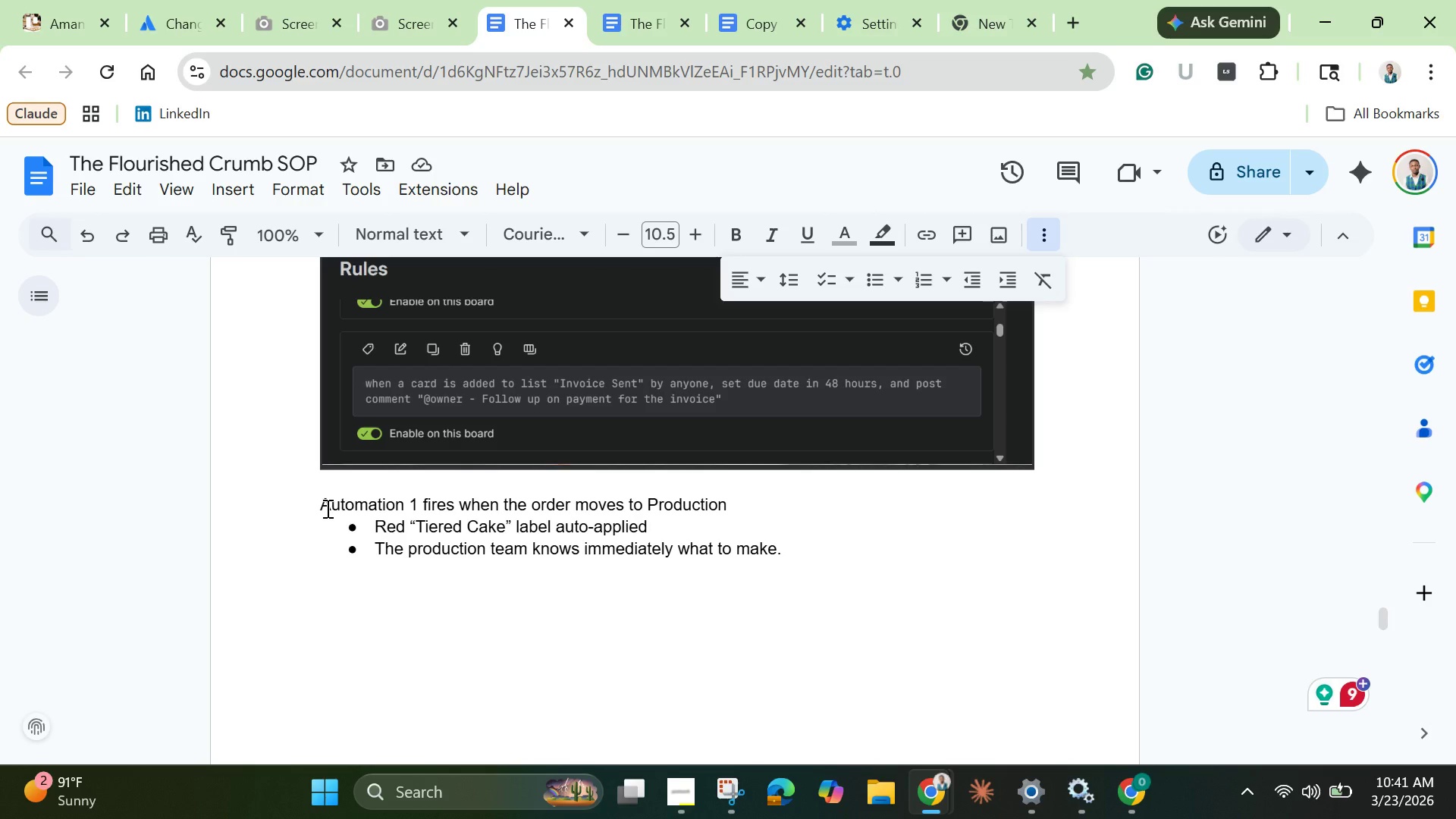 
left_click([325, 508])
 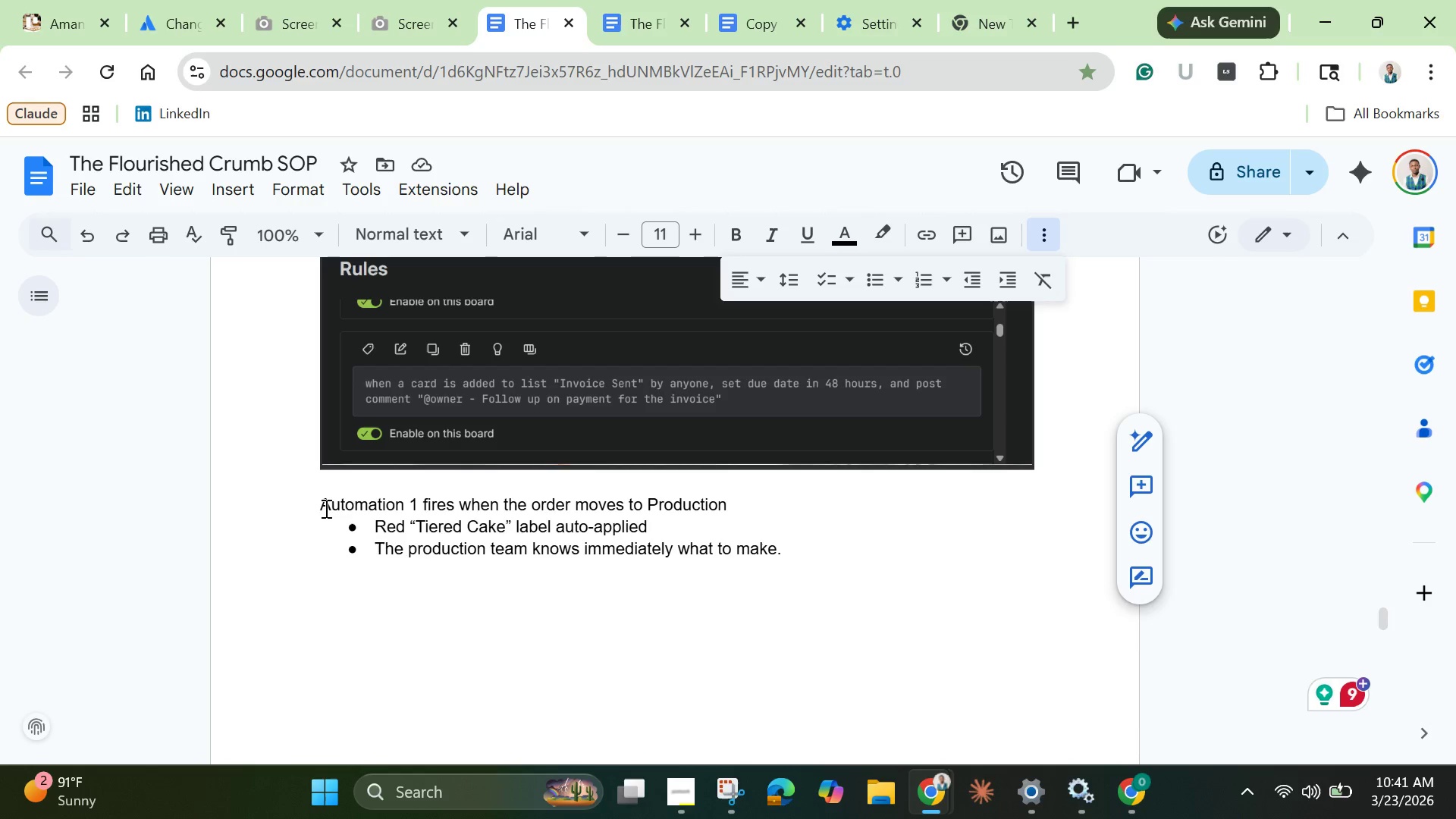 
key(Enter)
 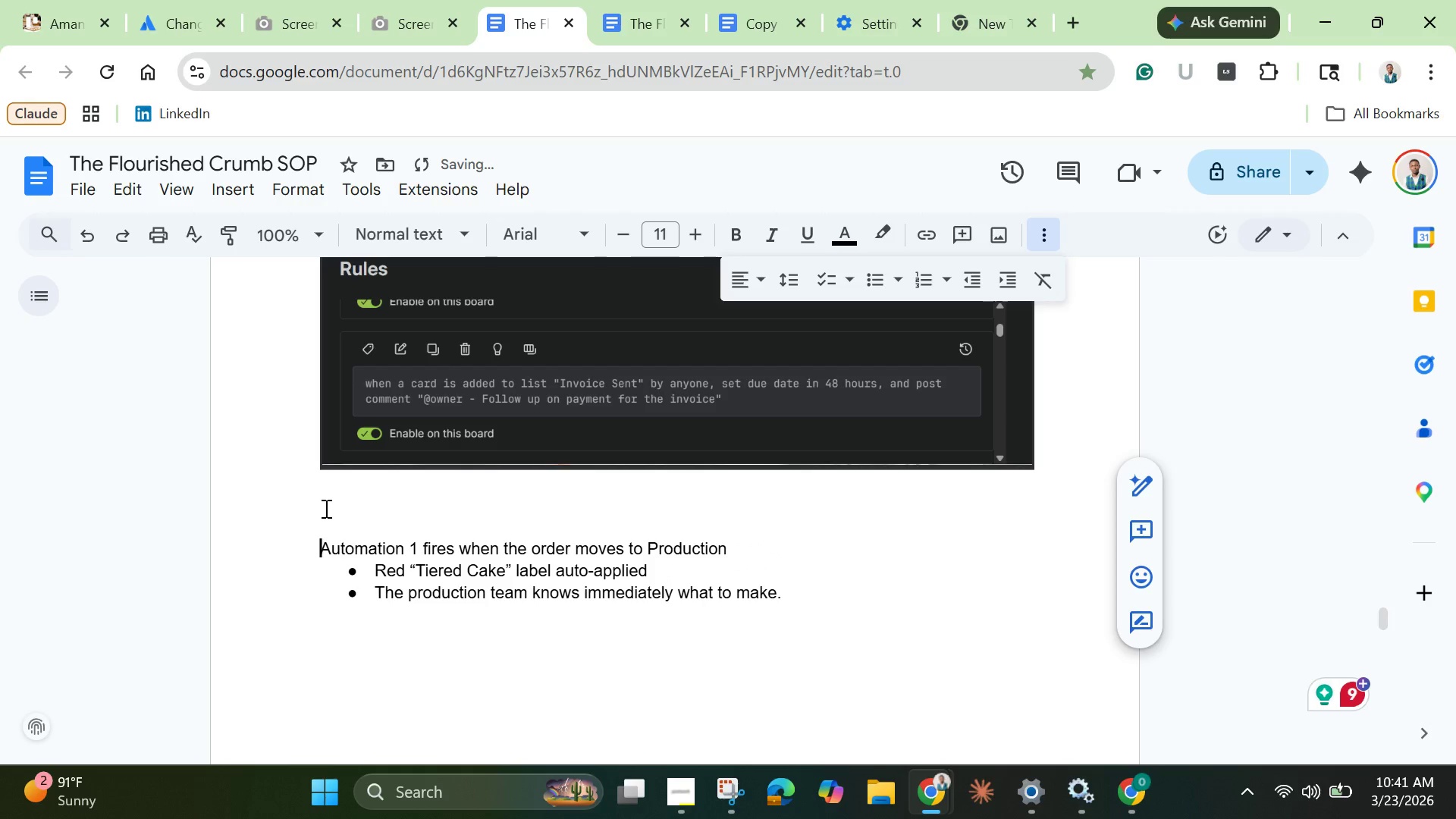 
key(Enter)
 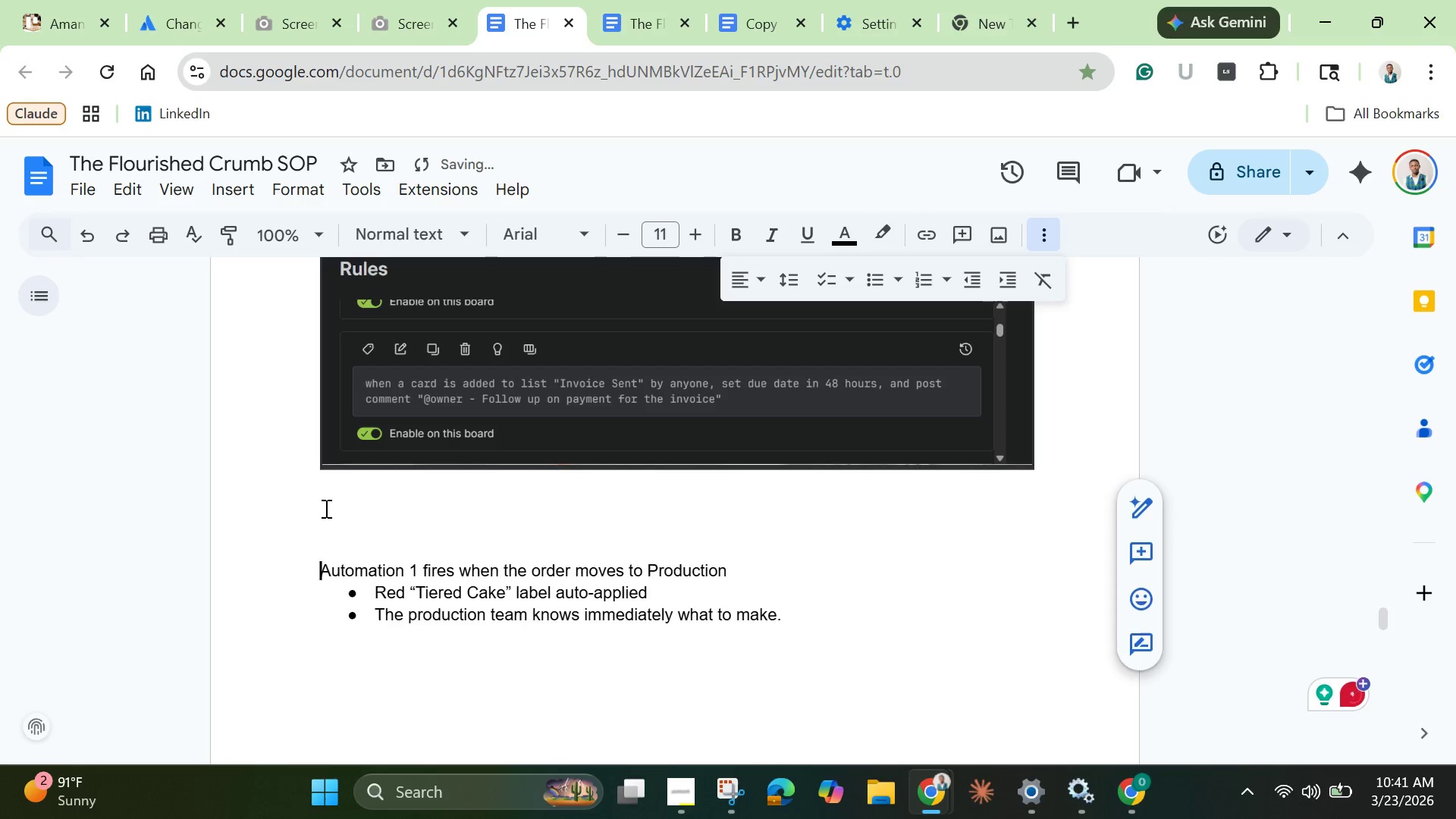 
key(Enter)
 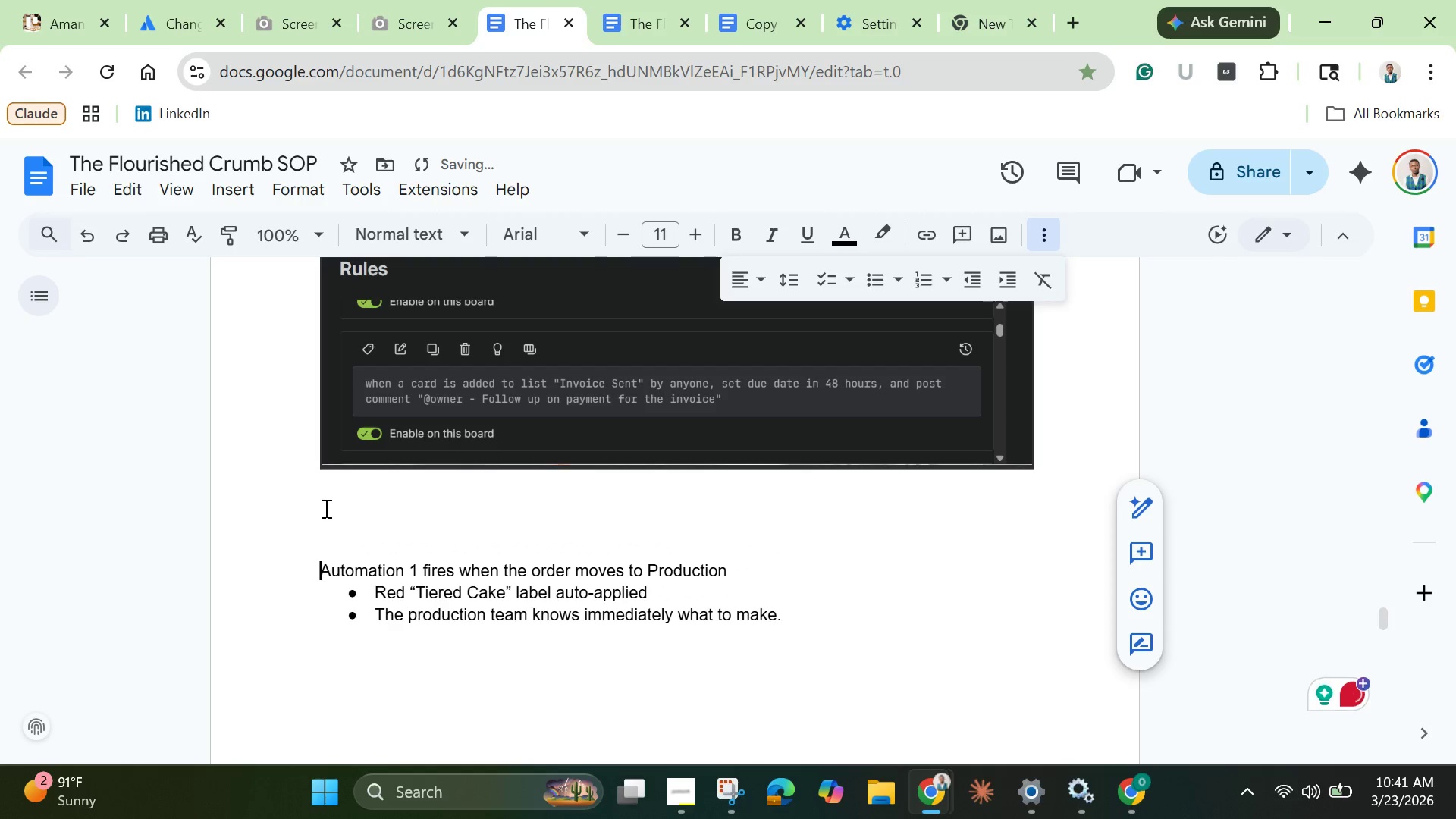 
key(Enter)
 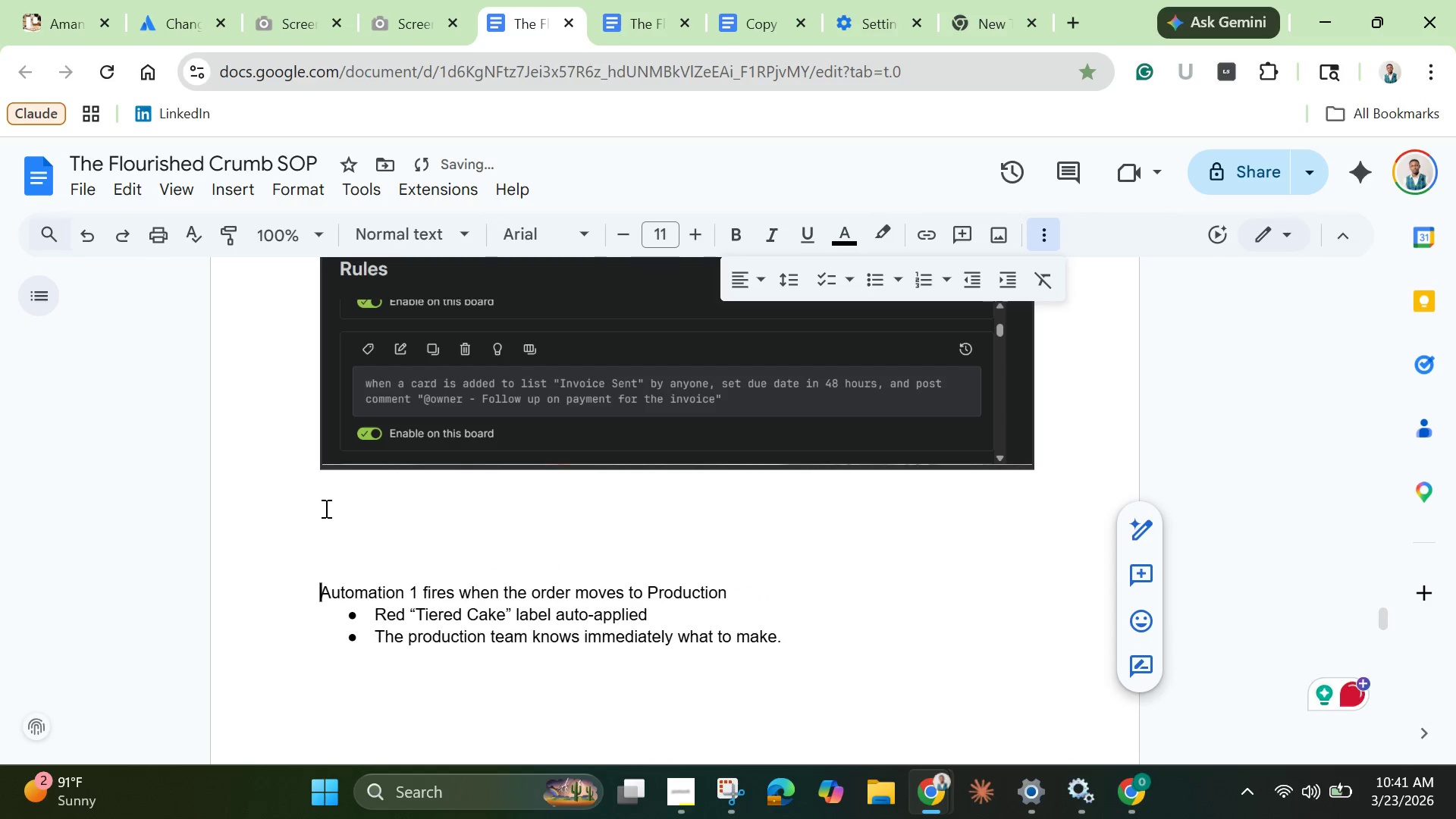 
key(Enter)
 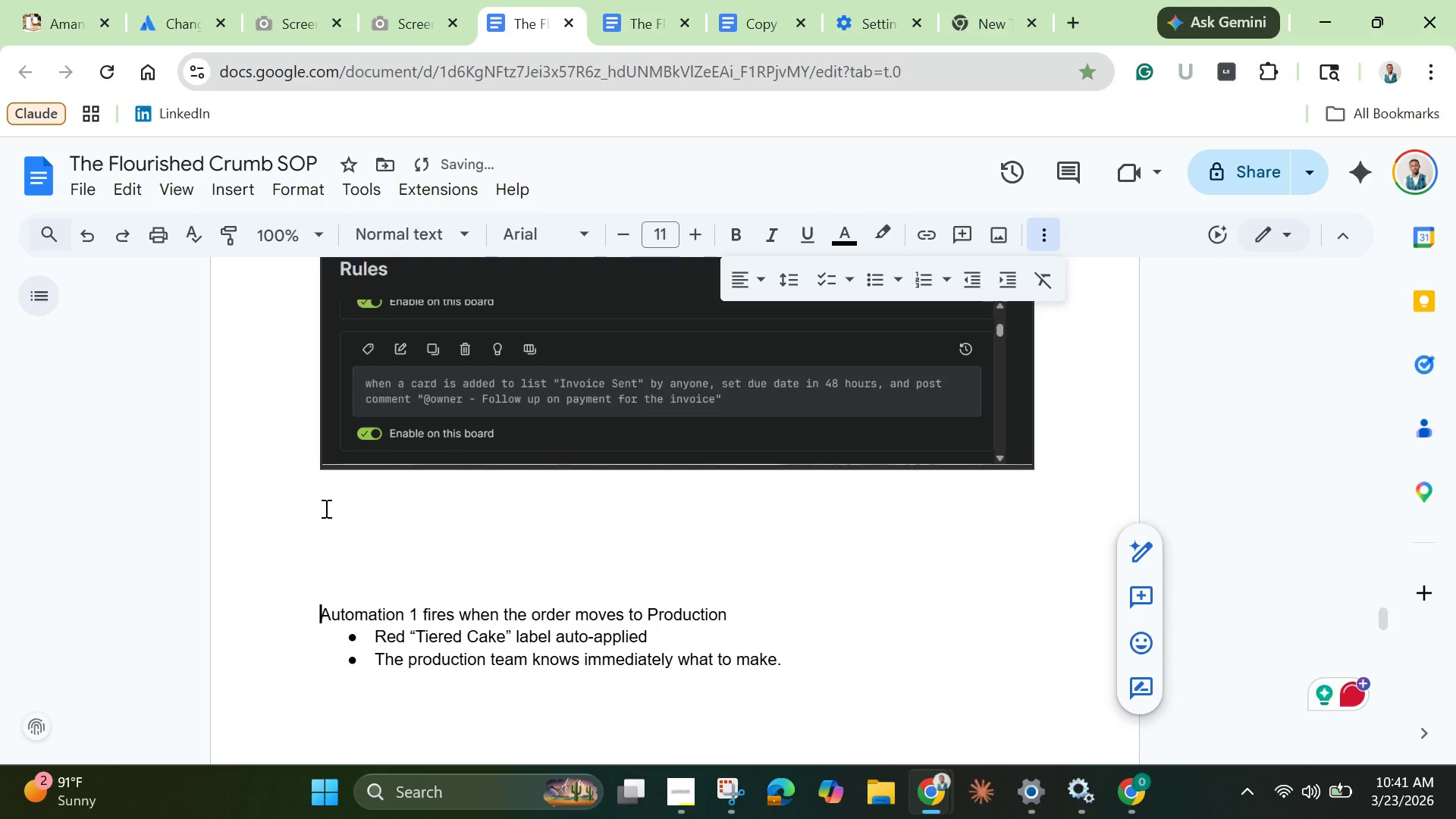 
key(Enter)
 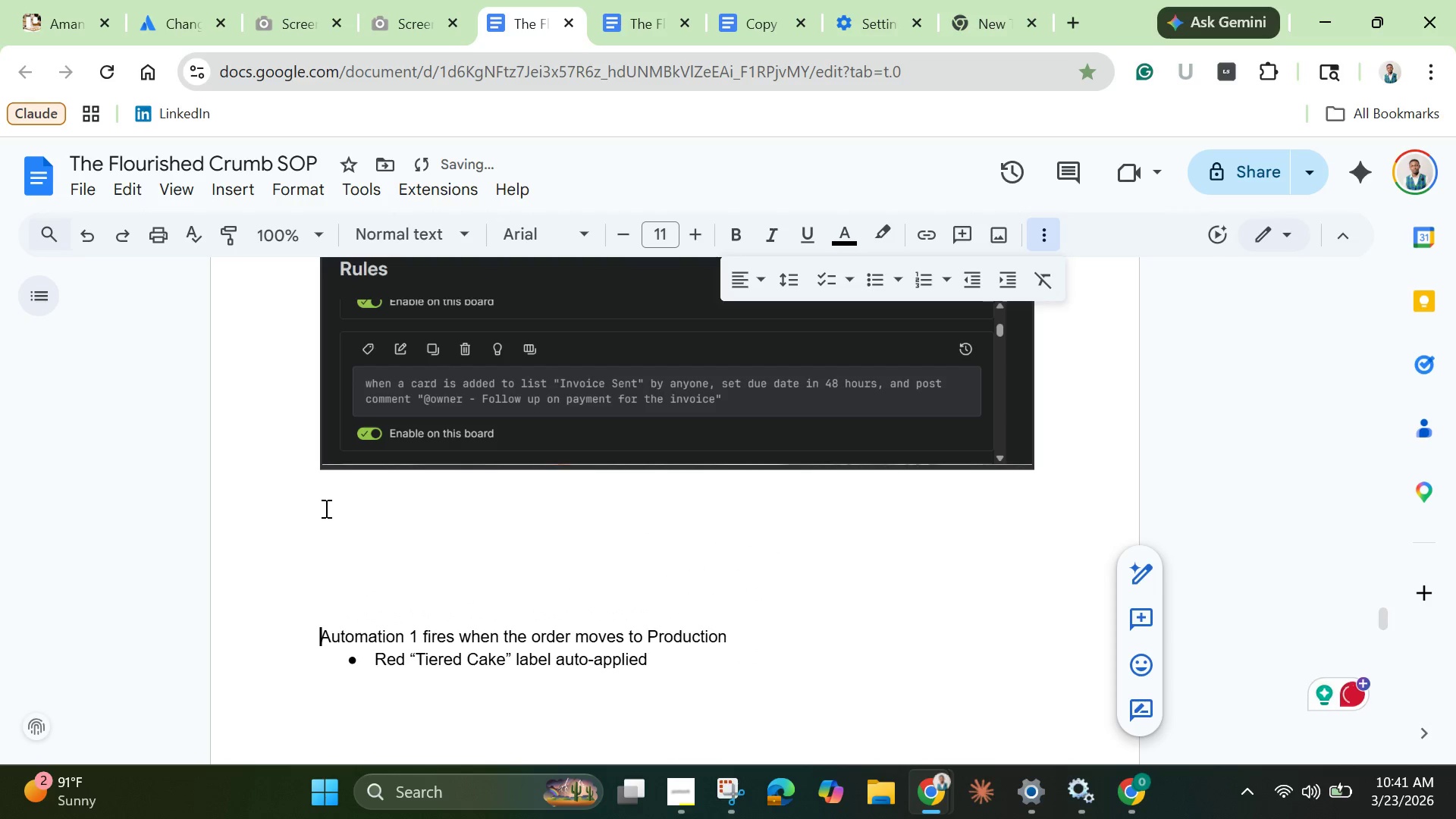 
key(Enter)
 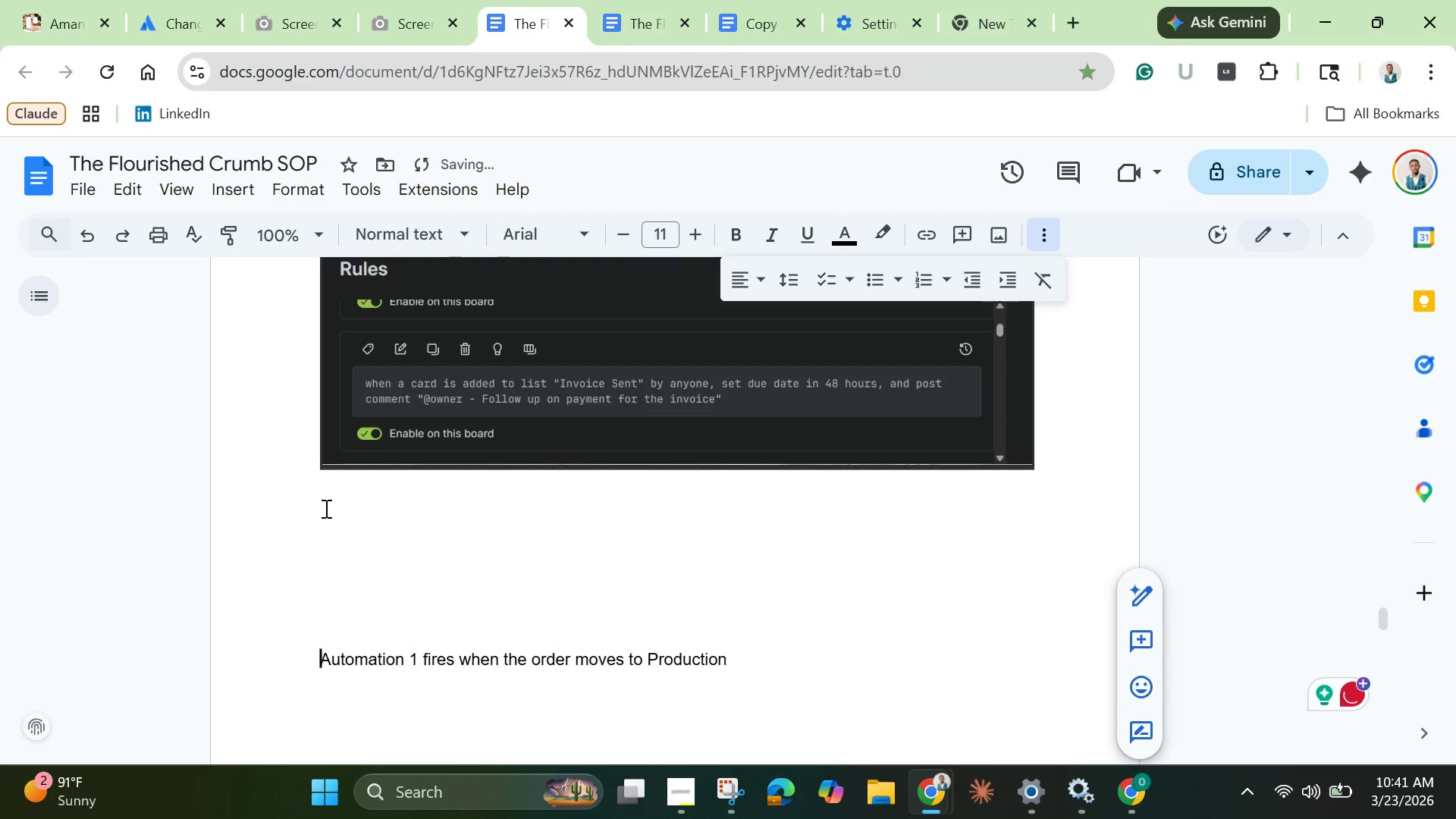 
key(Enter)
 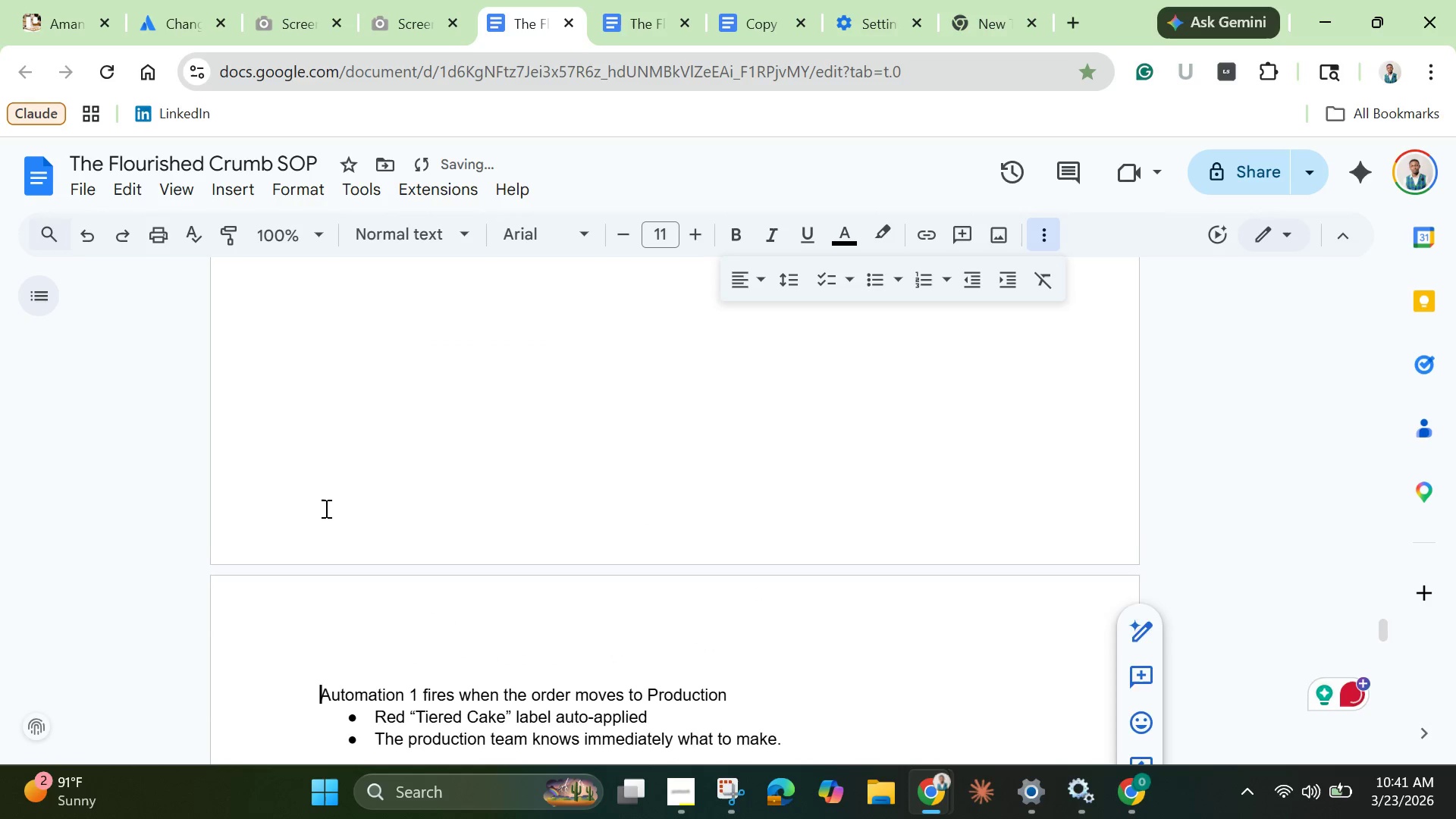 
key(Enter)
 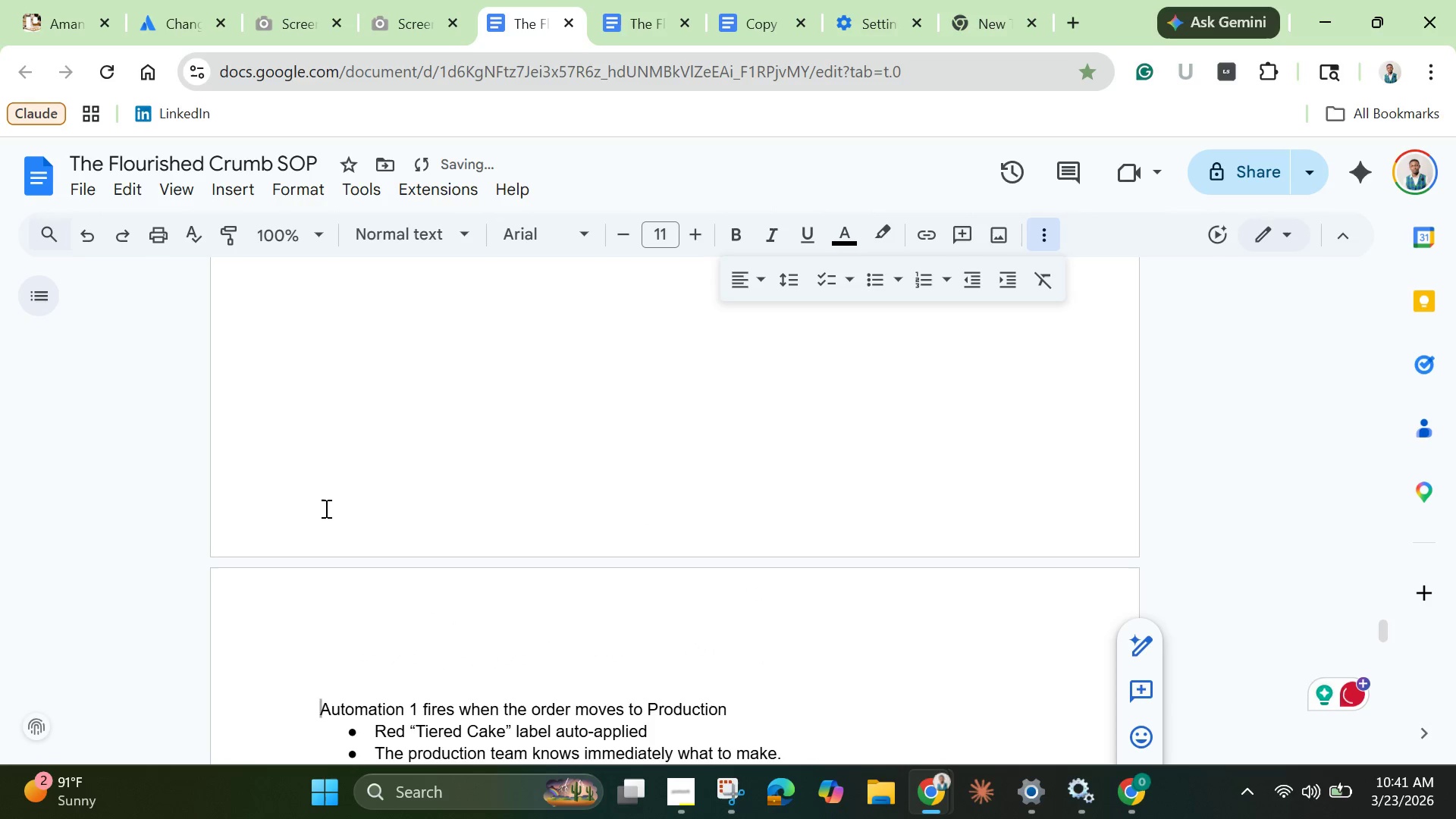 
key(Backspace)
 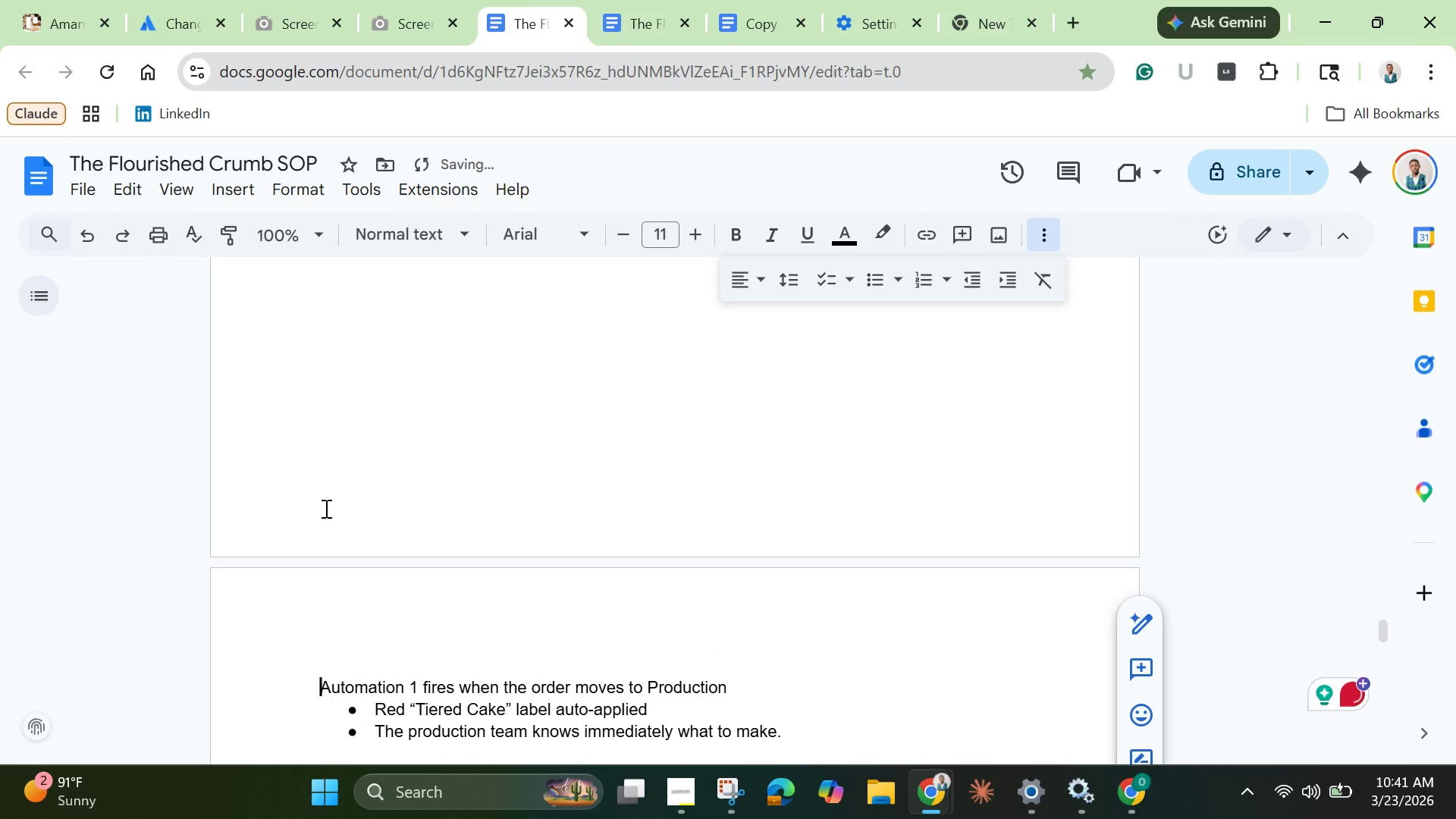 
key(Backspace)
 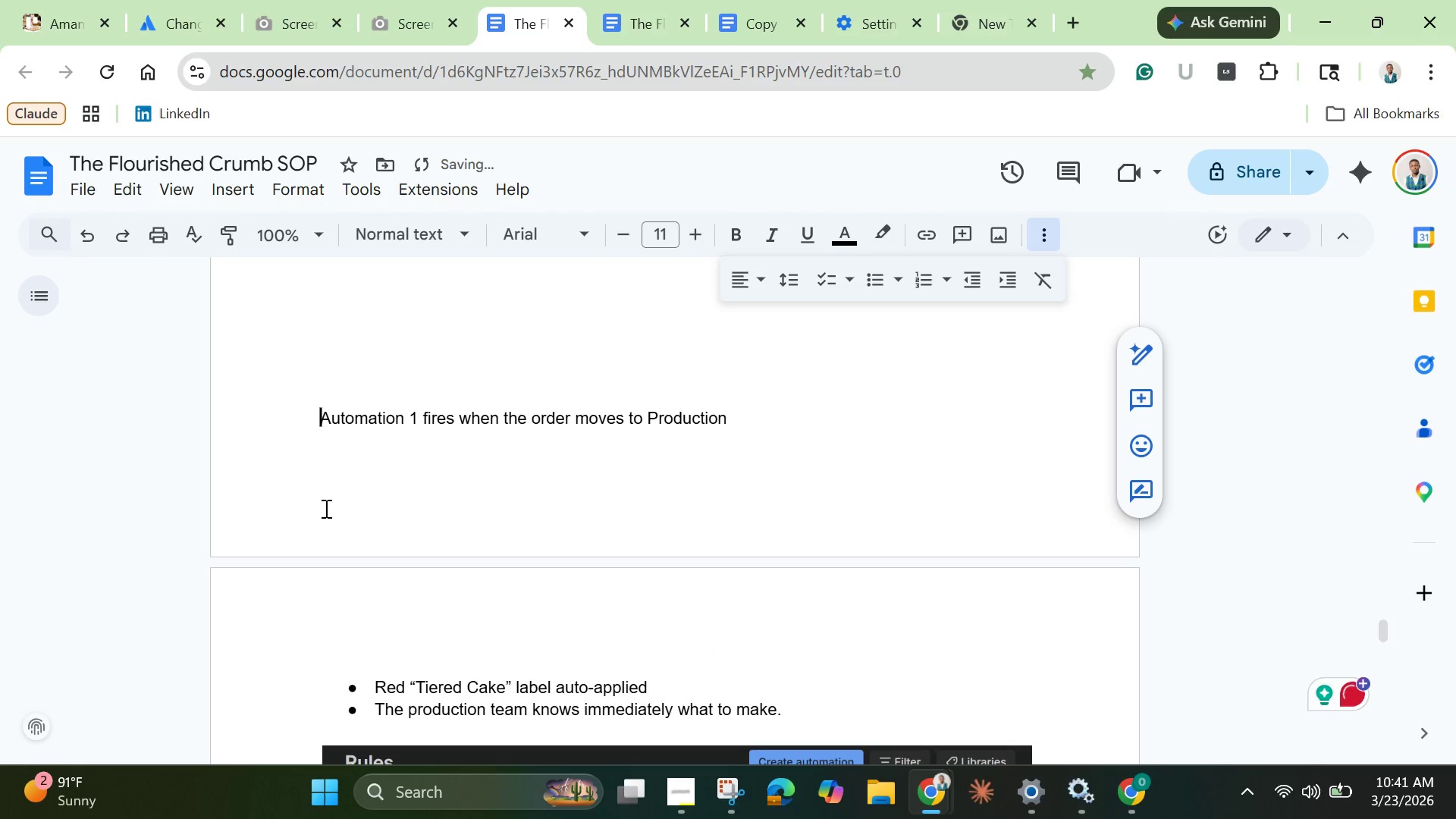 
key(Enter)
 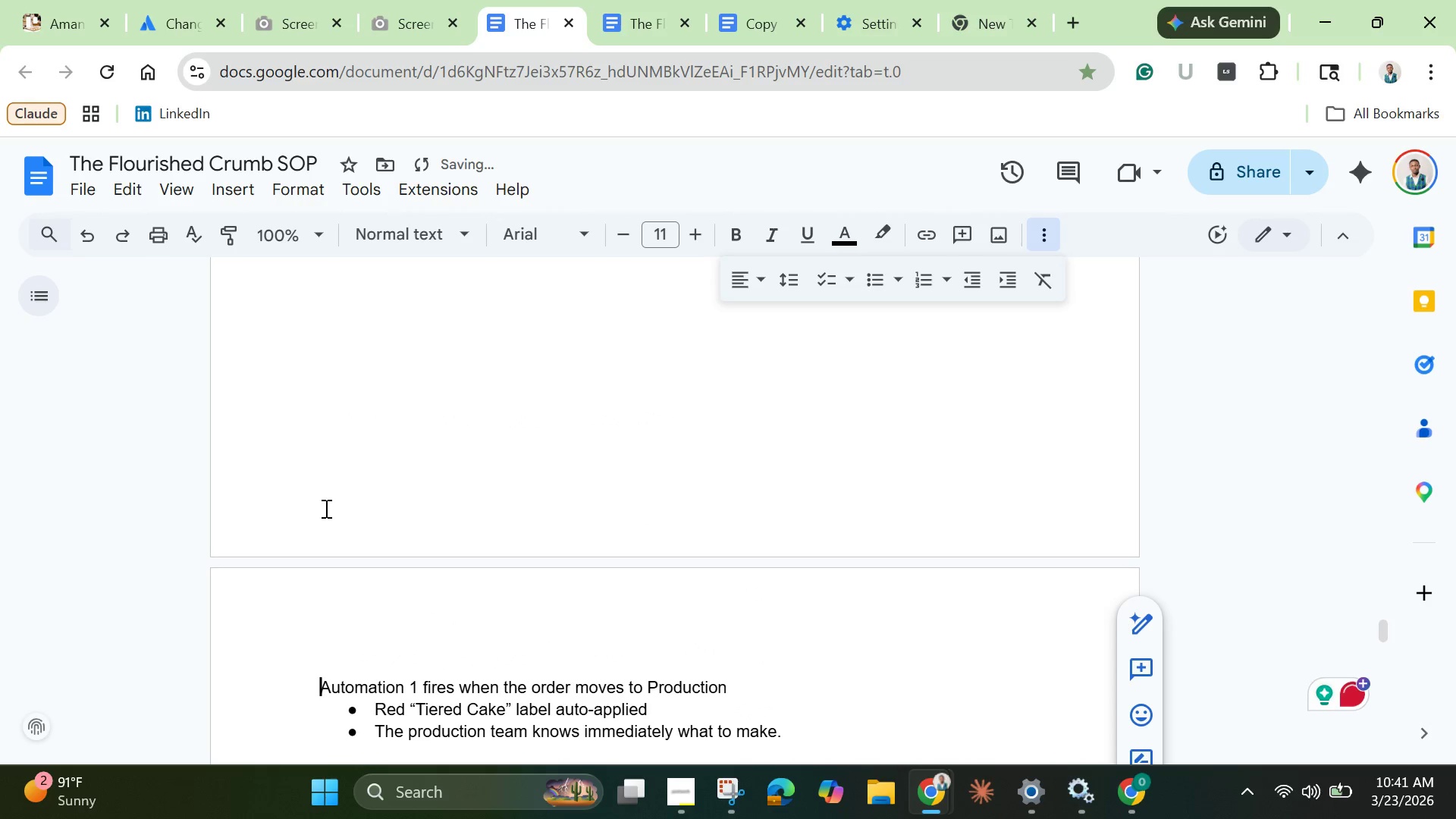 
scroll: coordinate [332, 513], scroll_direction: down, amount: 5.0
 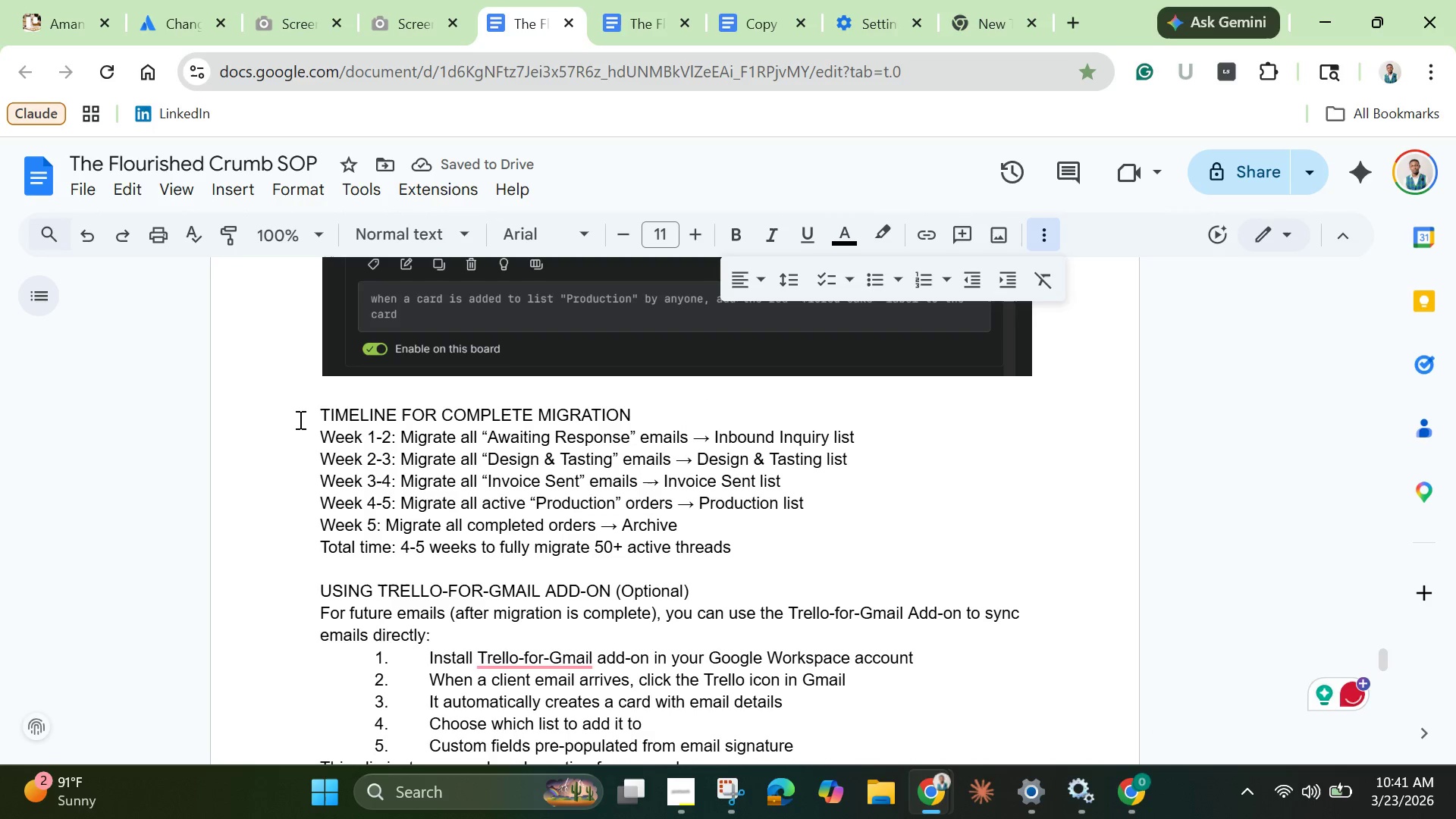 
left_click([317, 414])
 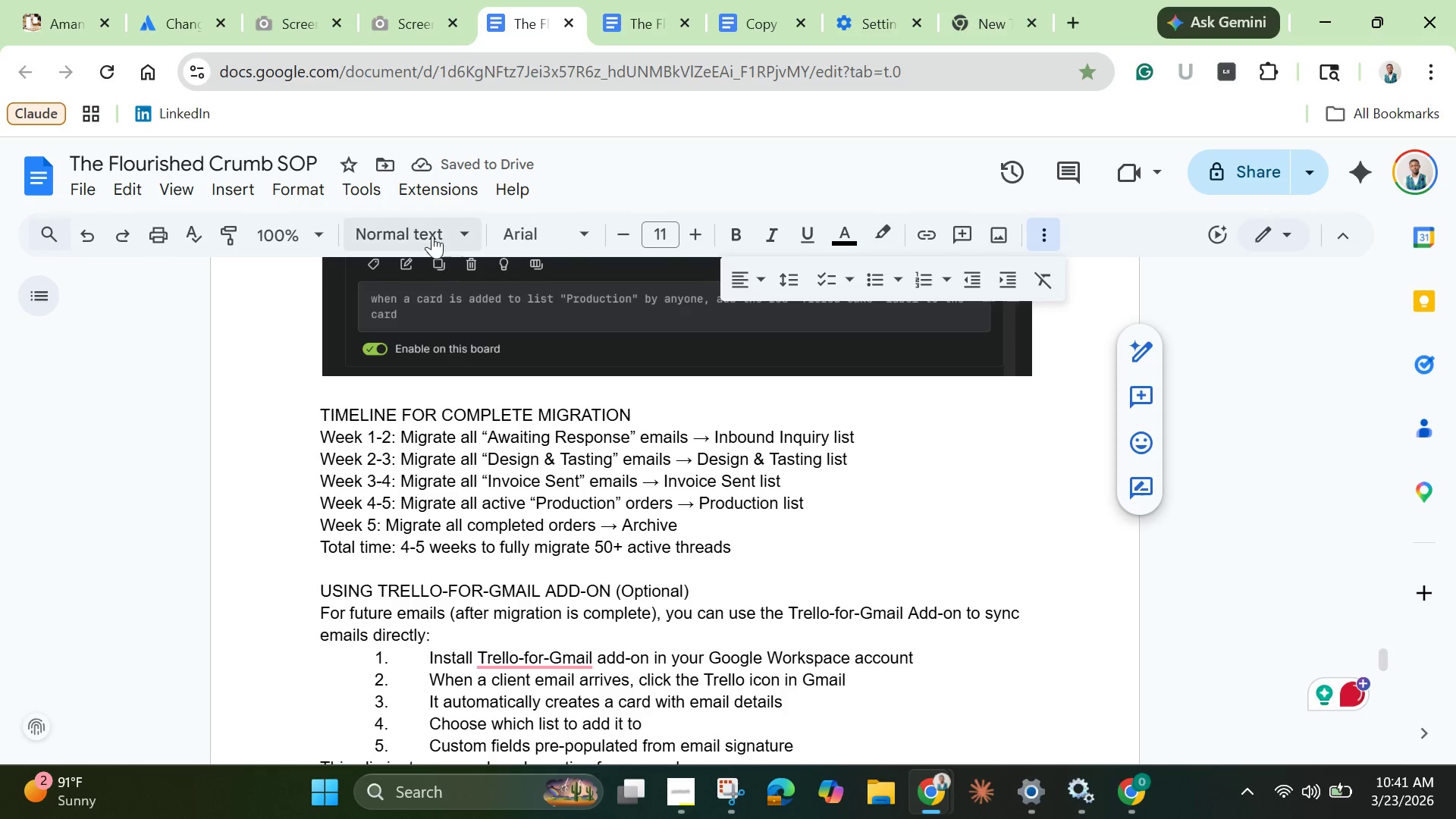 
left_click([427, 229])
 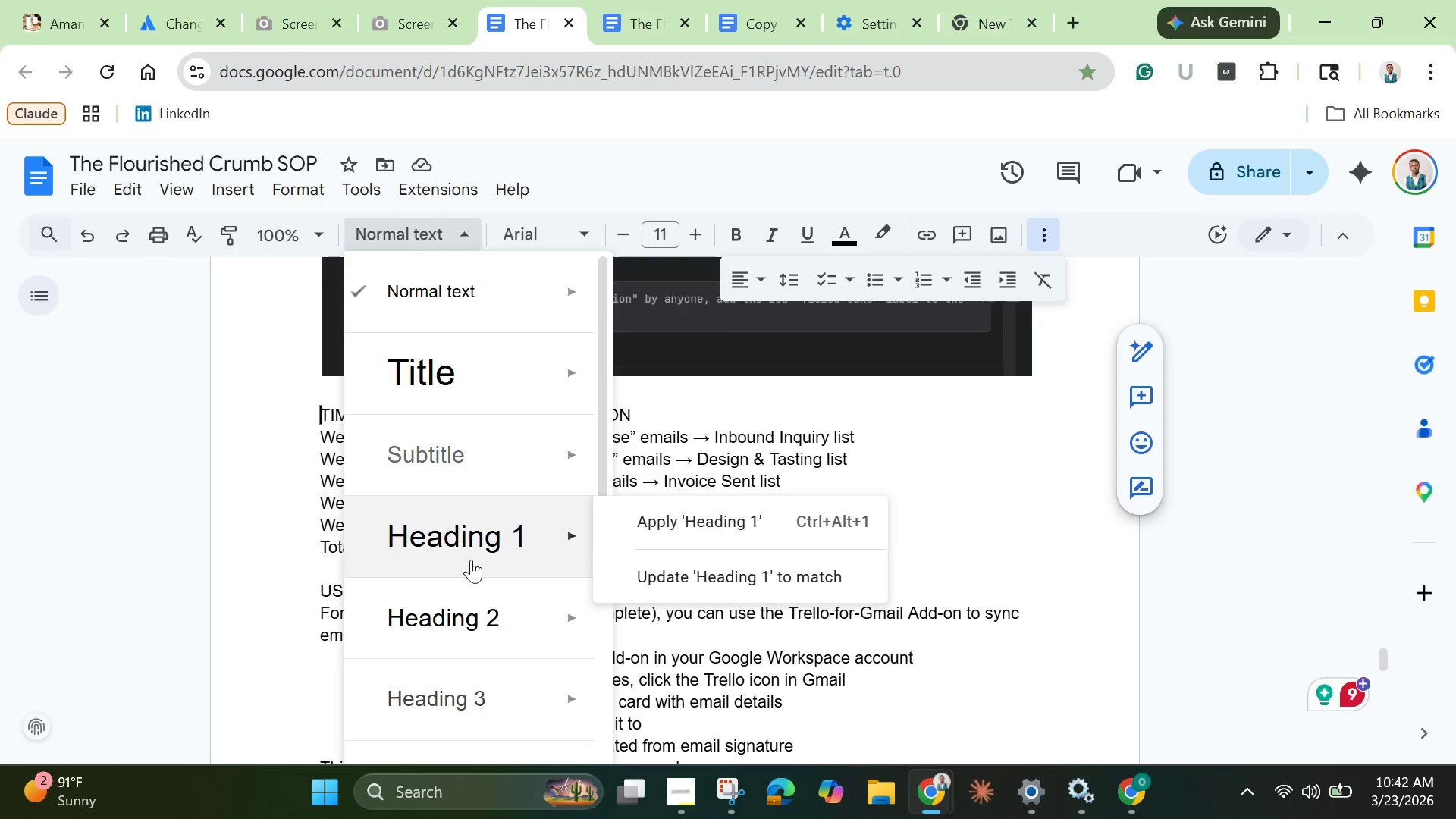 
left_click([475, 623])
 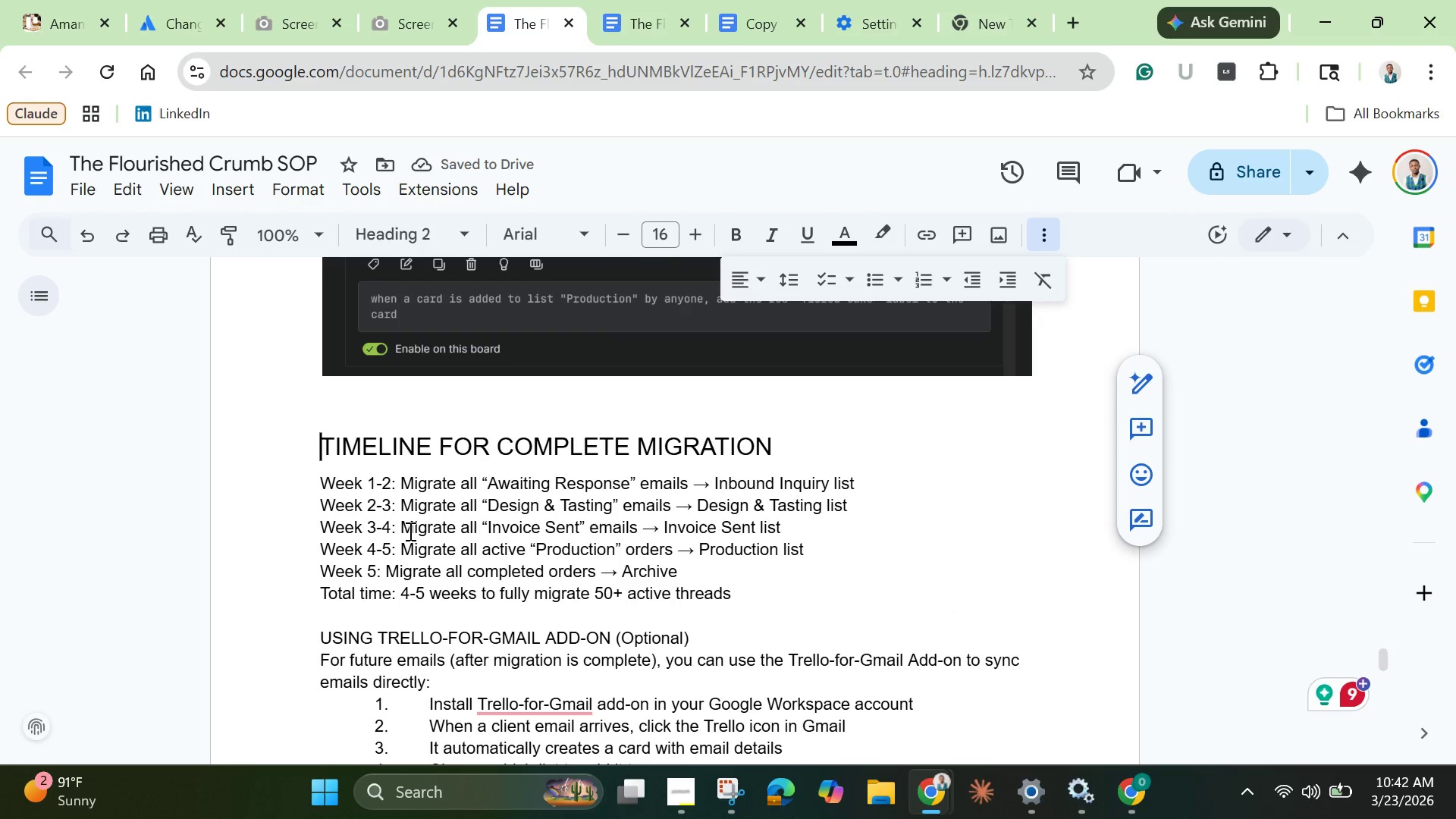 
wait(5.64)
 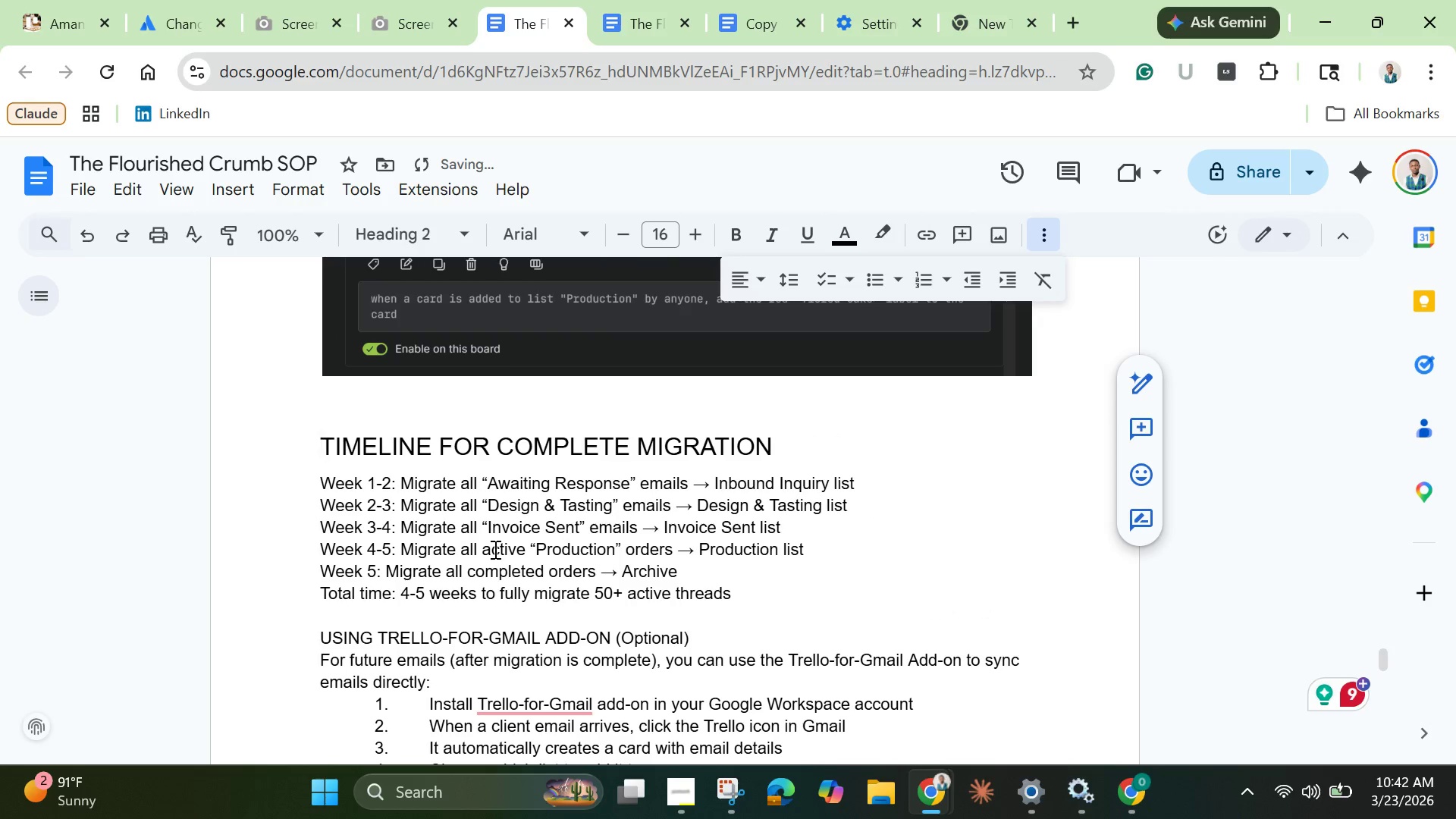 
left_click_drag(start_coordinate=[315, 483], to_coordinate=[732, 573])
 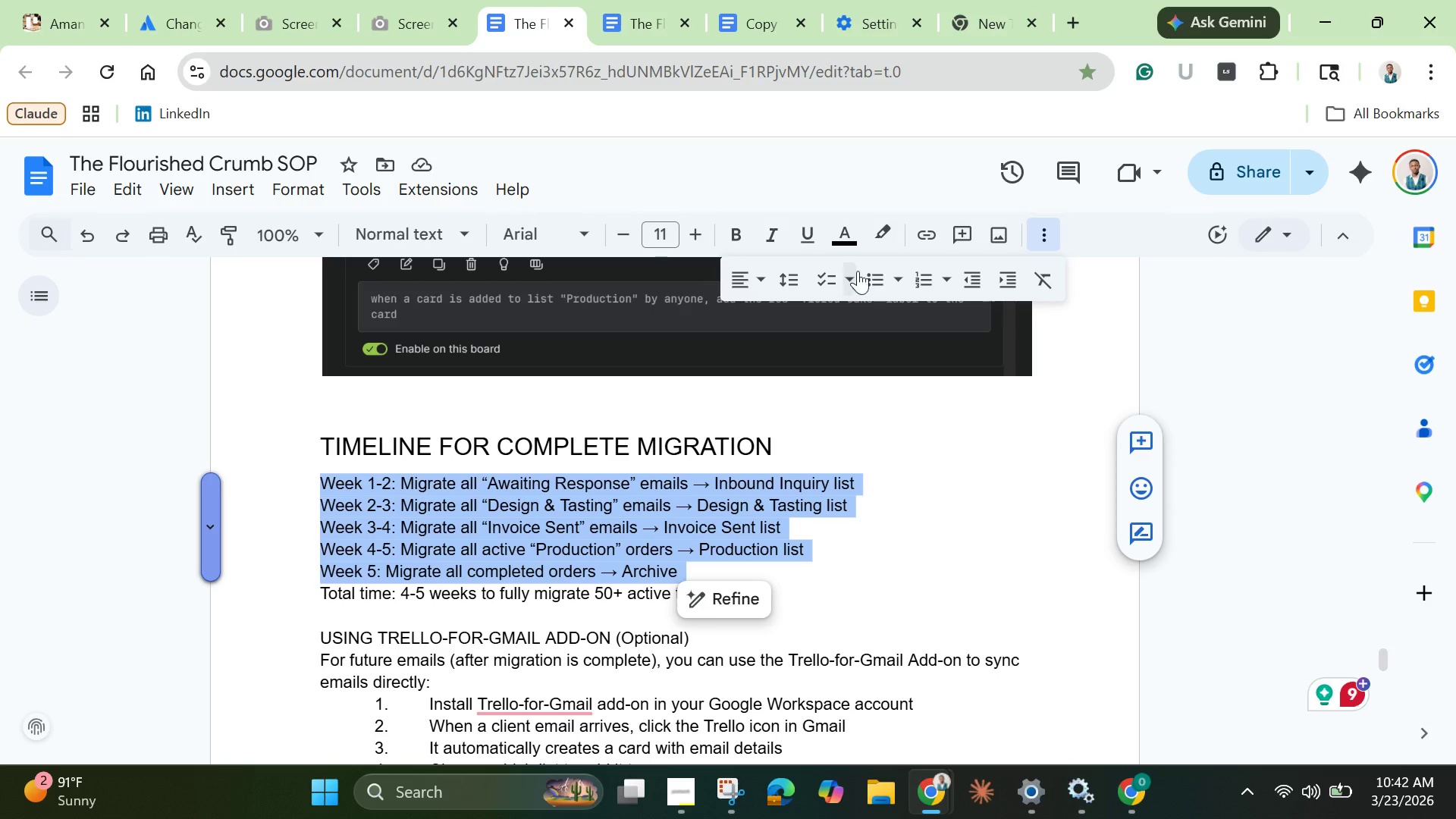 
left_click([874, 275])
 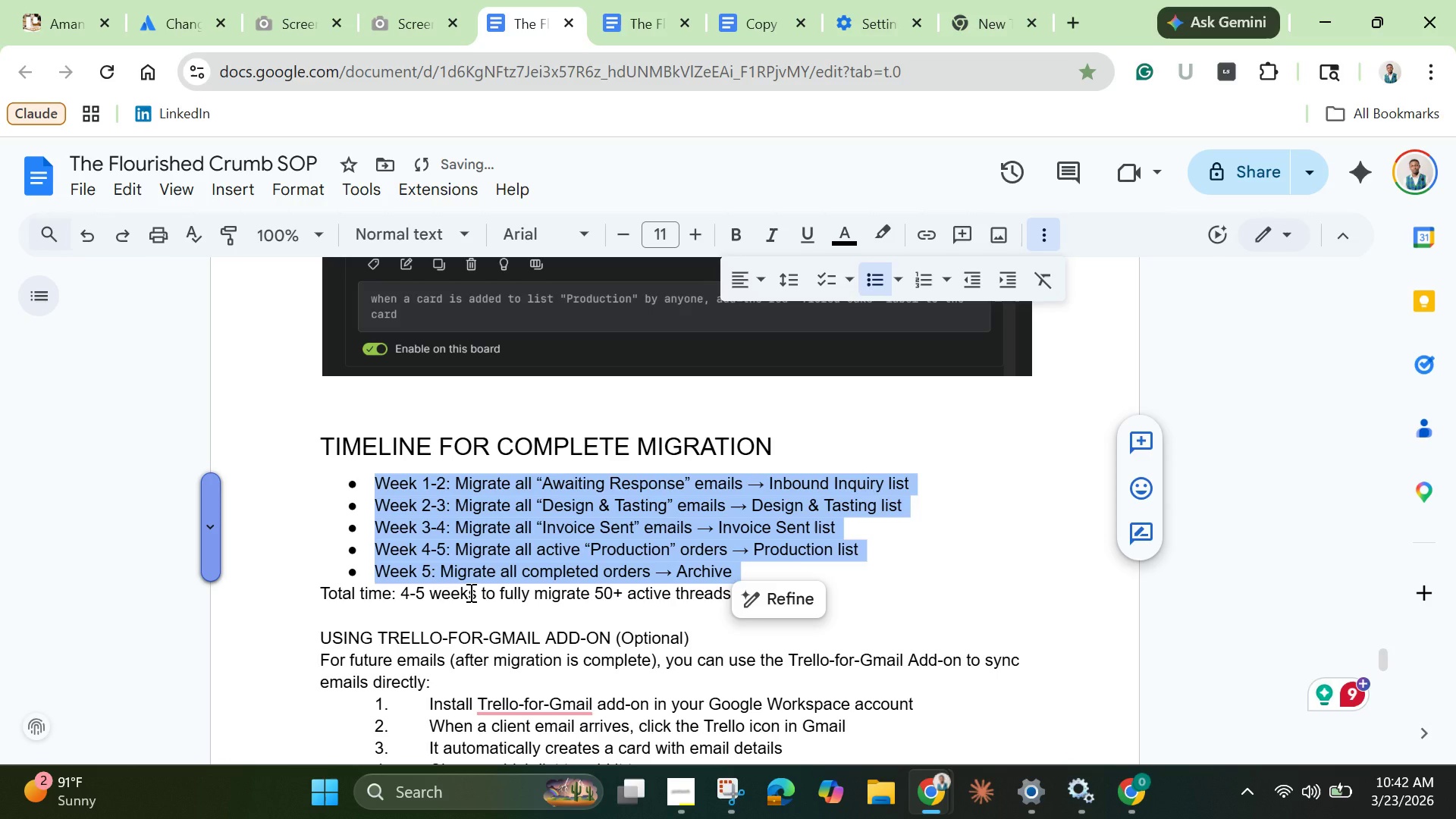 
left_click([469, 592])
 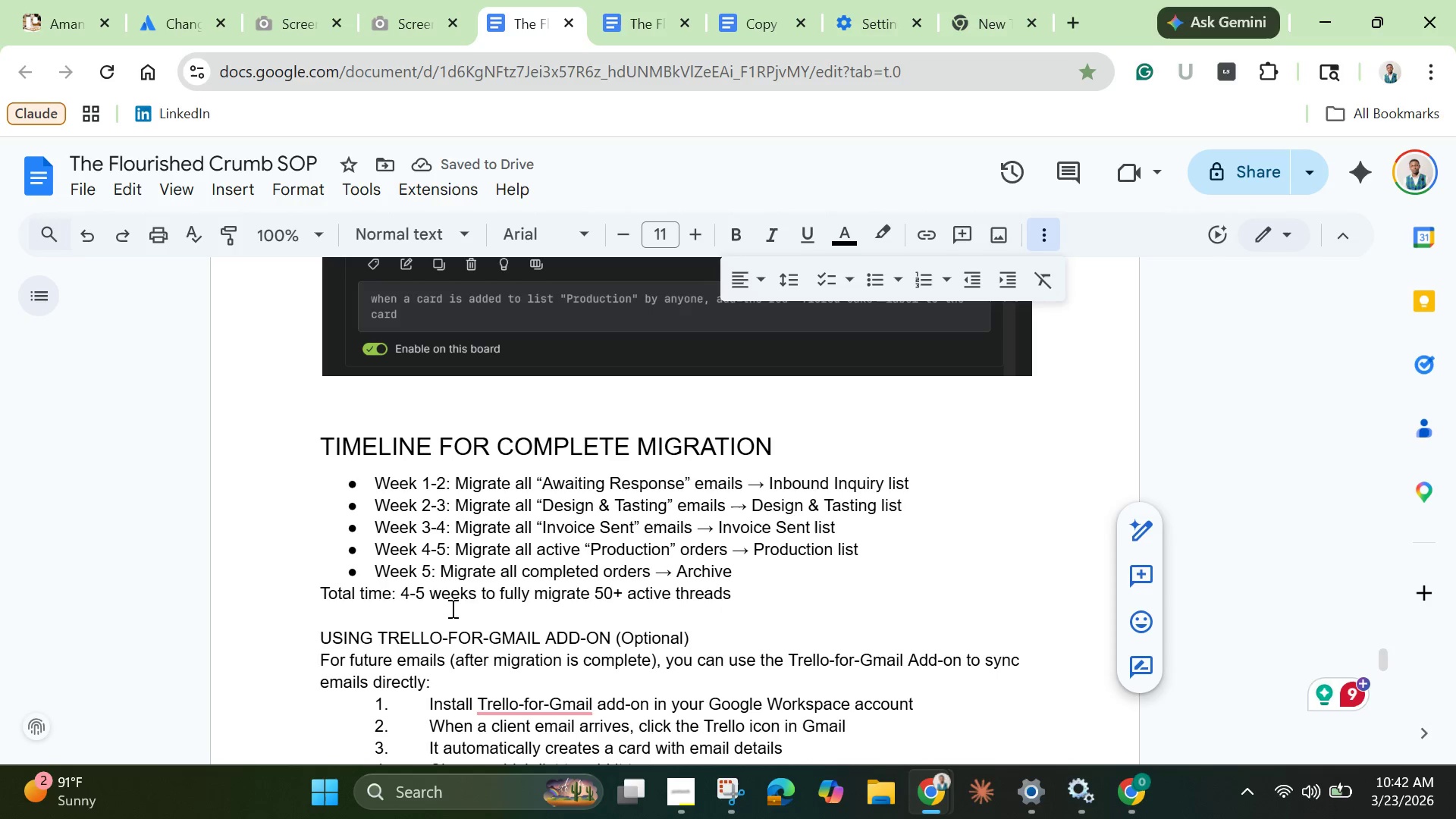 
scroll: coordinate [438, 639], scroll_direction: down, amount: 1.0
 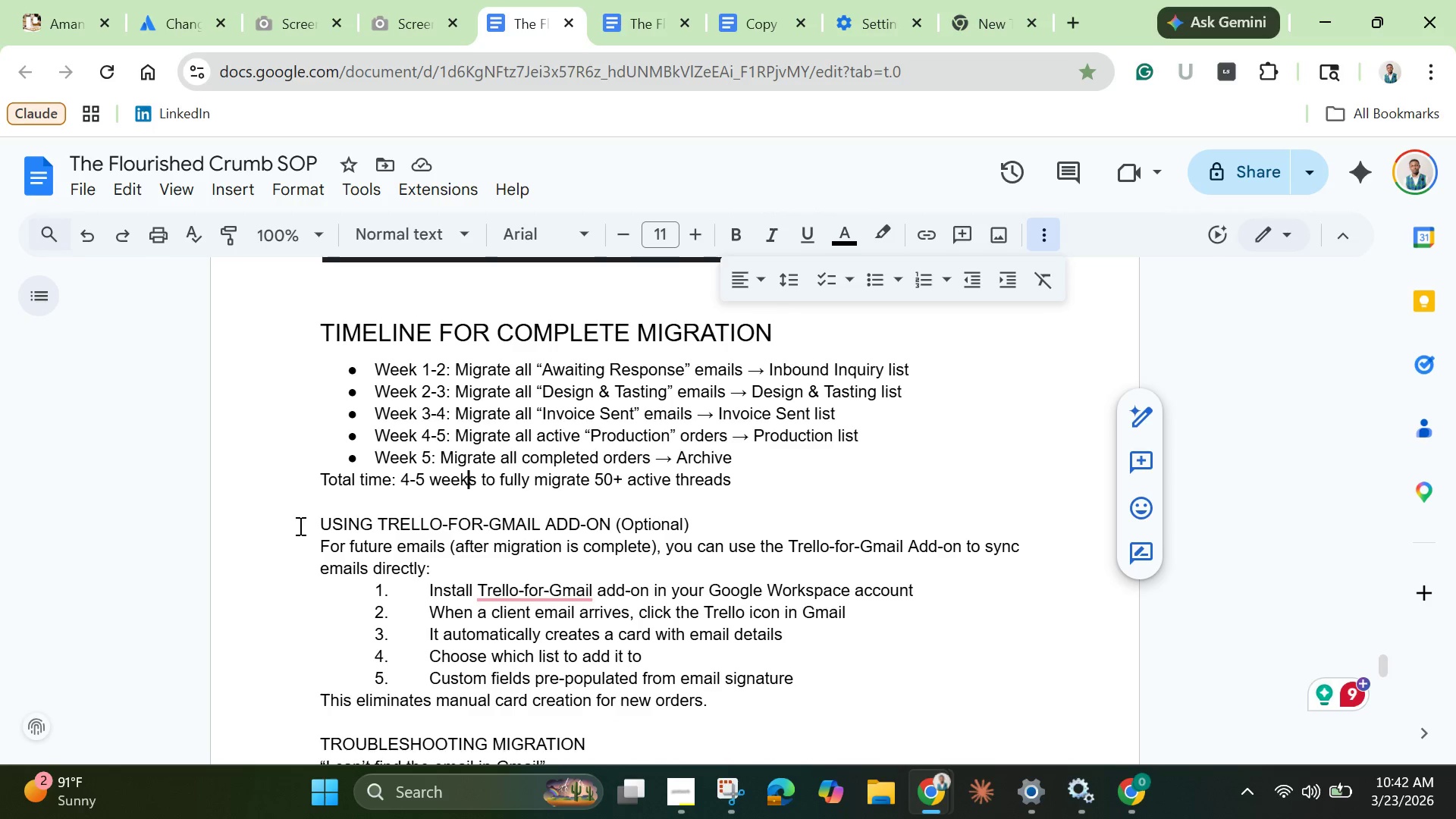 
left_click([319, 530])
 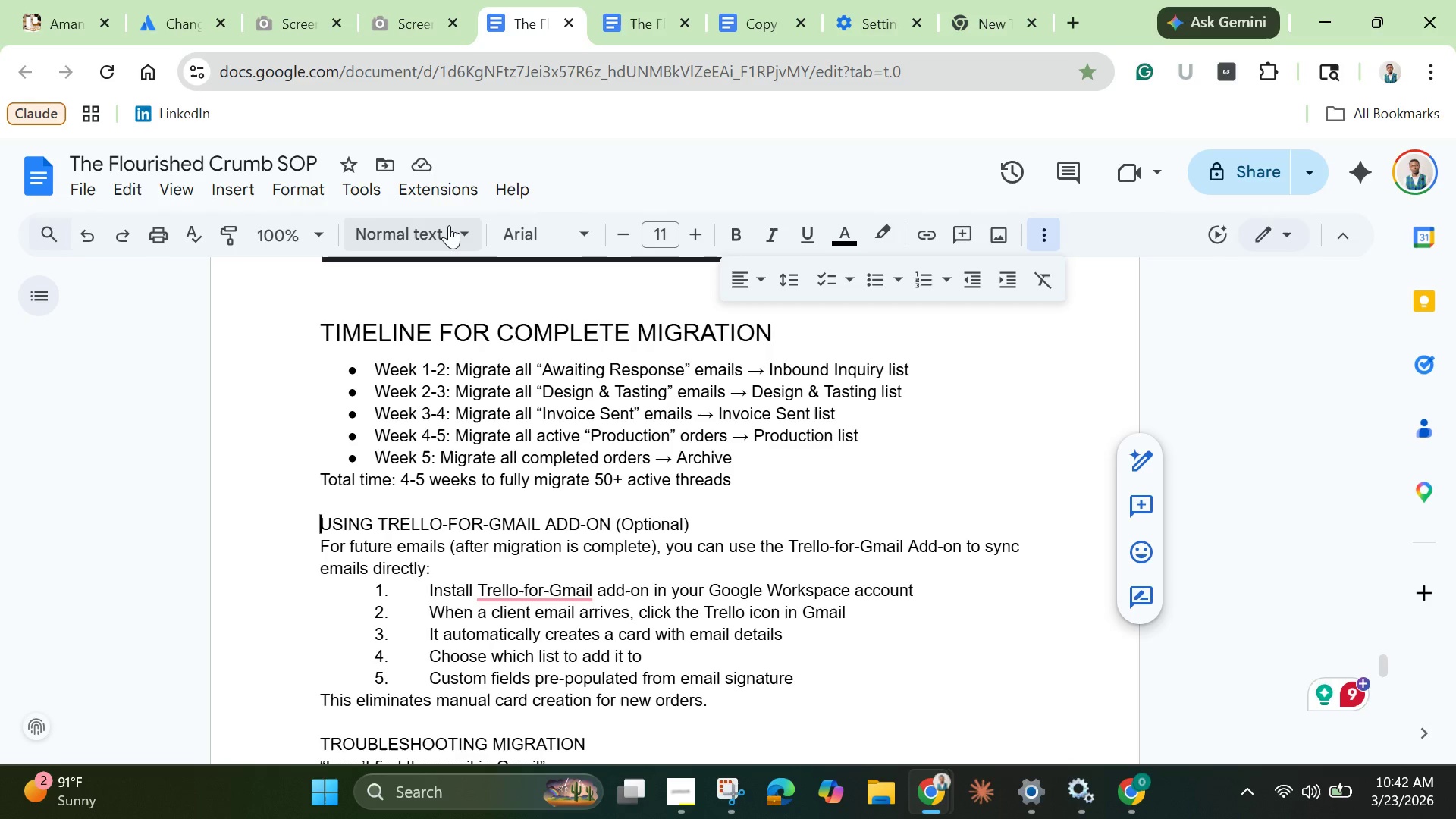 
left_click([449, 225])
 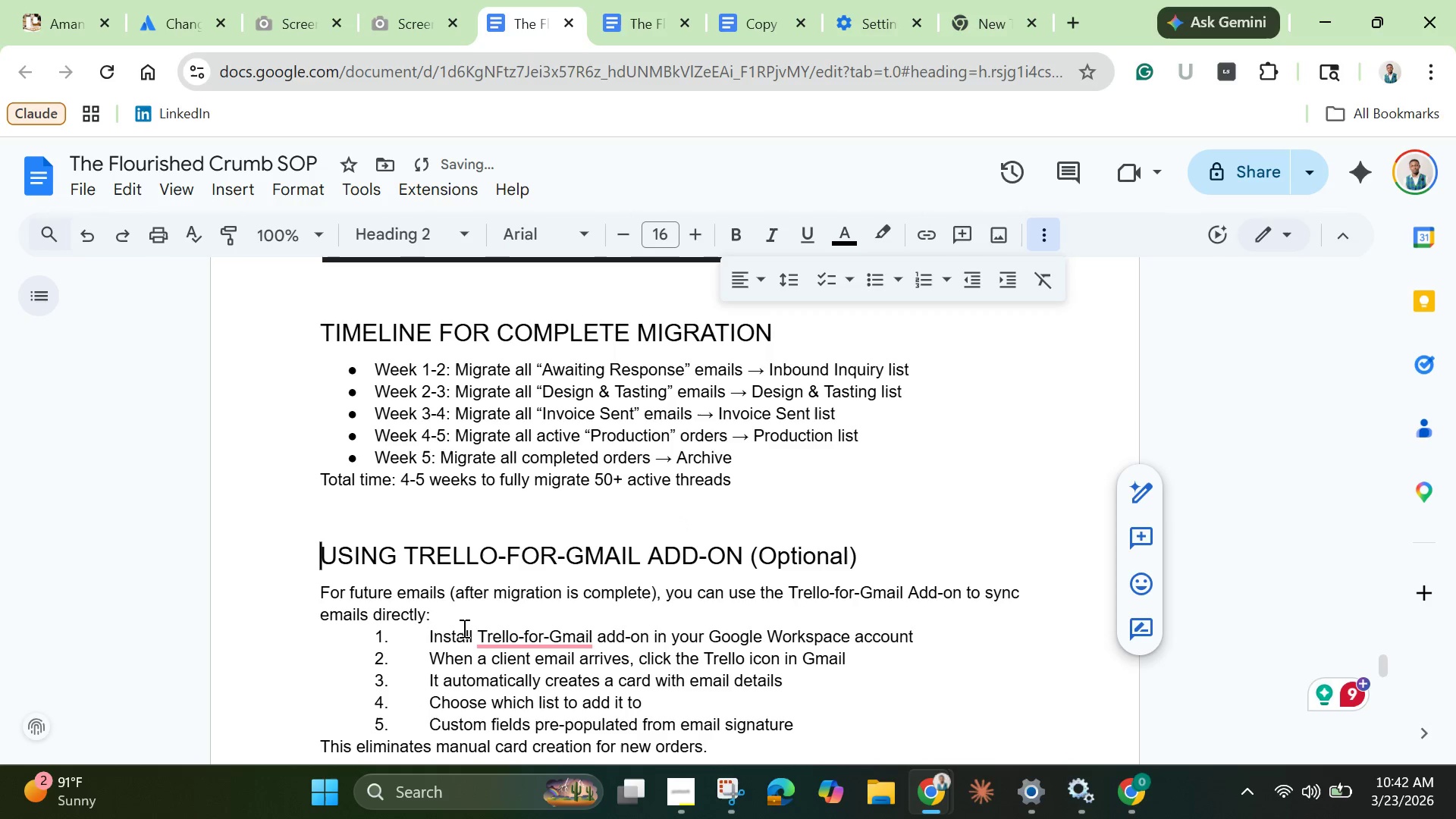 
scroll: coordinate [463, 628], scroll_direction: down, amount: 1.0
 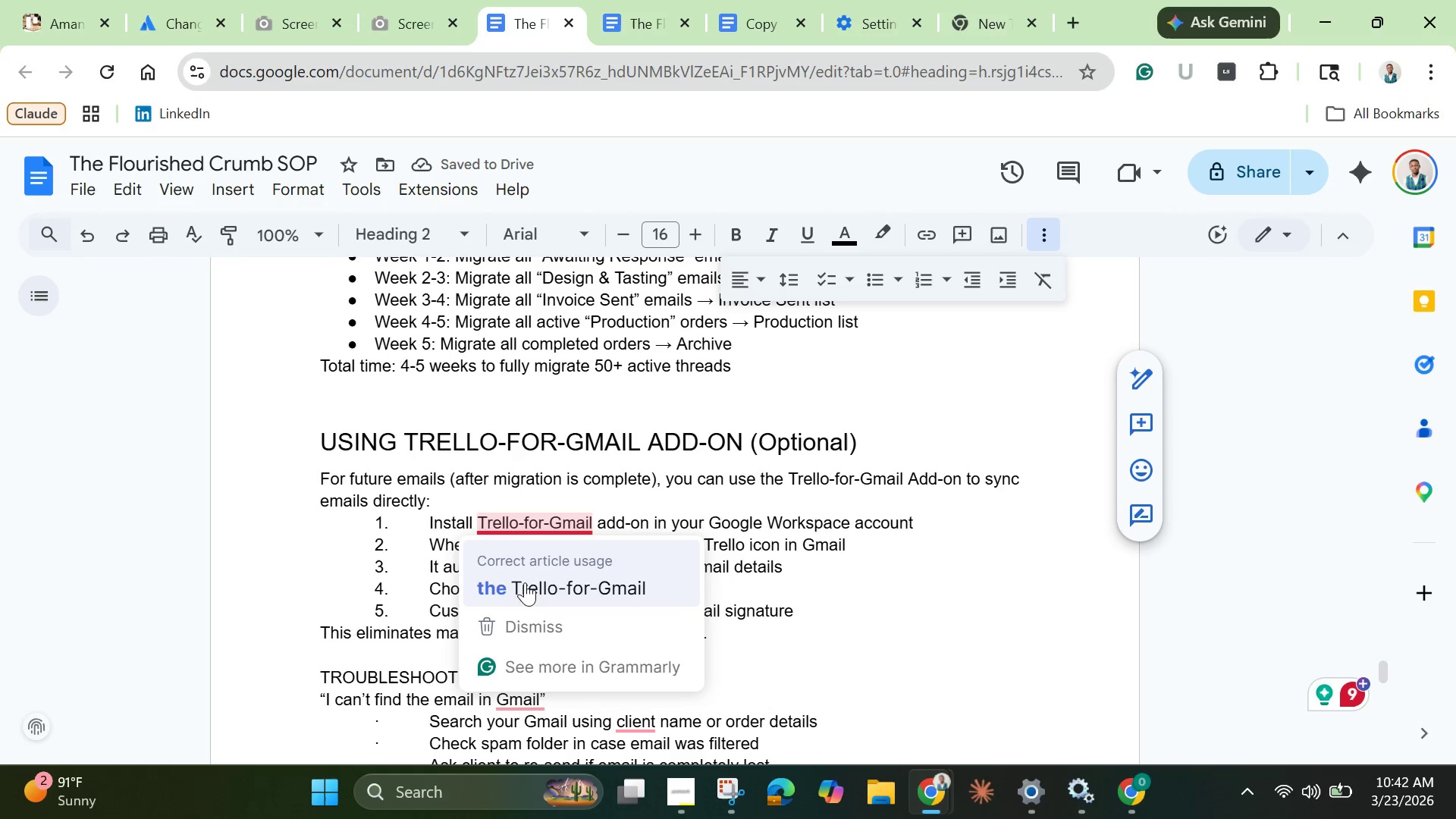 
left_click([537, 592])
 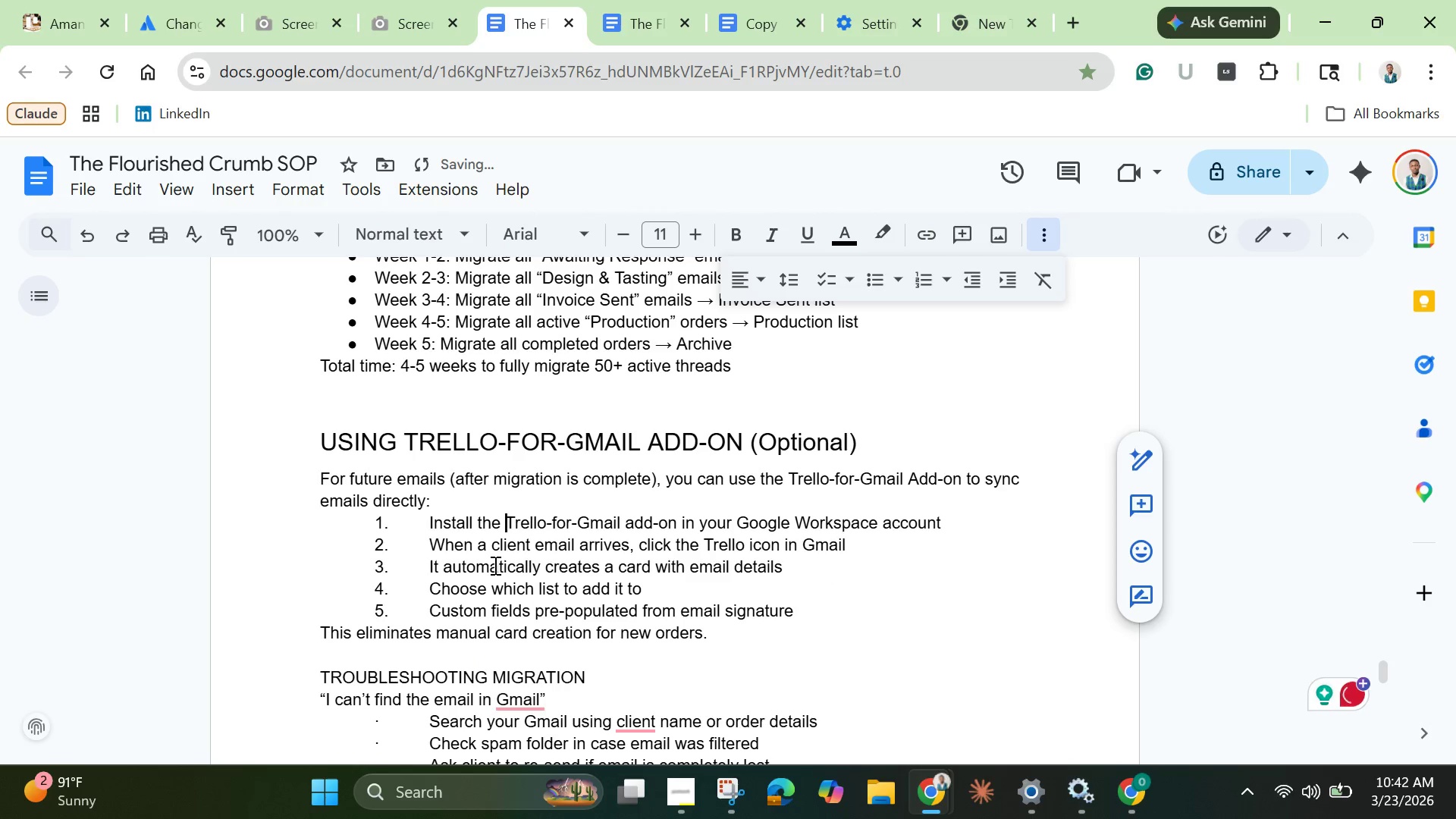 
left_click([425, 541])
 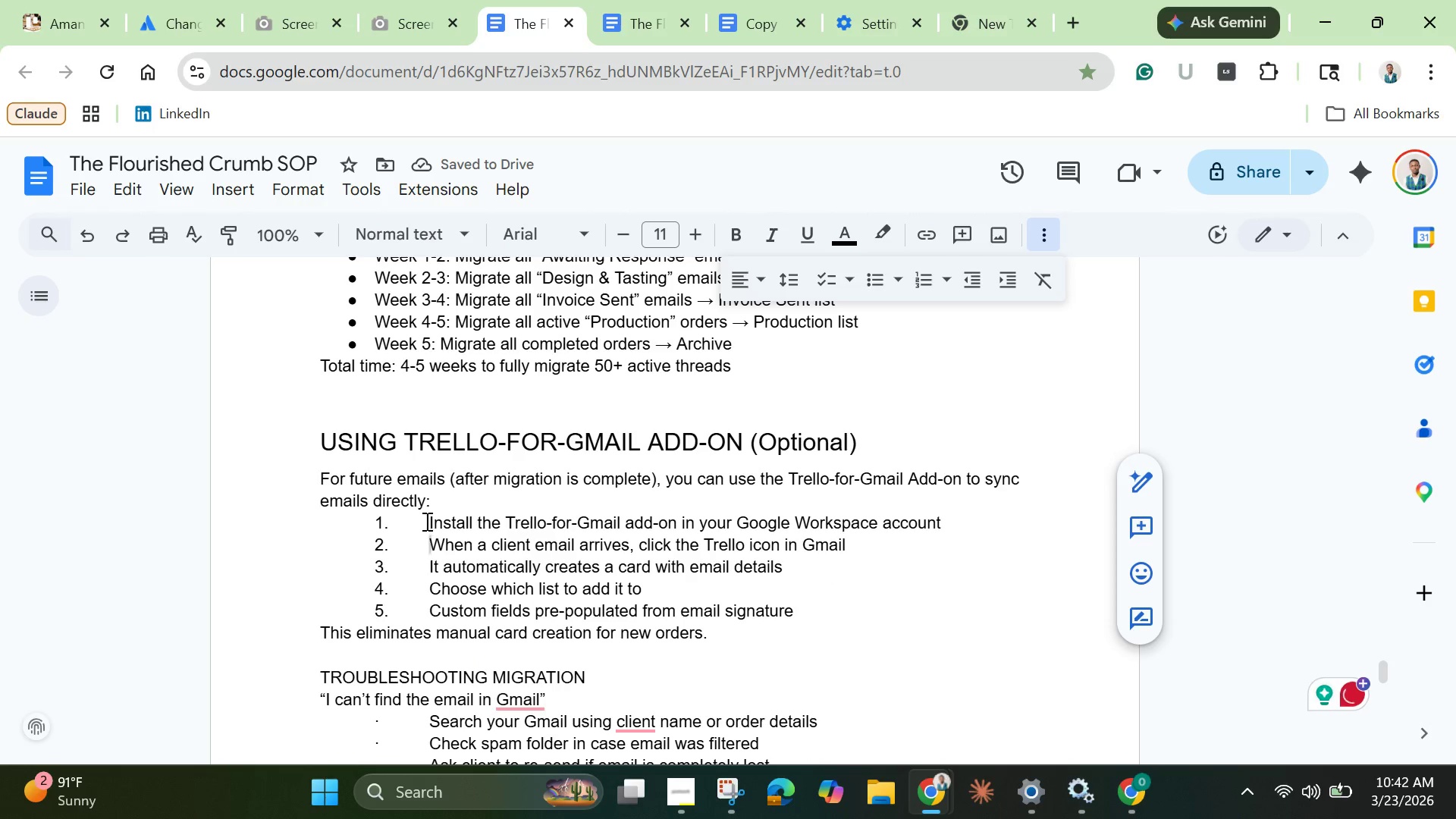 
left_click_drag(start_coordinate=[425, 521], to_coordinate=[299, 516])
 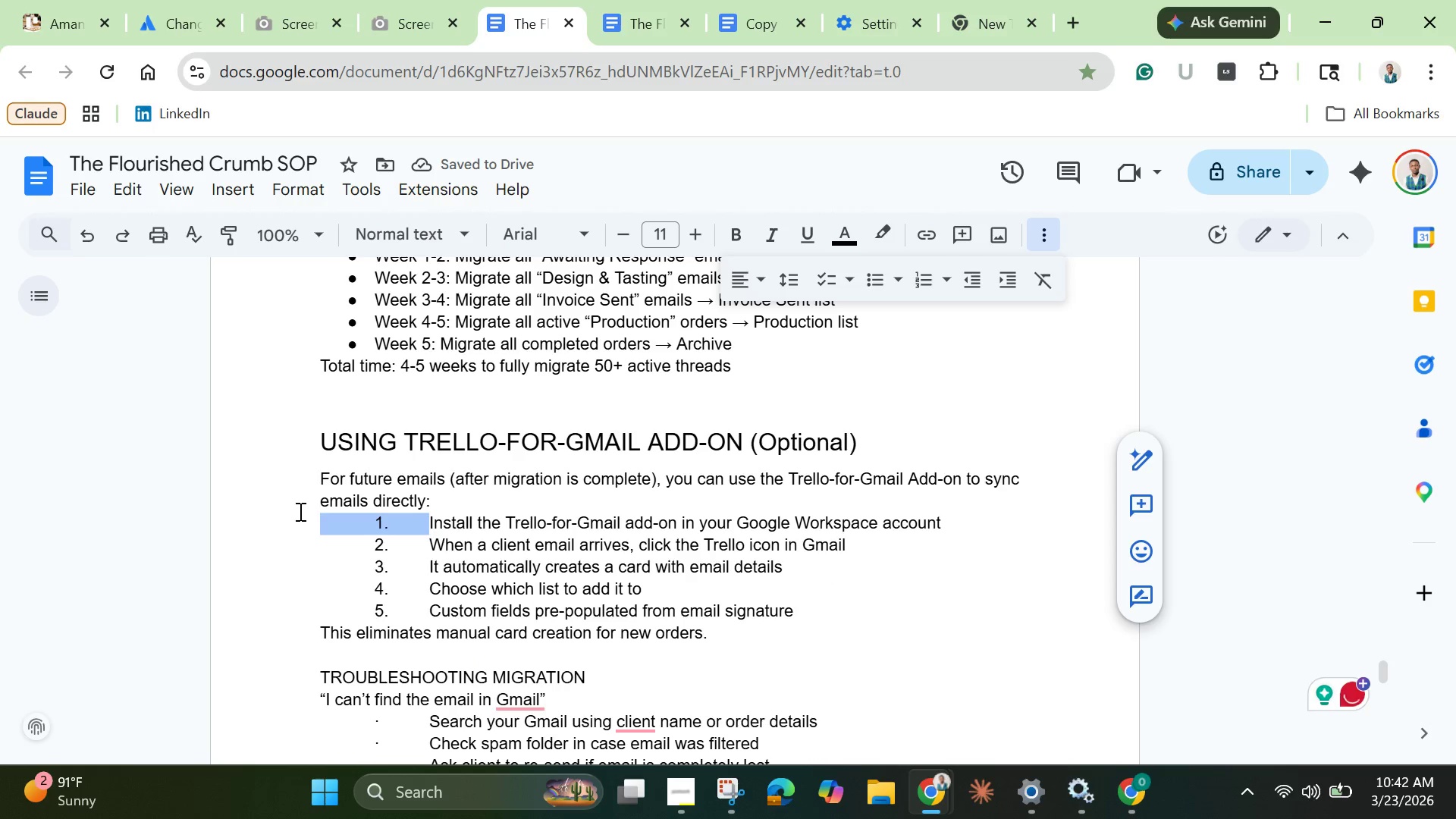 
key(Backspace)
 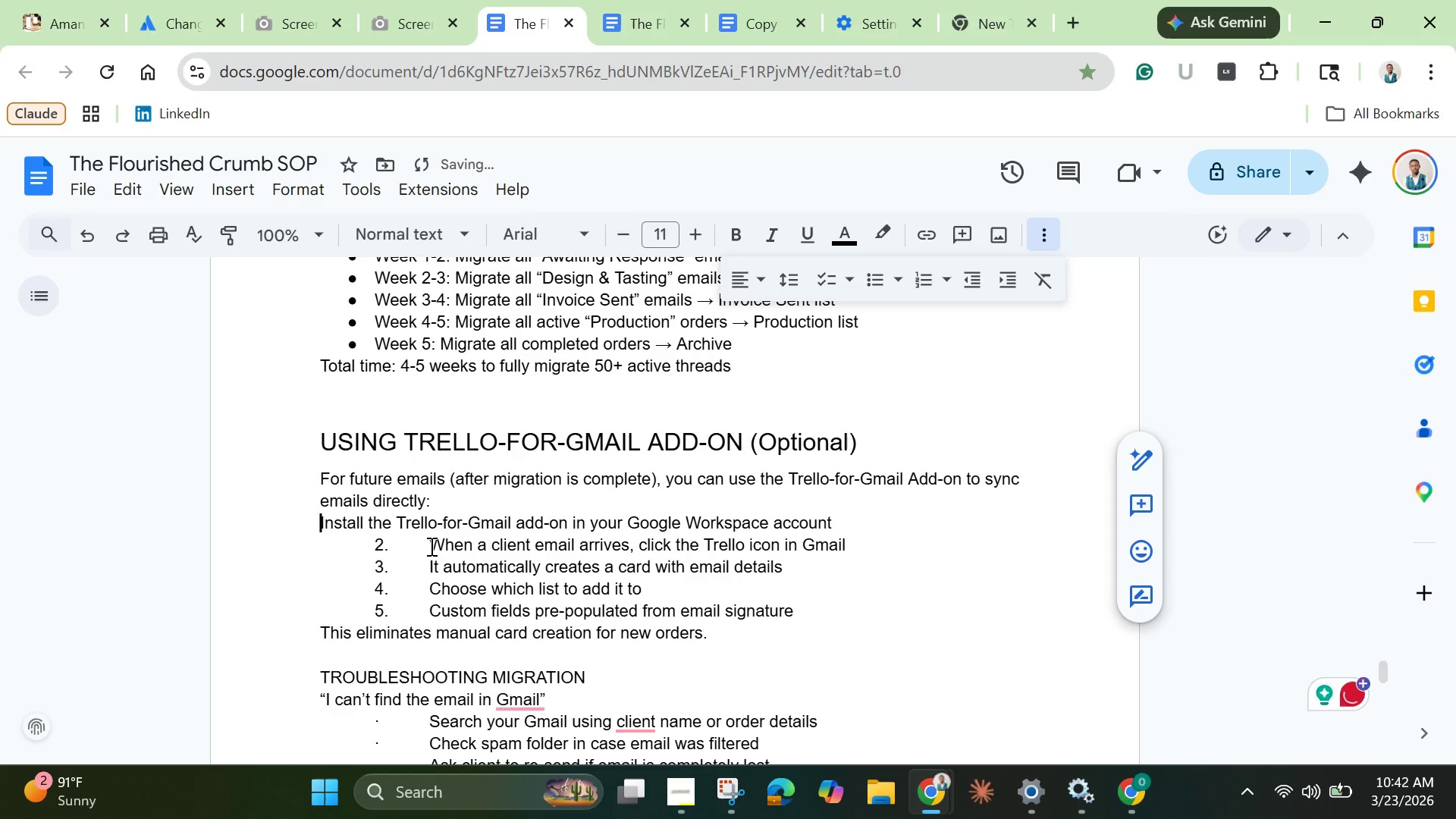 
left_click_drag(start_coordinate=[431, 546], to_coordinate=[309, 557])
 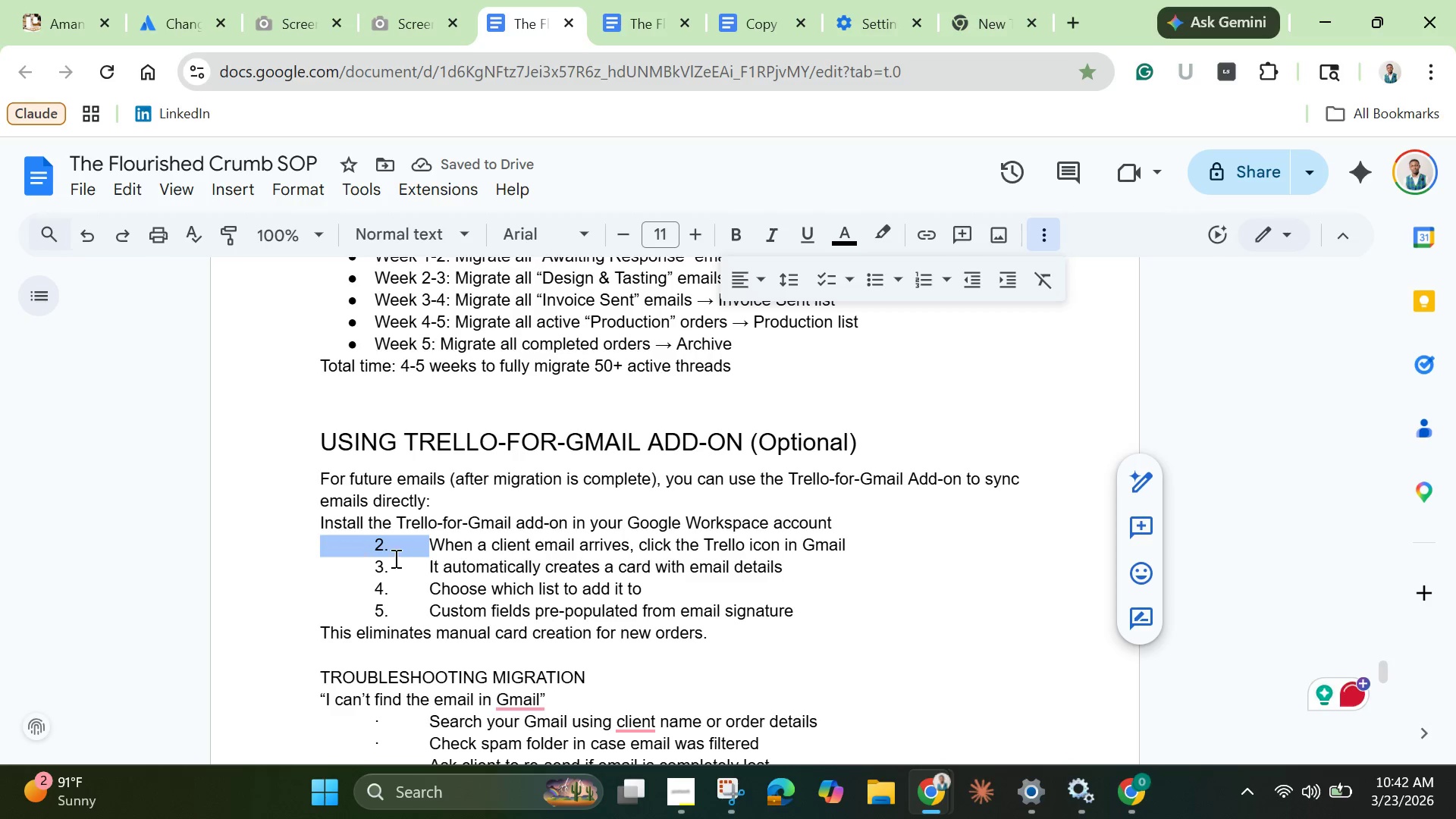 
key(Backspace)
 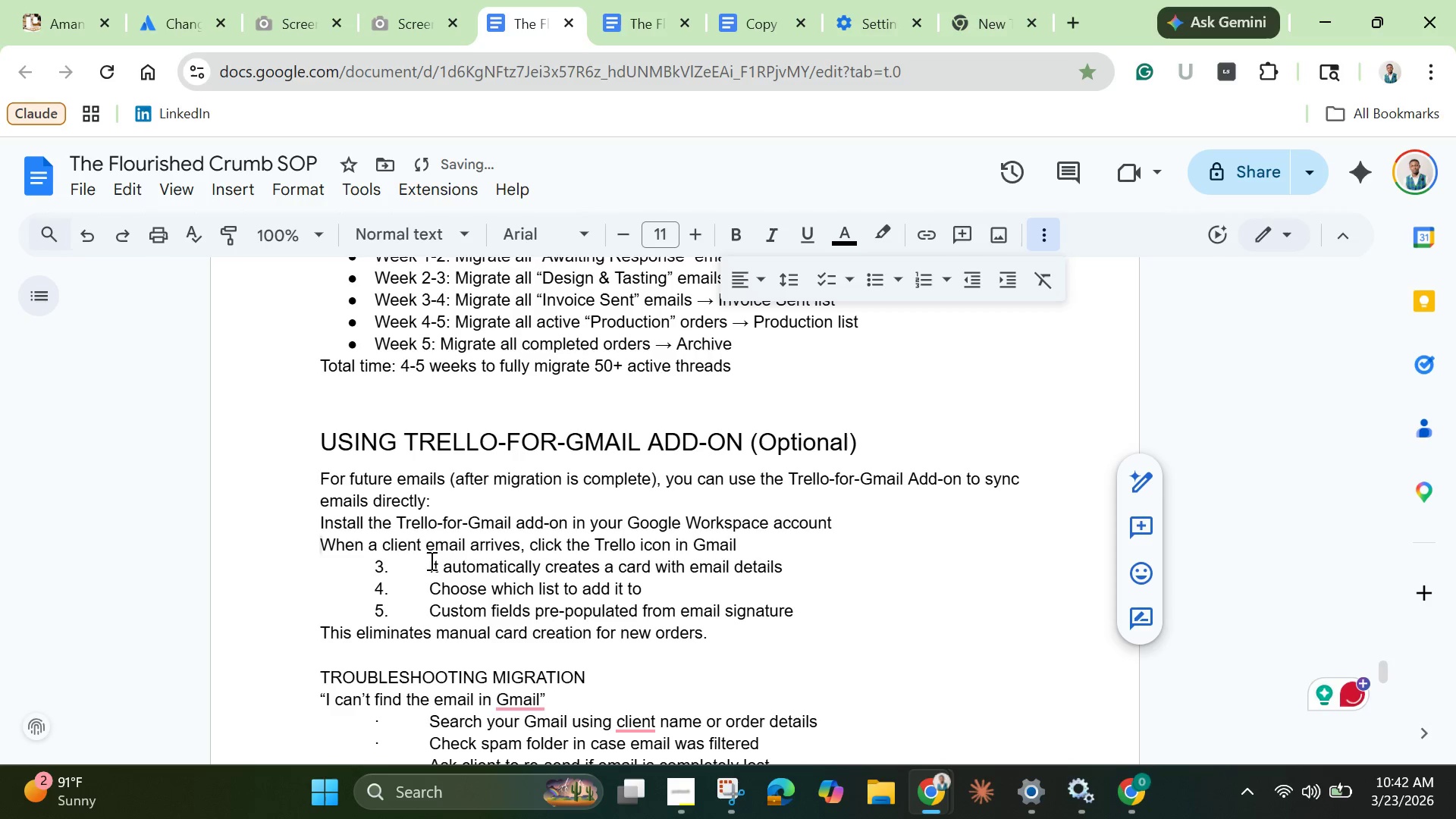 
left_click_drag(start_coordinate=[430, 560], to_coordinate=[302, 563])
 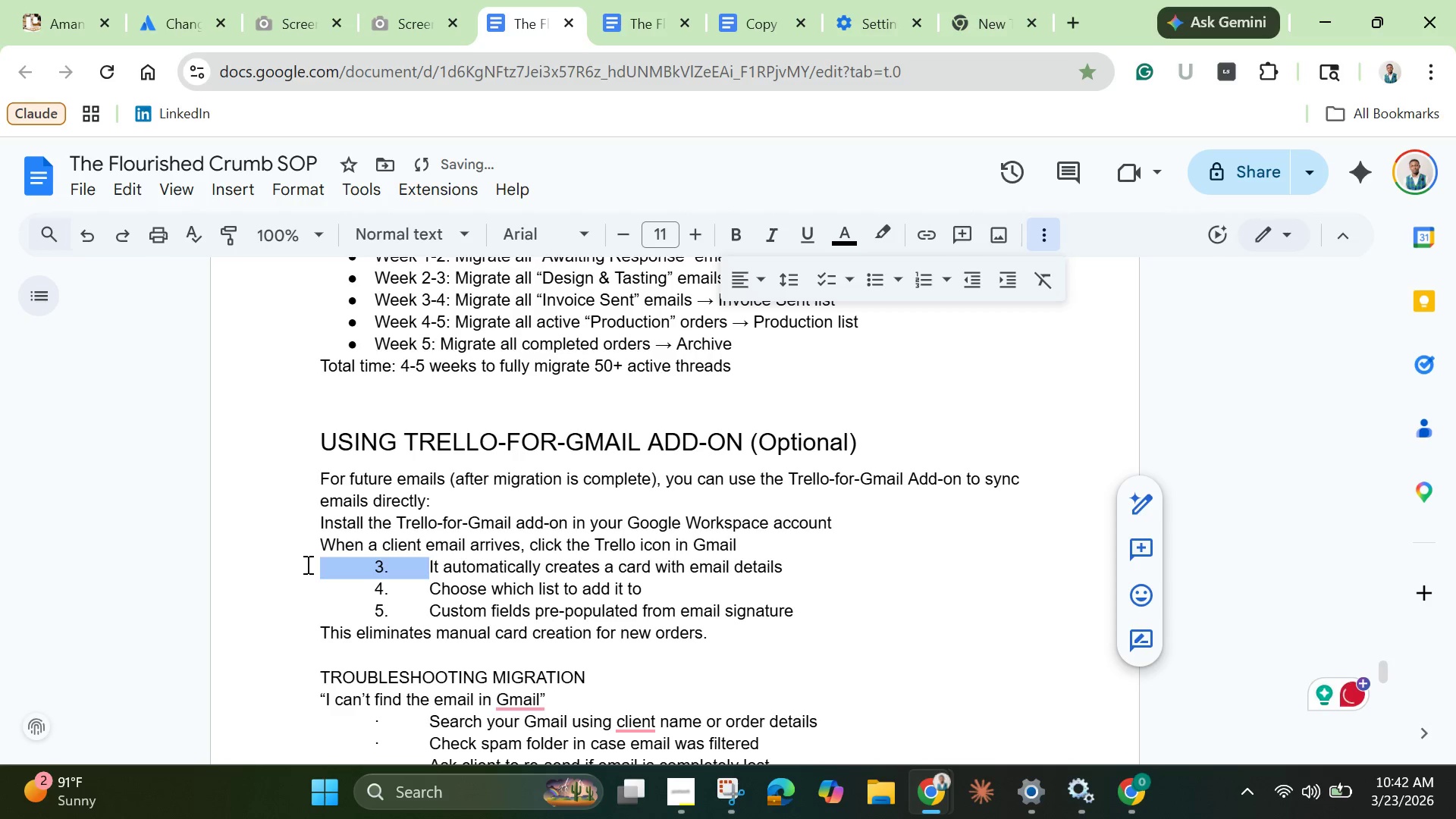 
key(Backspace)
 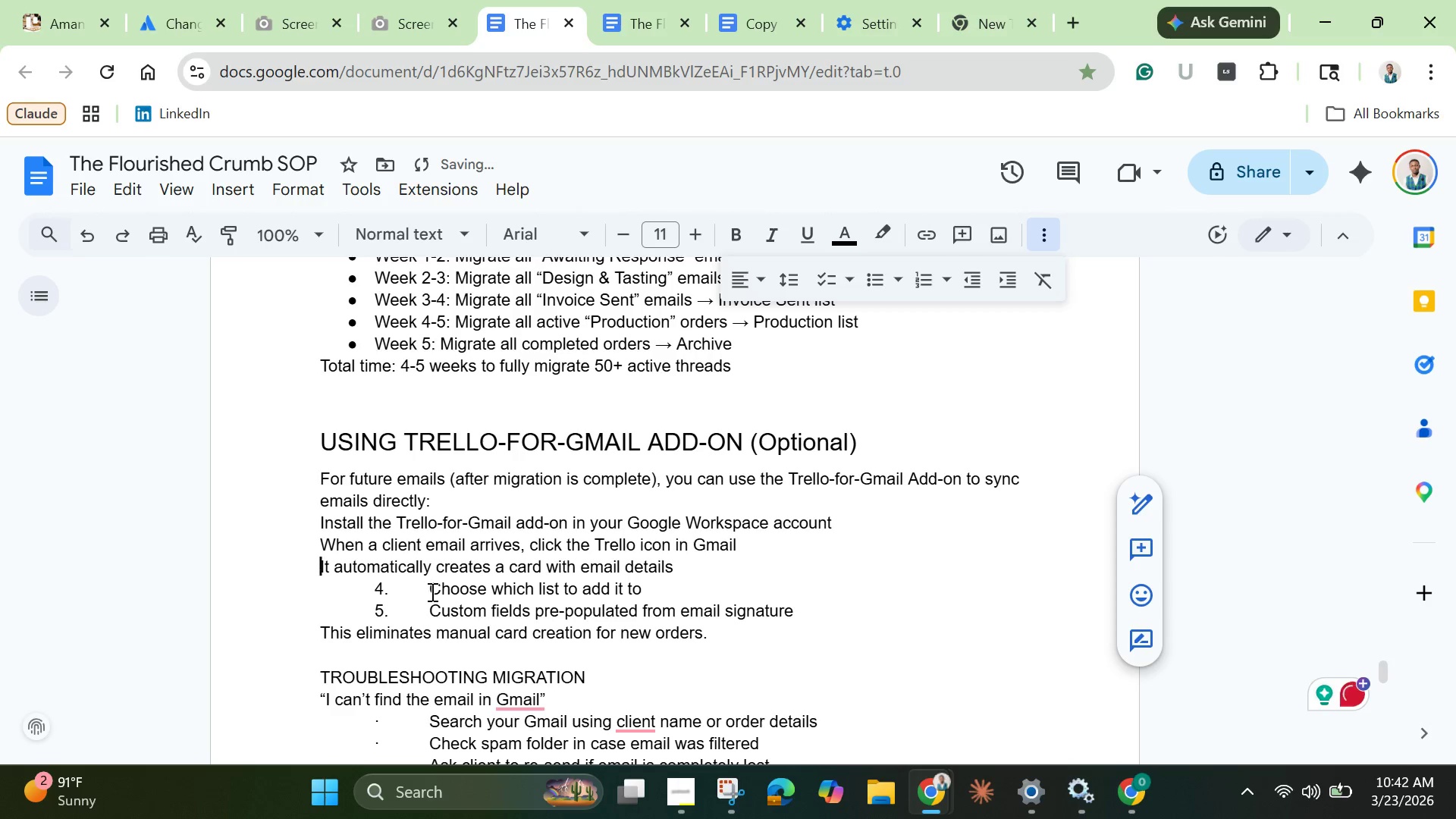 
left_click_drag(start_coordinate=[434, 592], to_coordinate=[309, 589])
 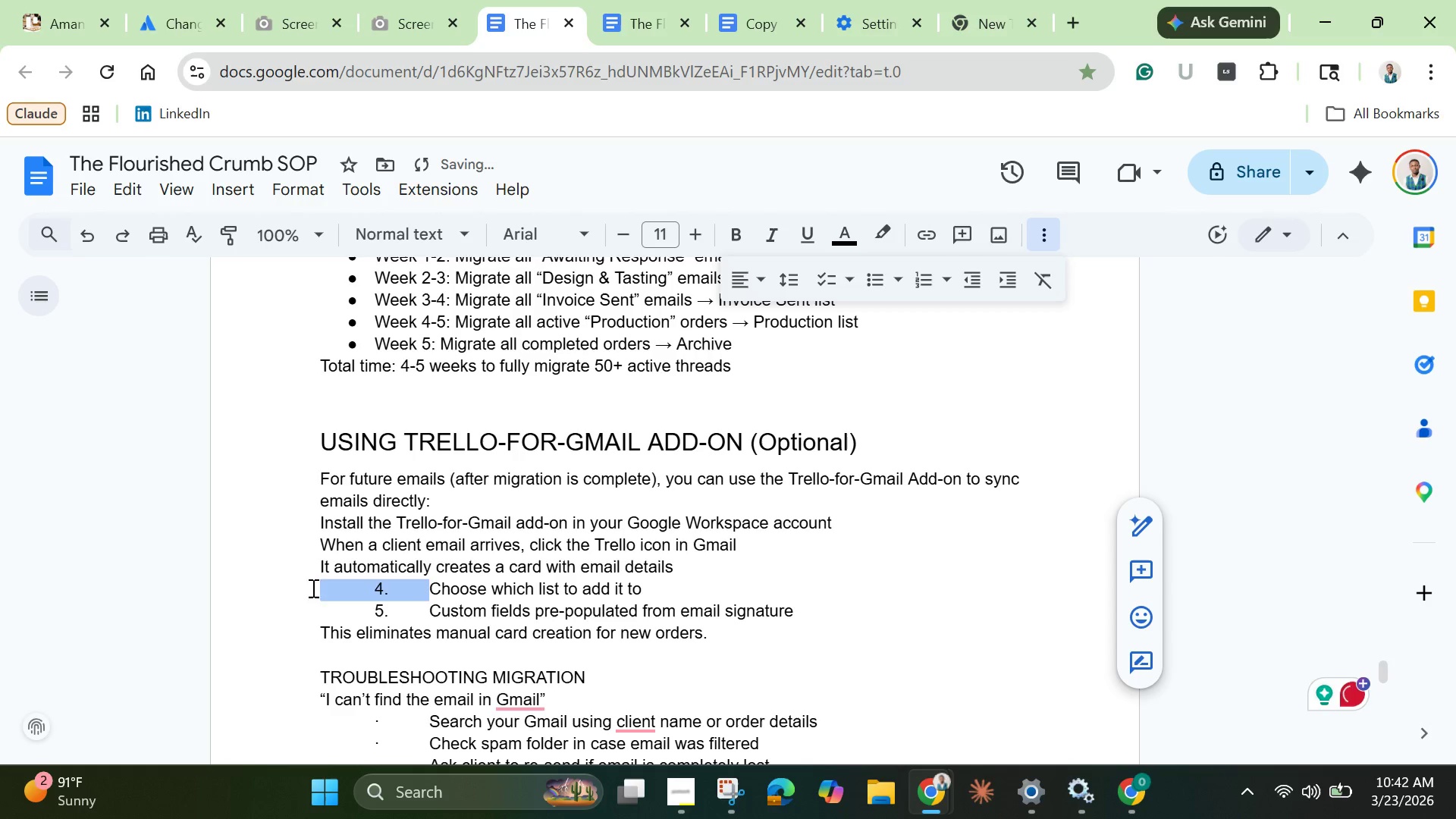 
key(Backspace)
 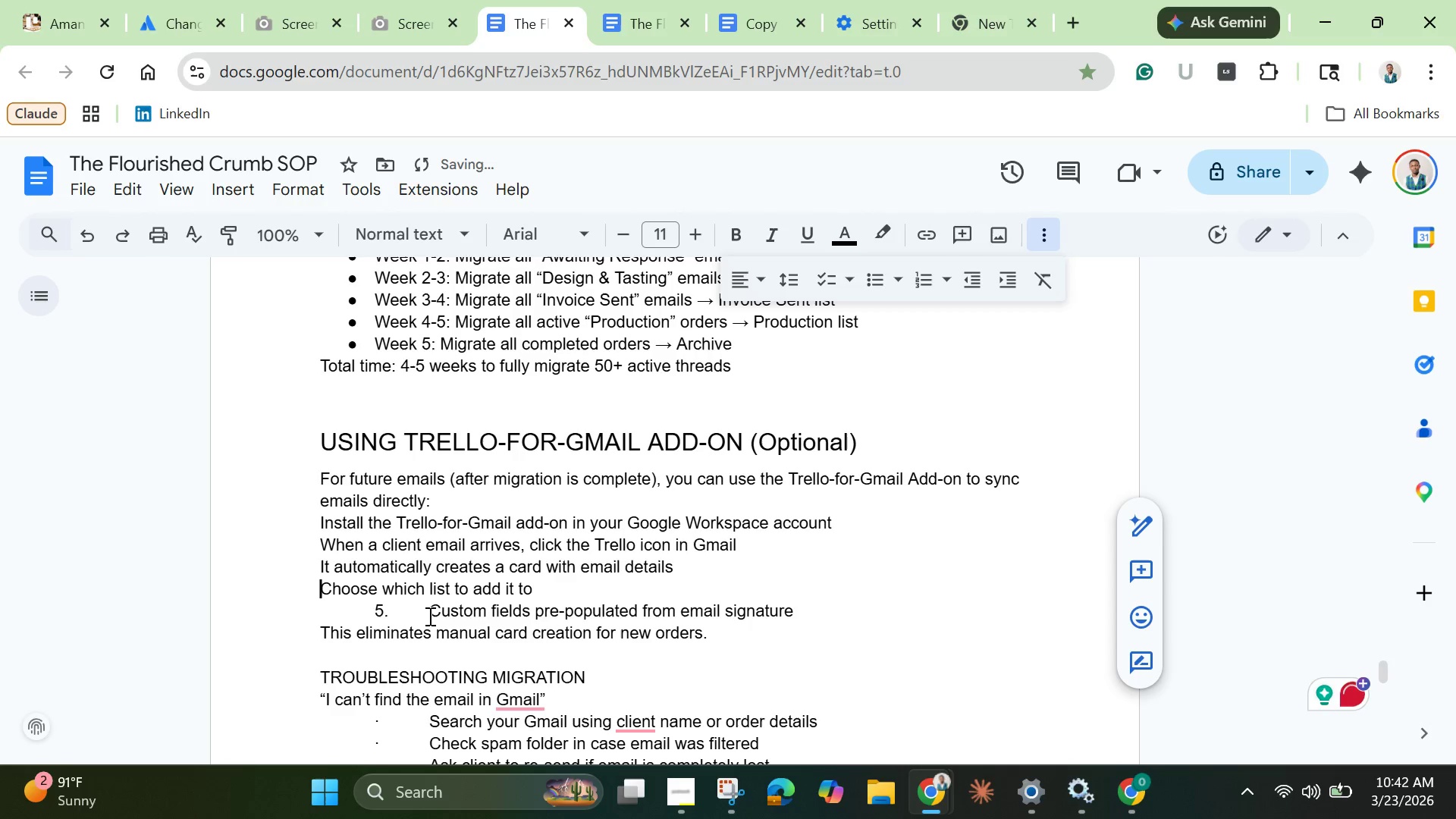 
left_click_drag(start_coordinate=[430, 616], to_coordinate=[294, 607])
 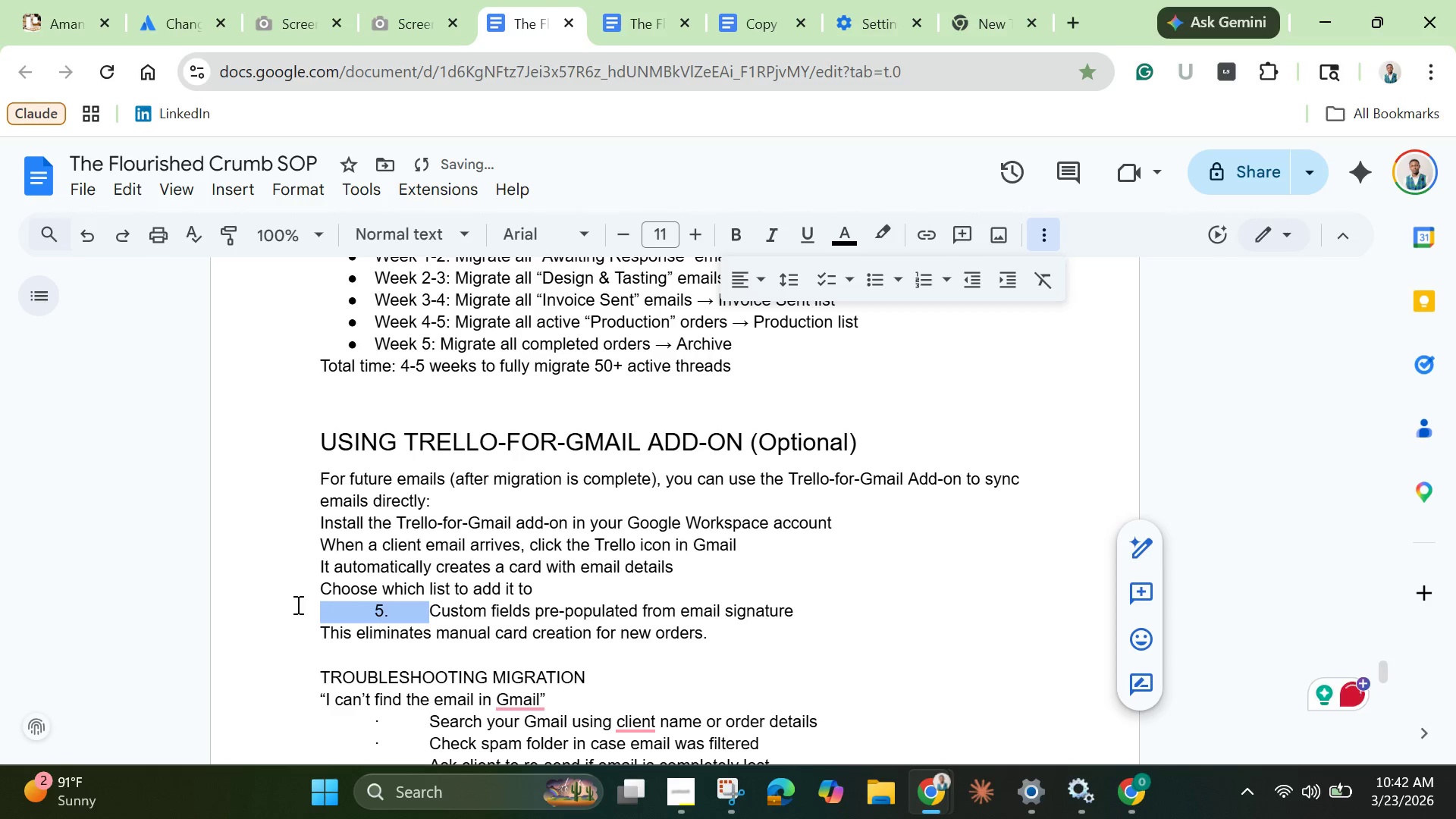 
key(Backspace)
 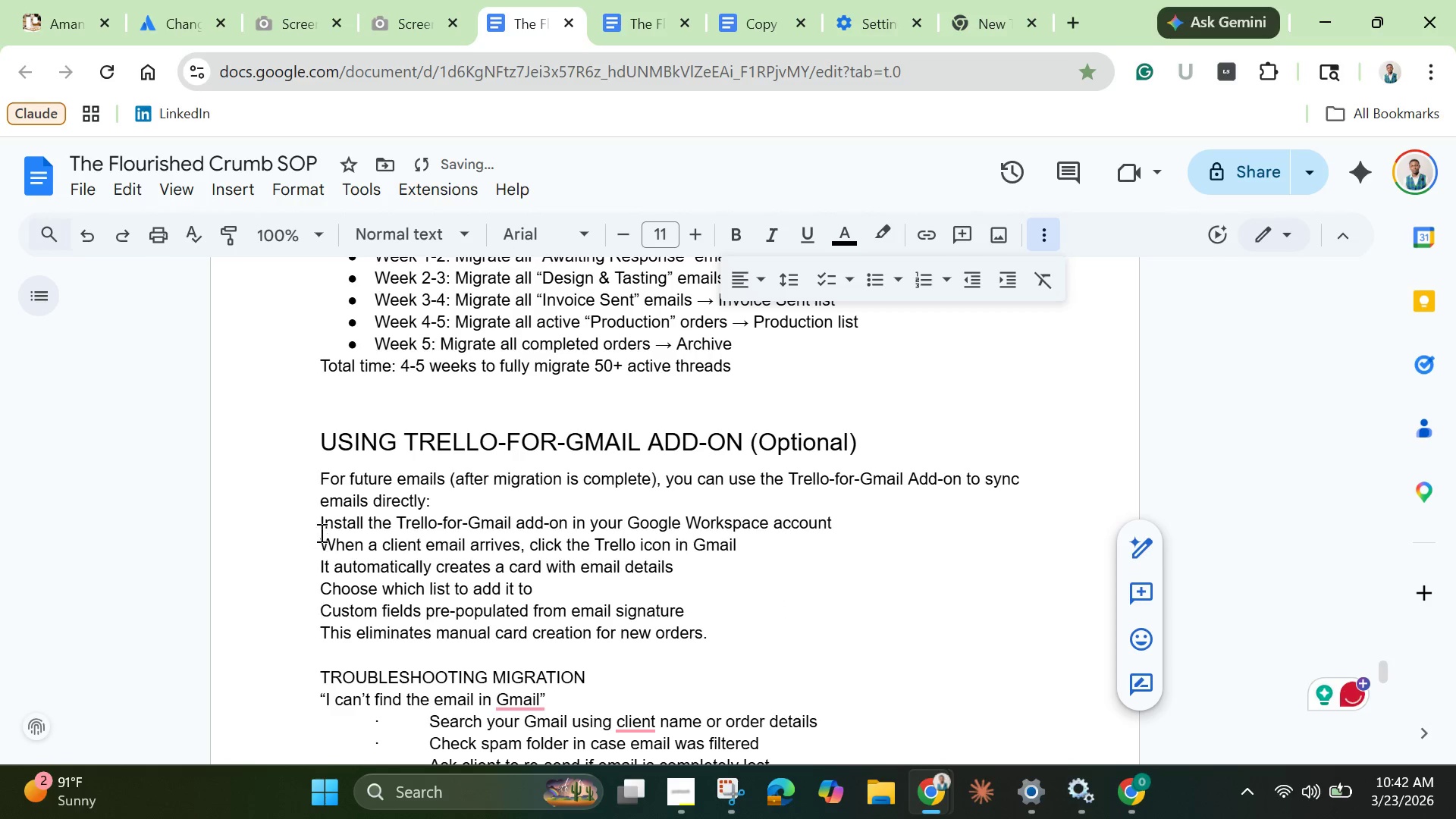 
left_click([320, 531])
 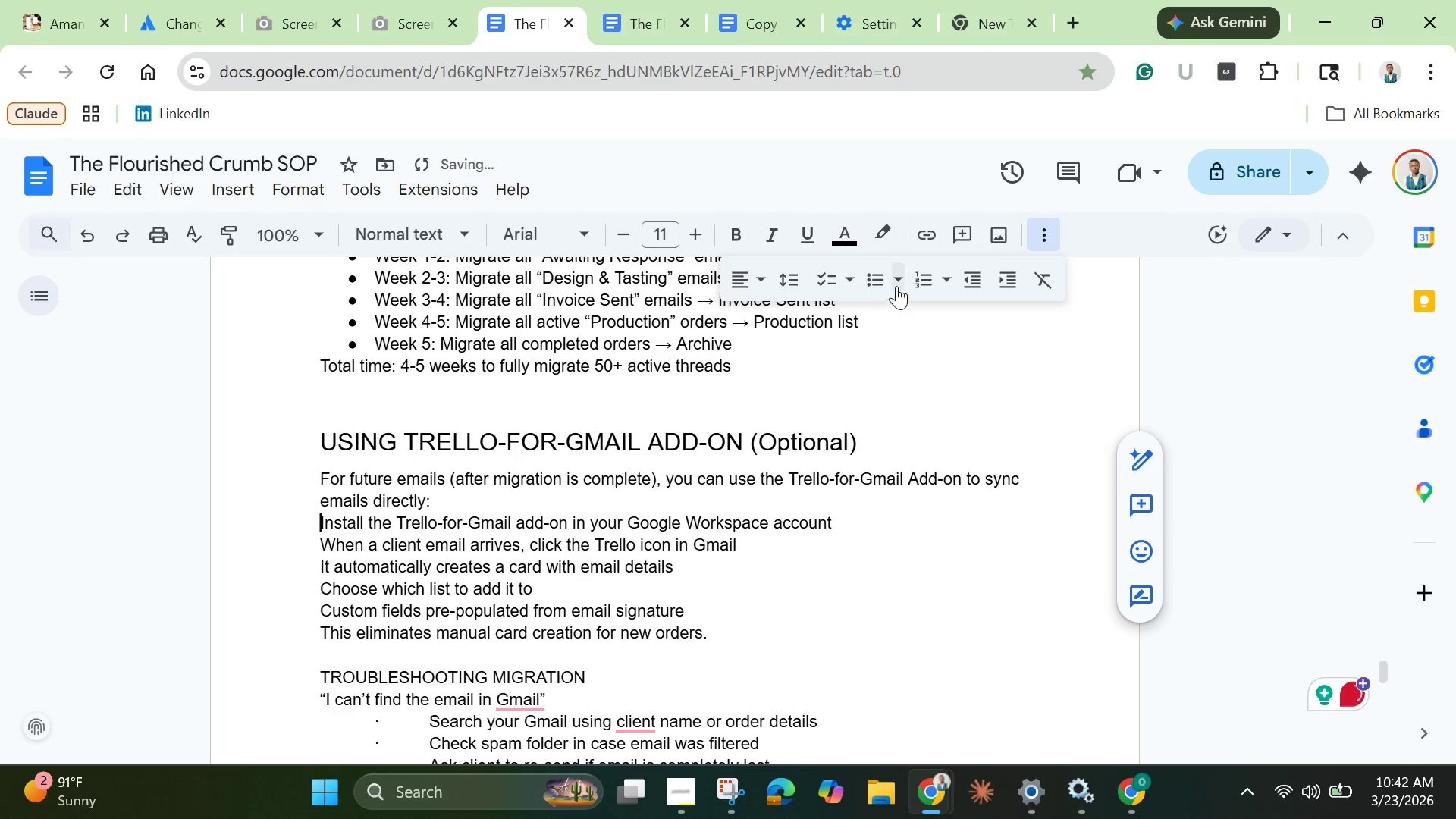 
left_click([920, 284])
 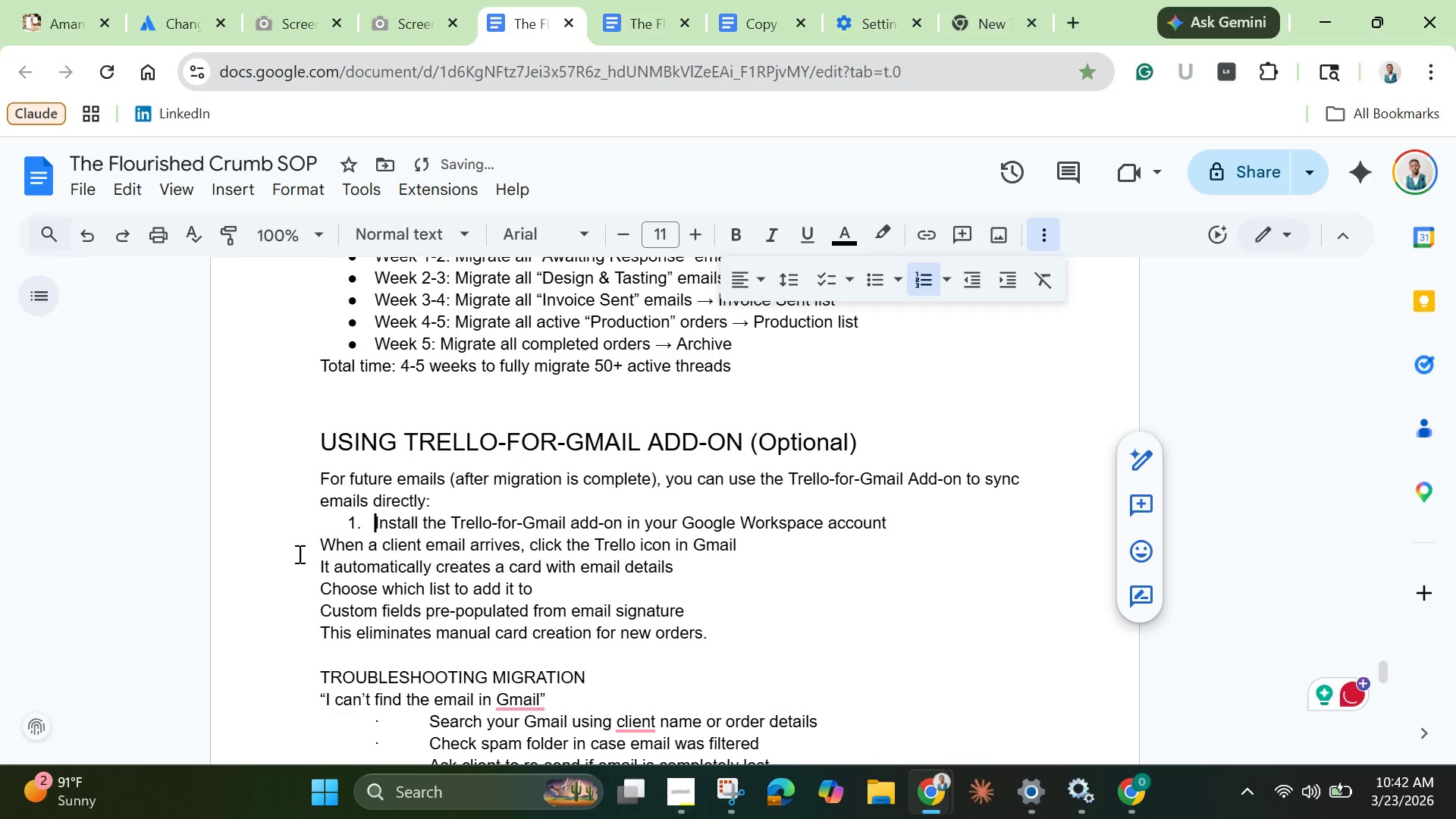 
left_click([323, 528])
 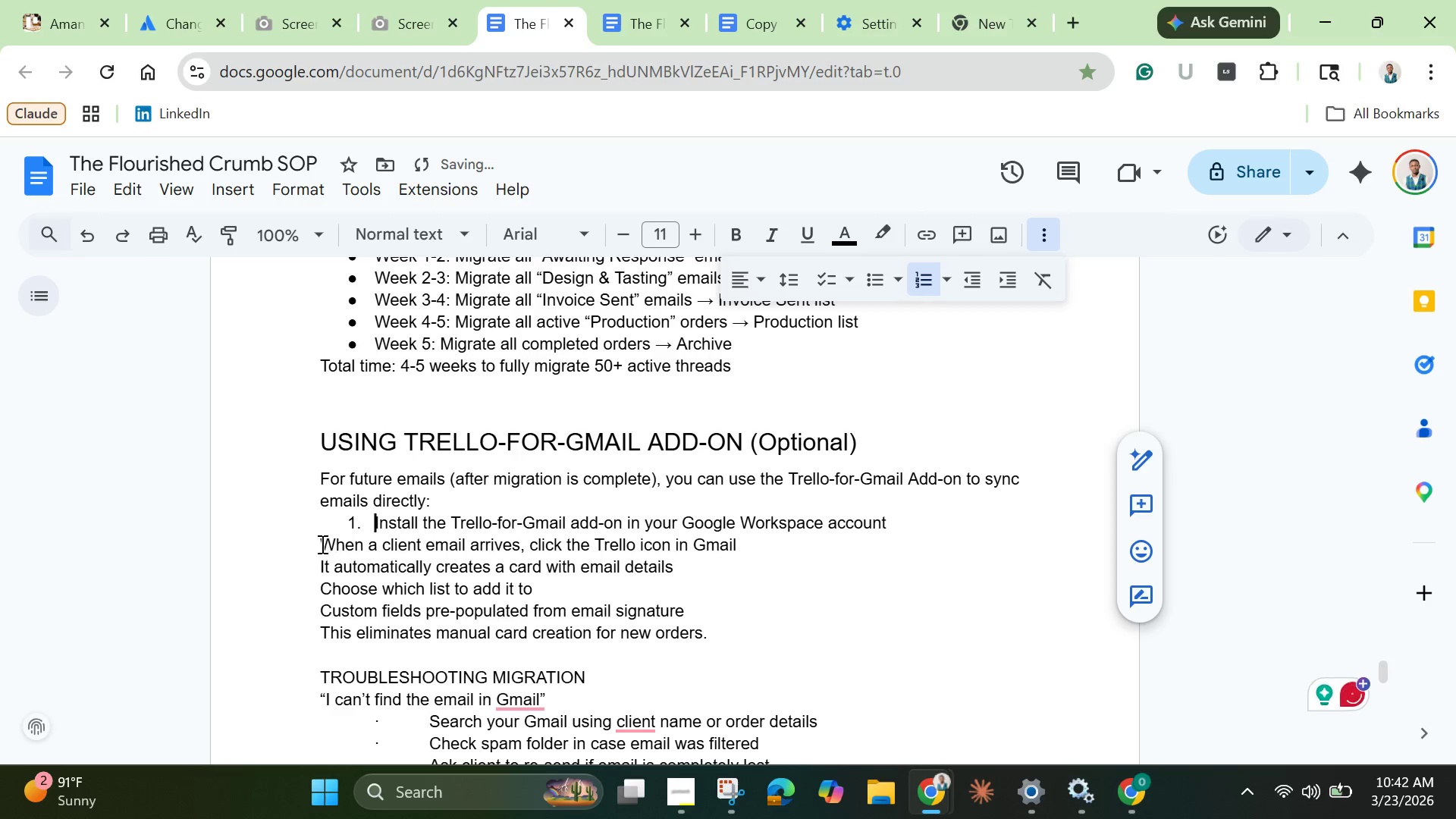 
left_click([321, 544])
 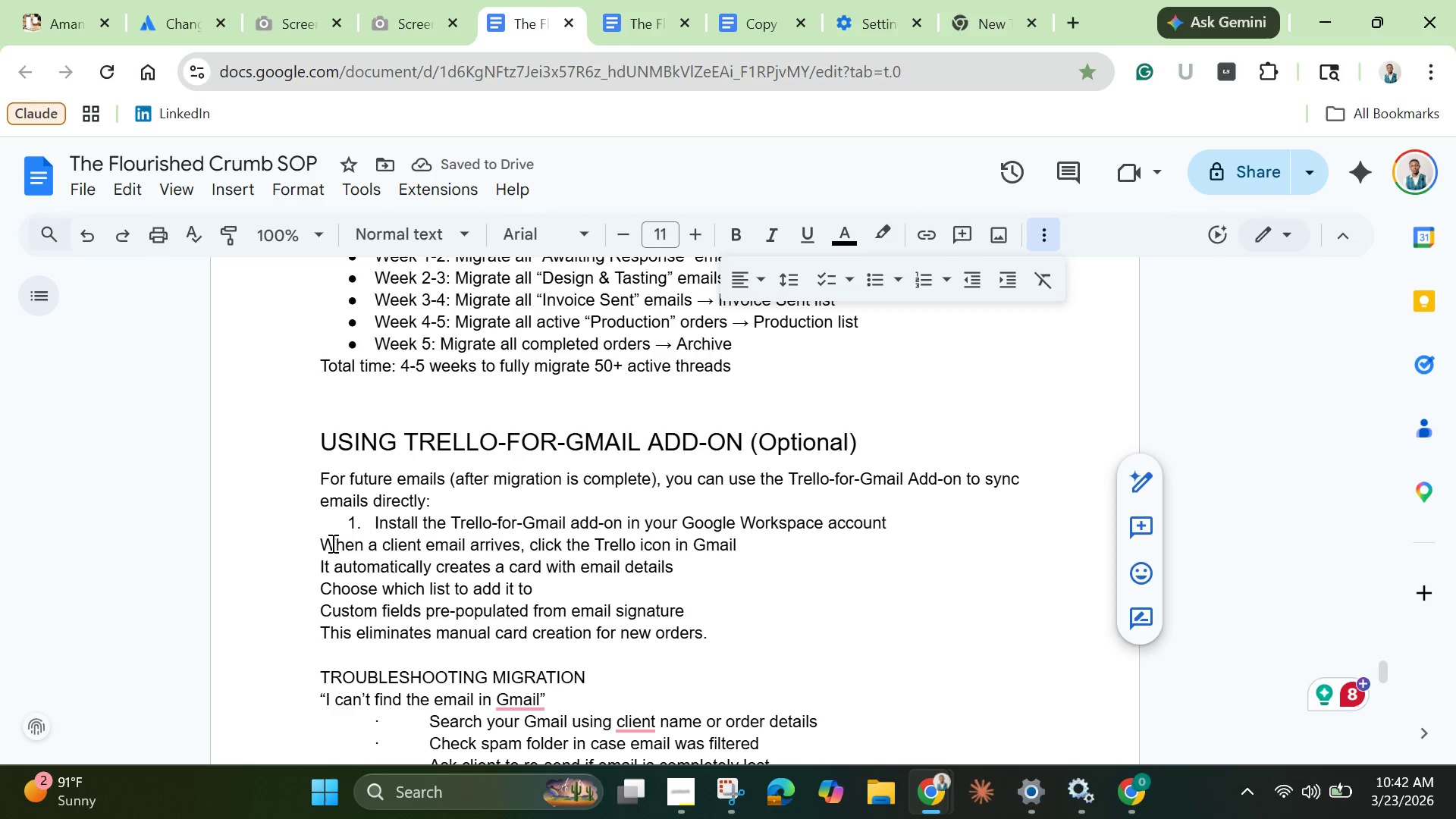 
key(Backspace)
 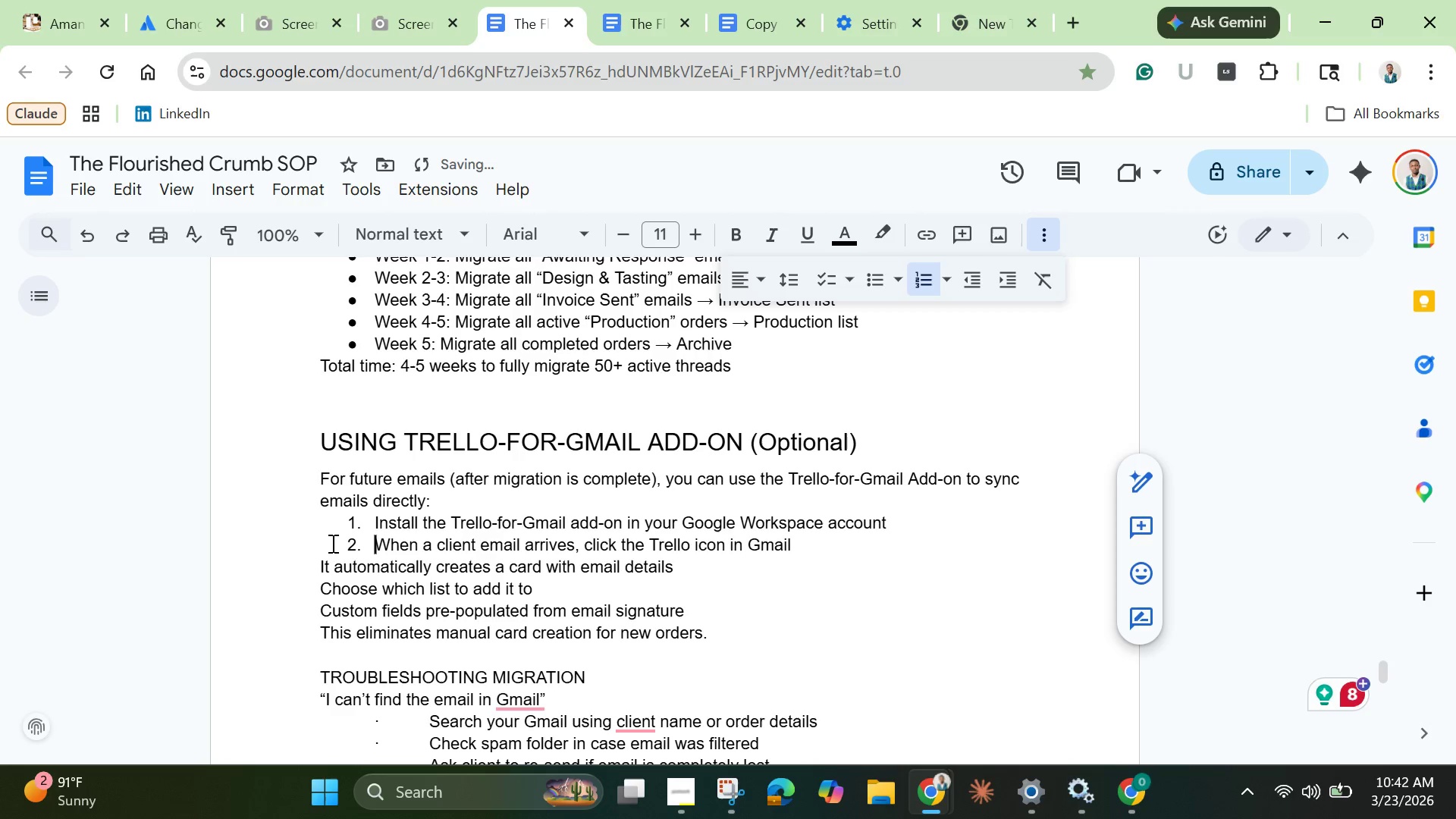 
key(Enter)
 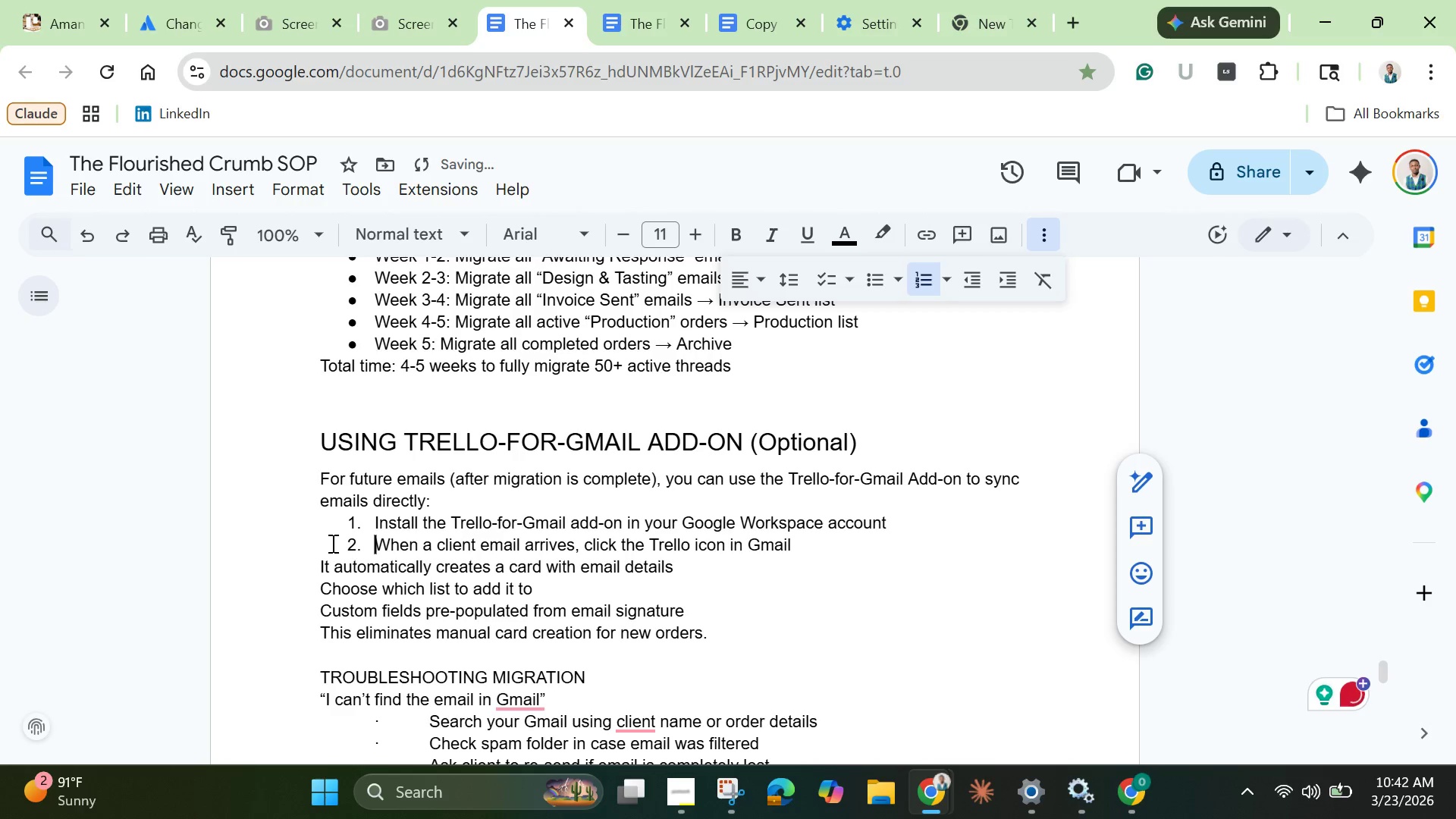 
left_click([323, 563])
 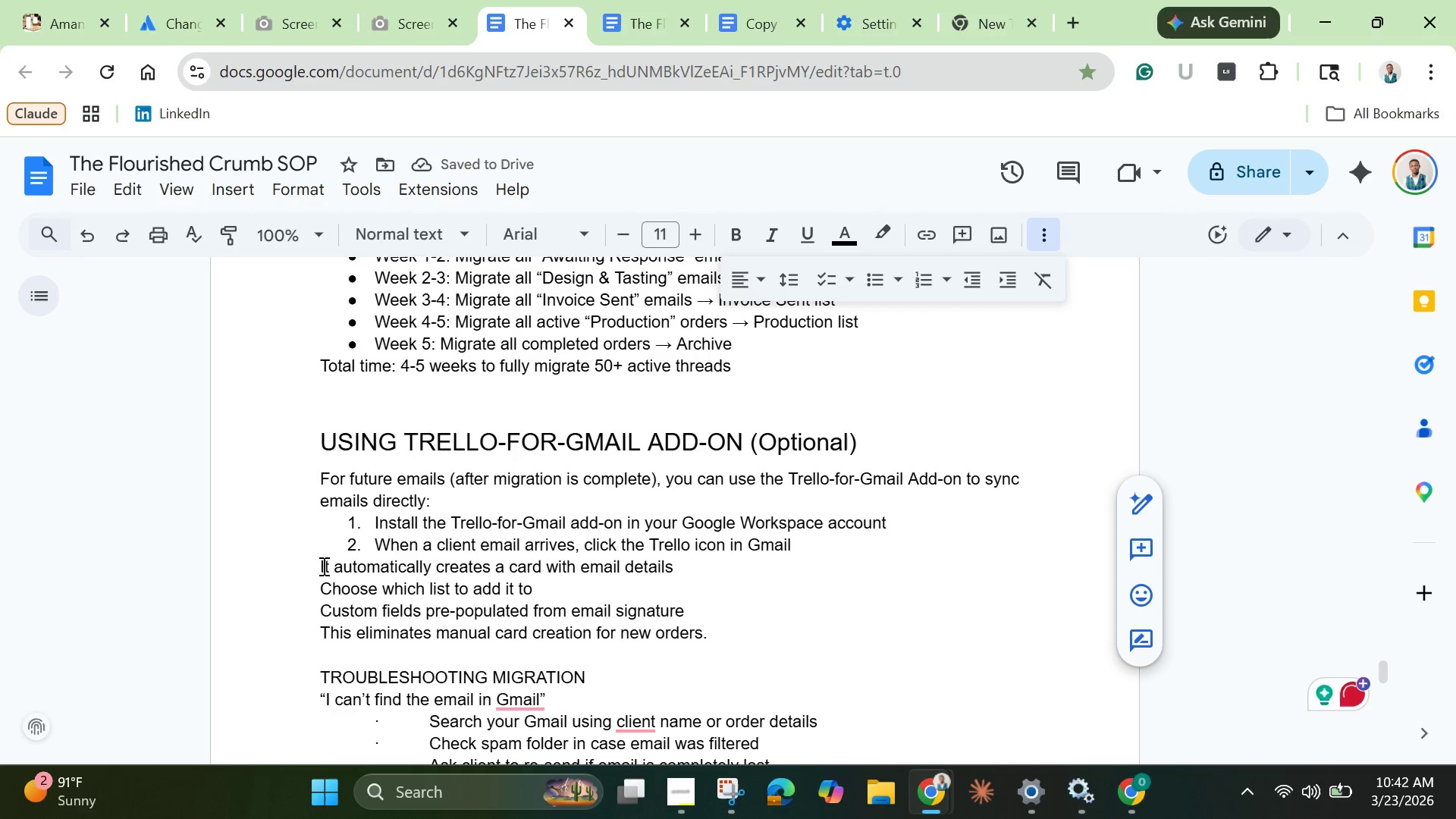 
left_click([322, 566])
 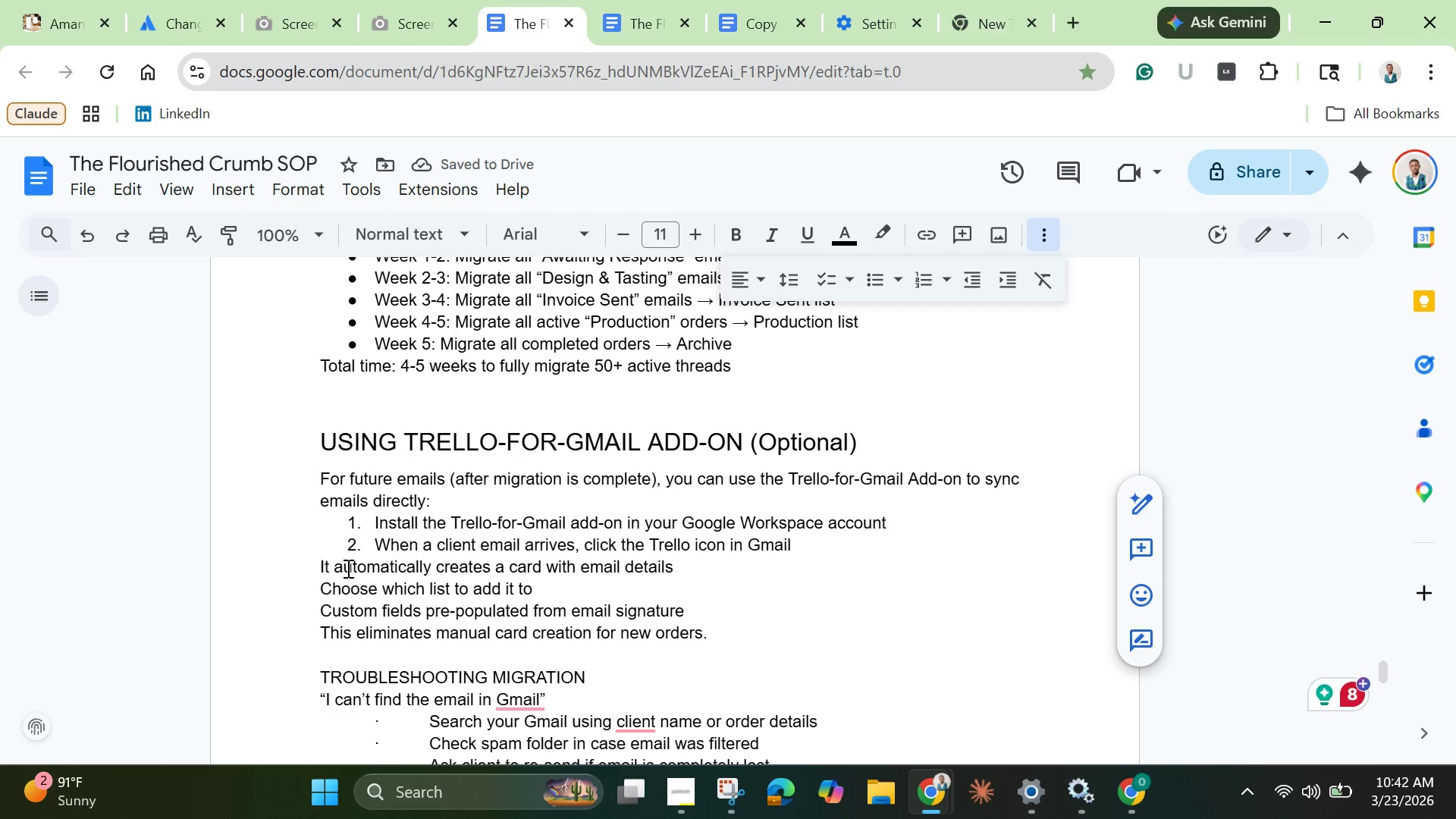 
key(Backspace)
 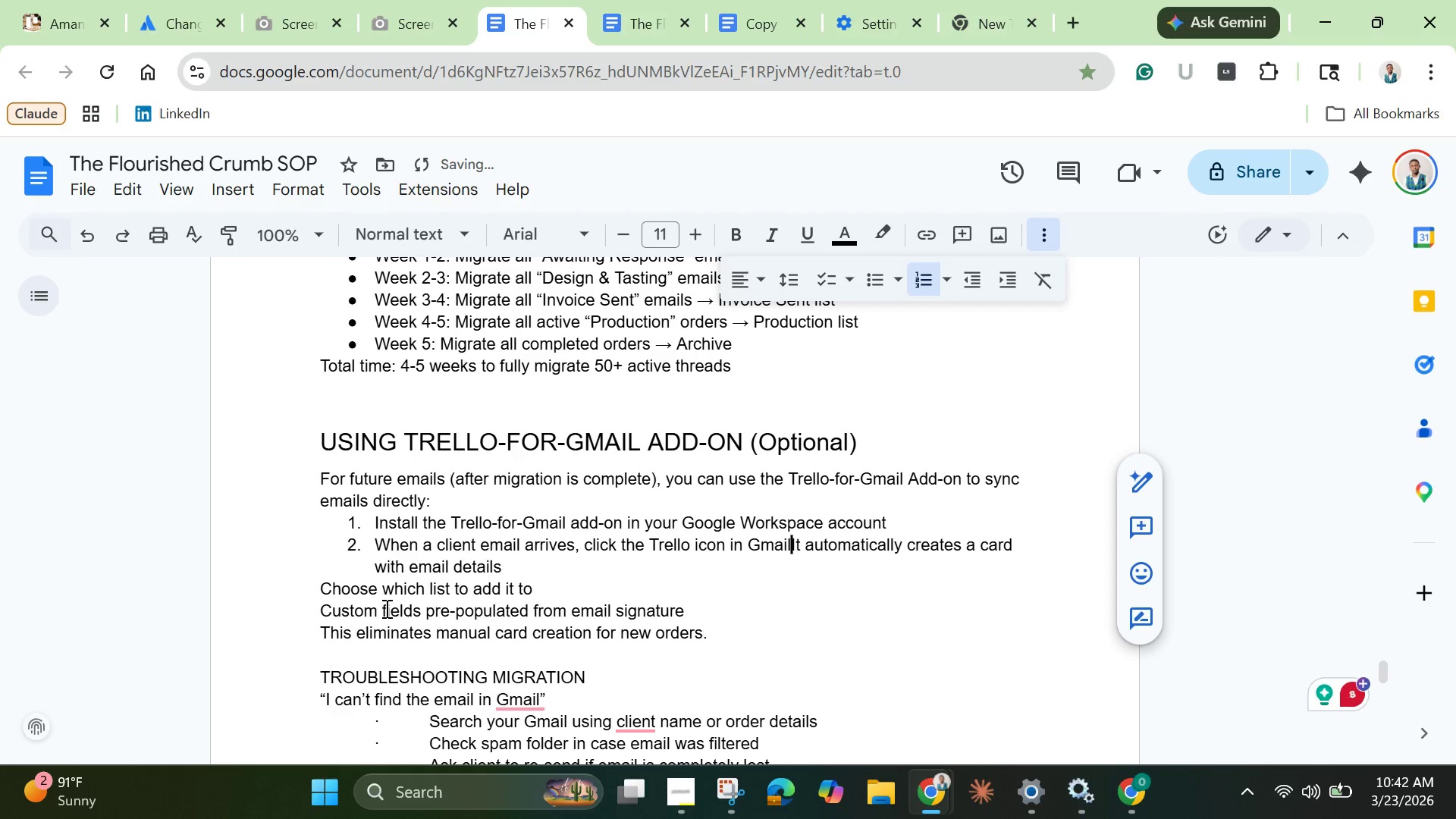 
key(Enter)
 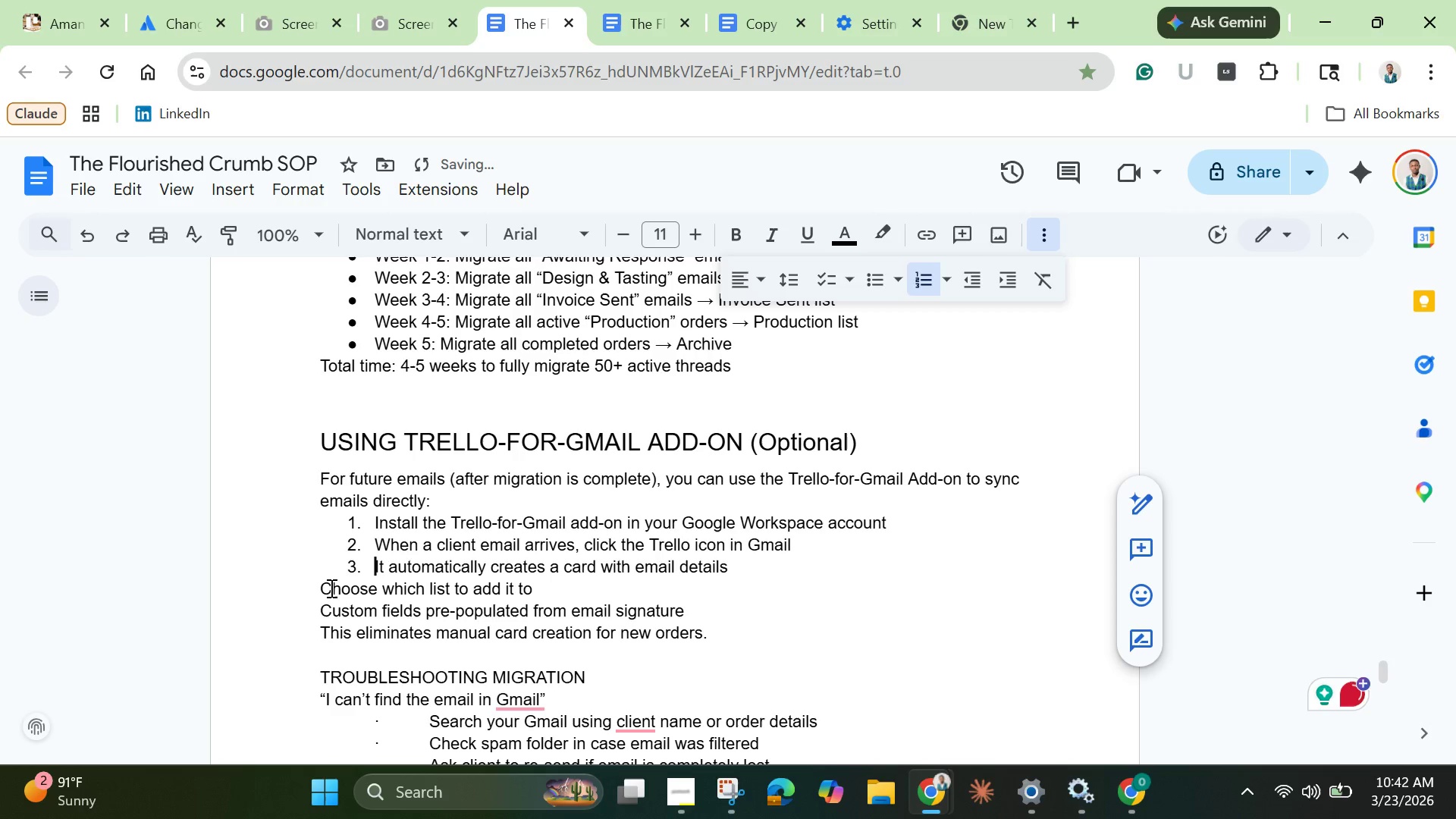 
left_click([324, 586])
 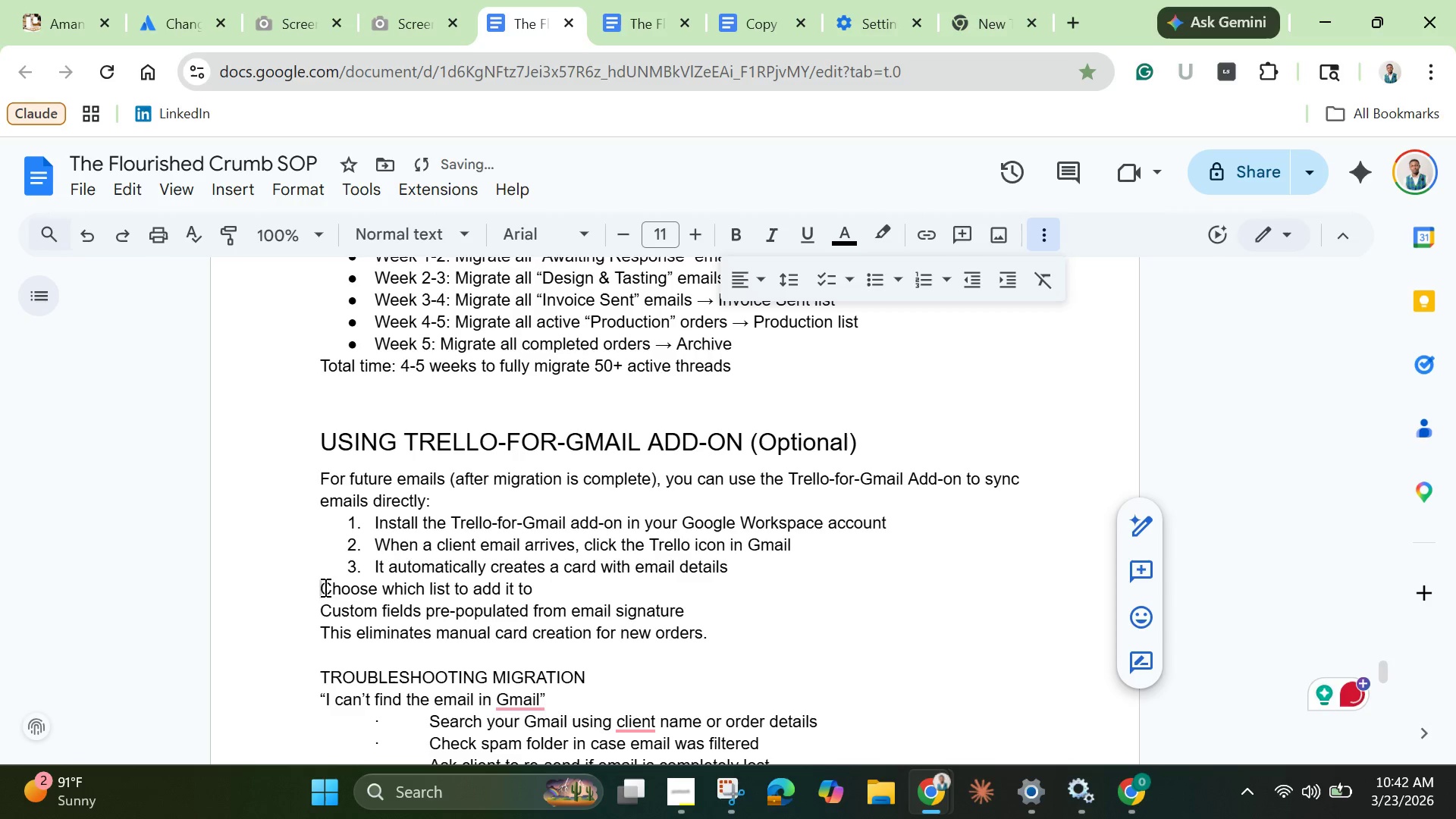 
key(Backspace)
 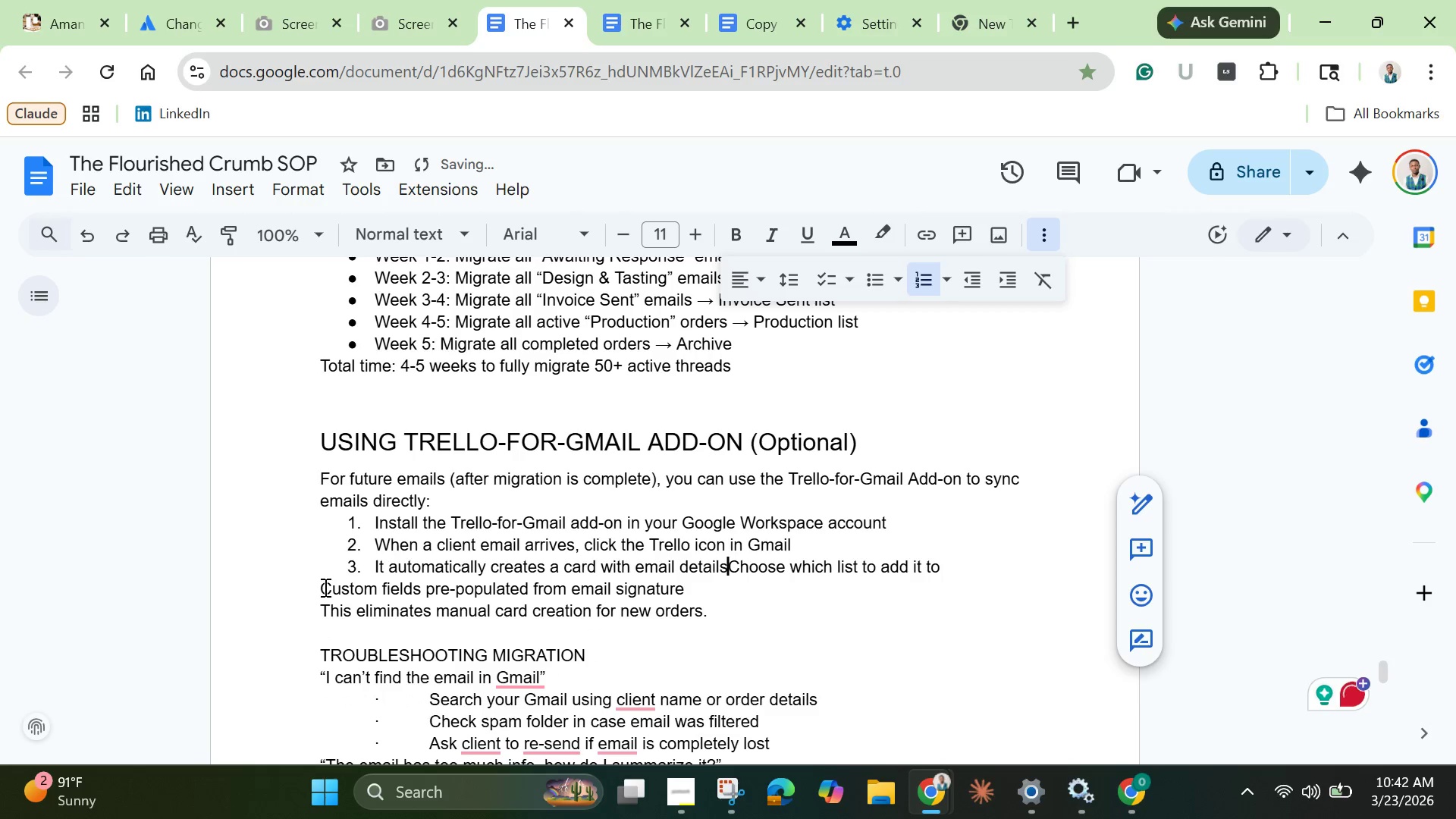 
key(Enter)
 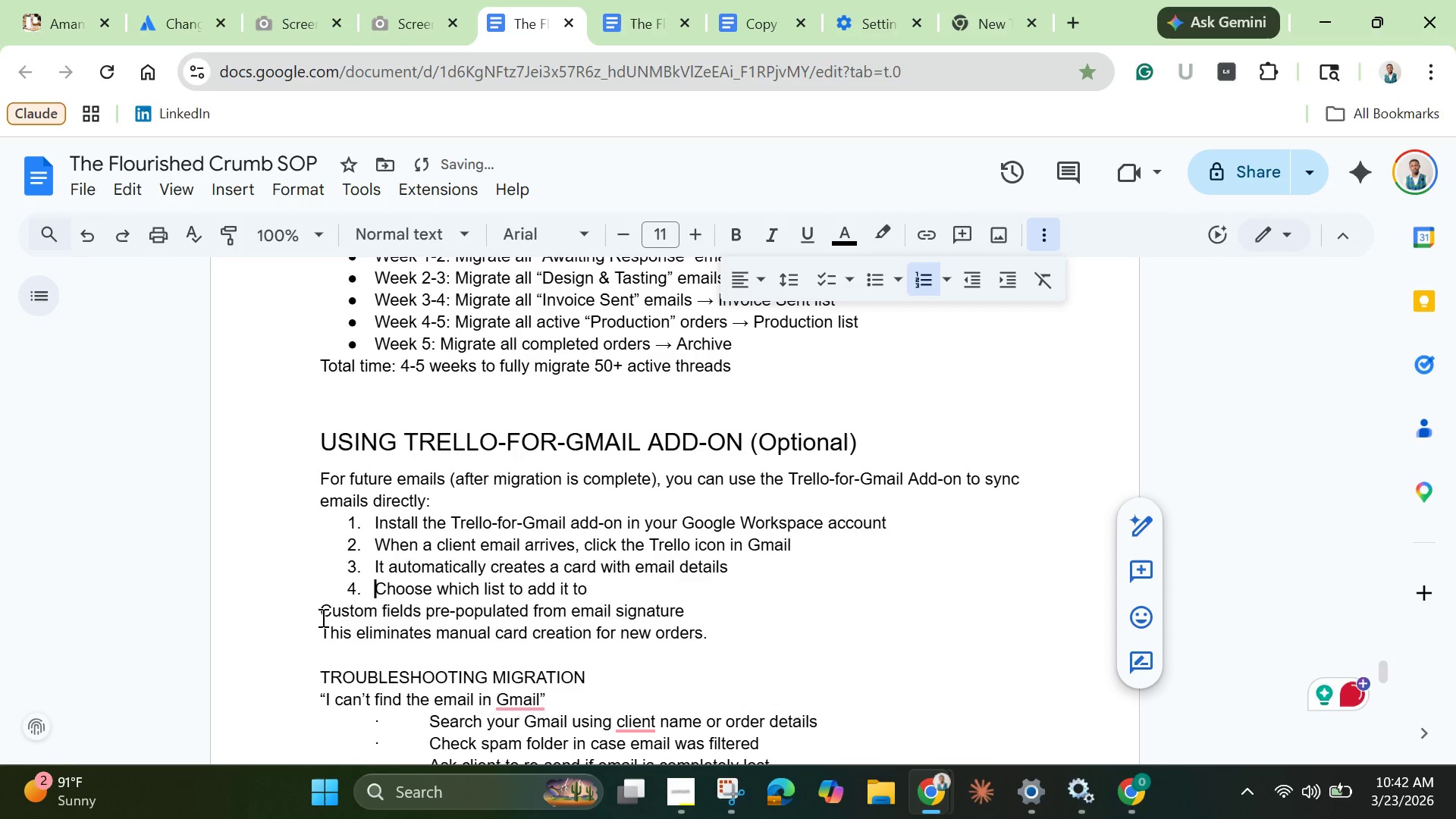 
left_click([322, 614])
 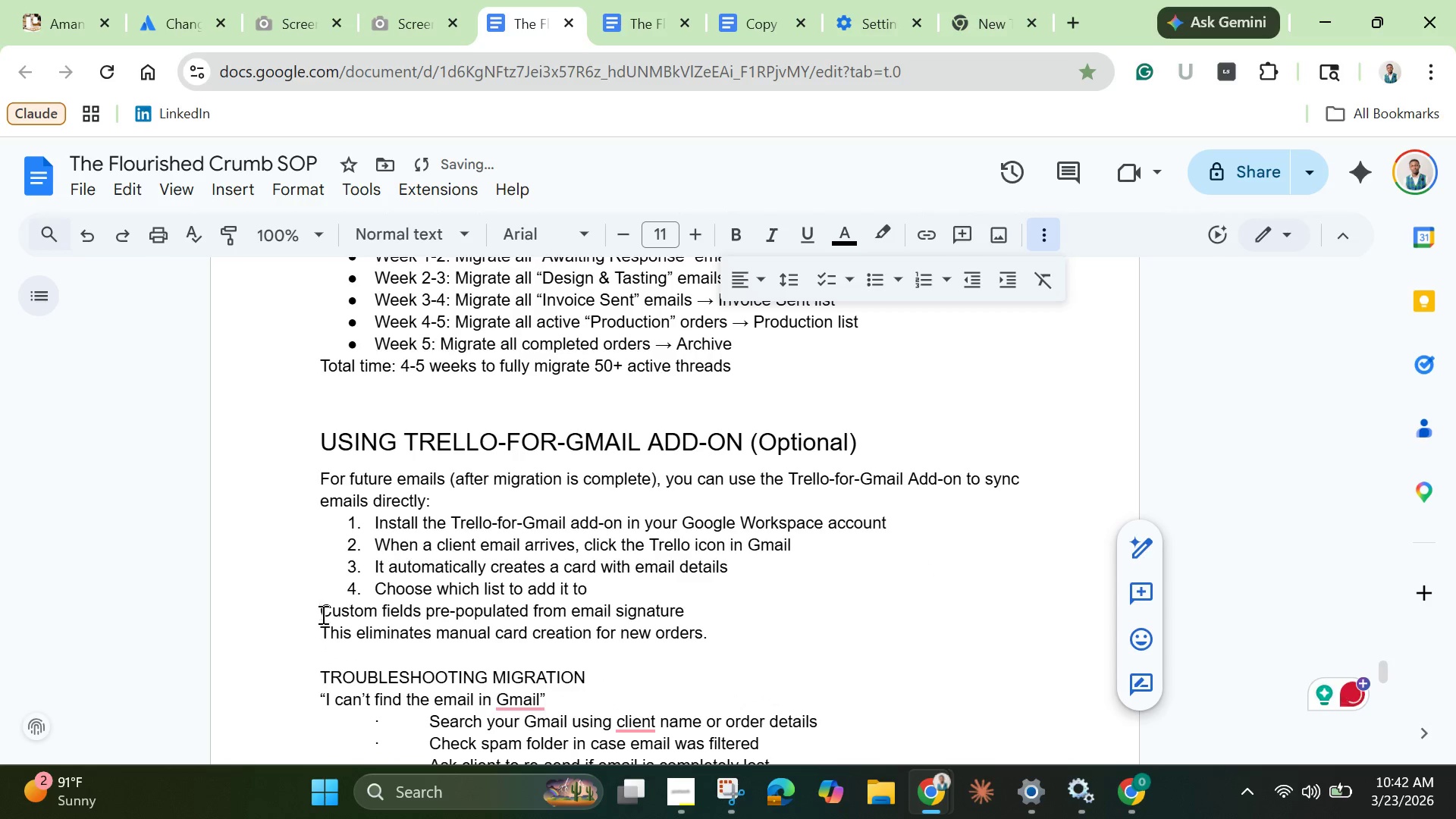 
key(Backspace)
 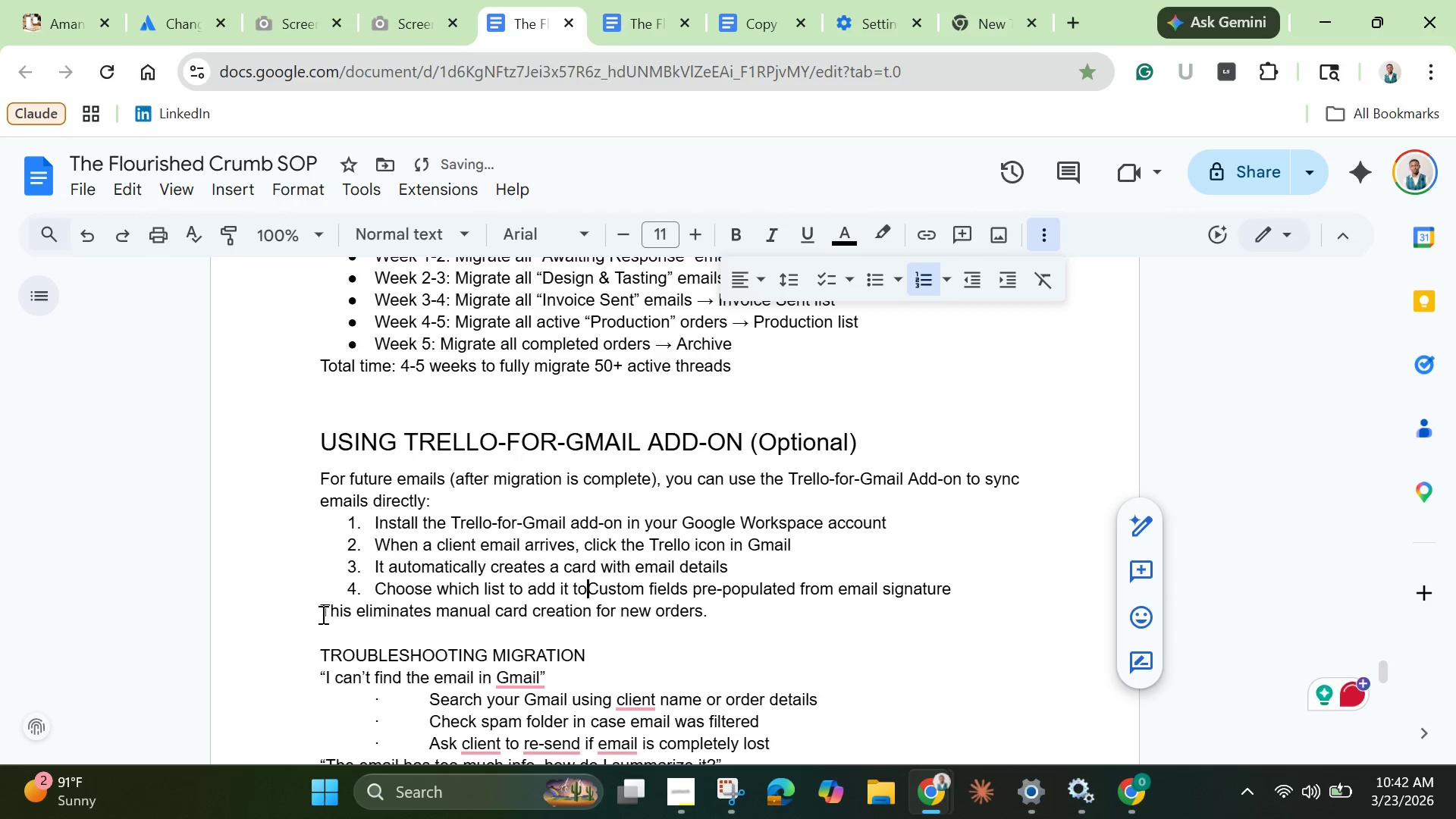 
key(Enter)
 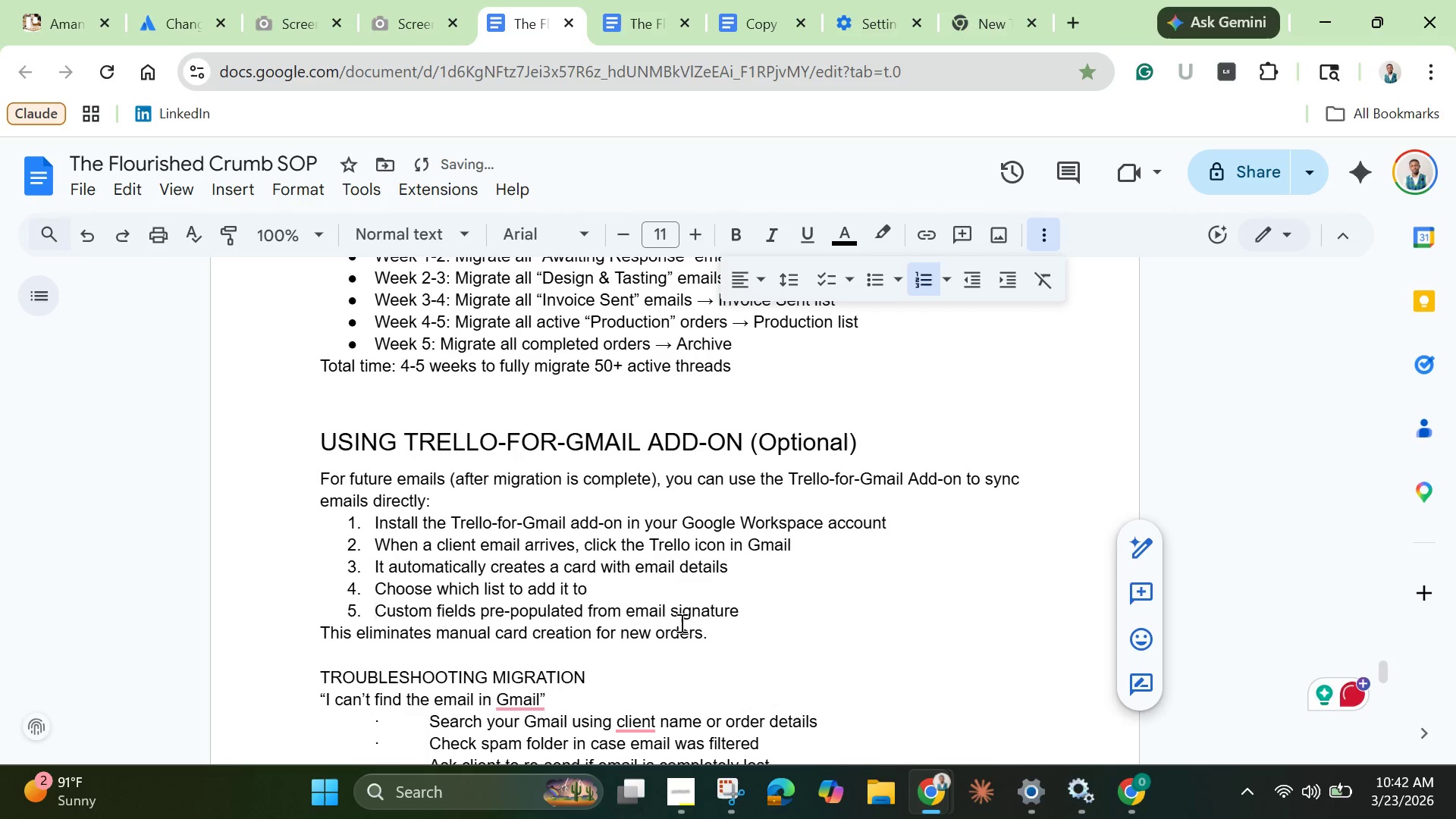 
scroll: coordinate [662, 626], scroll_direction: down, amount: 1.0
 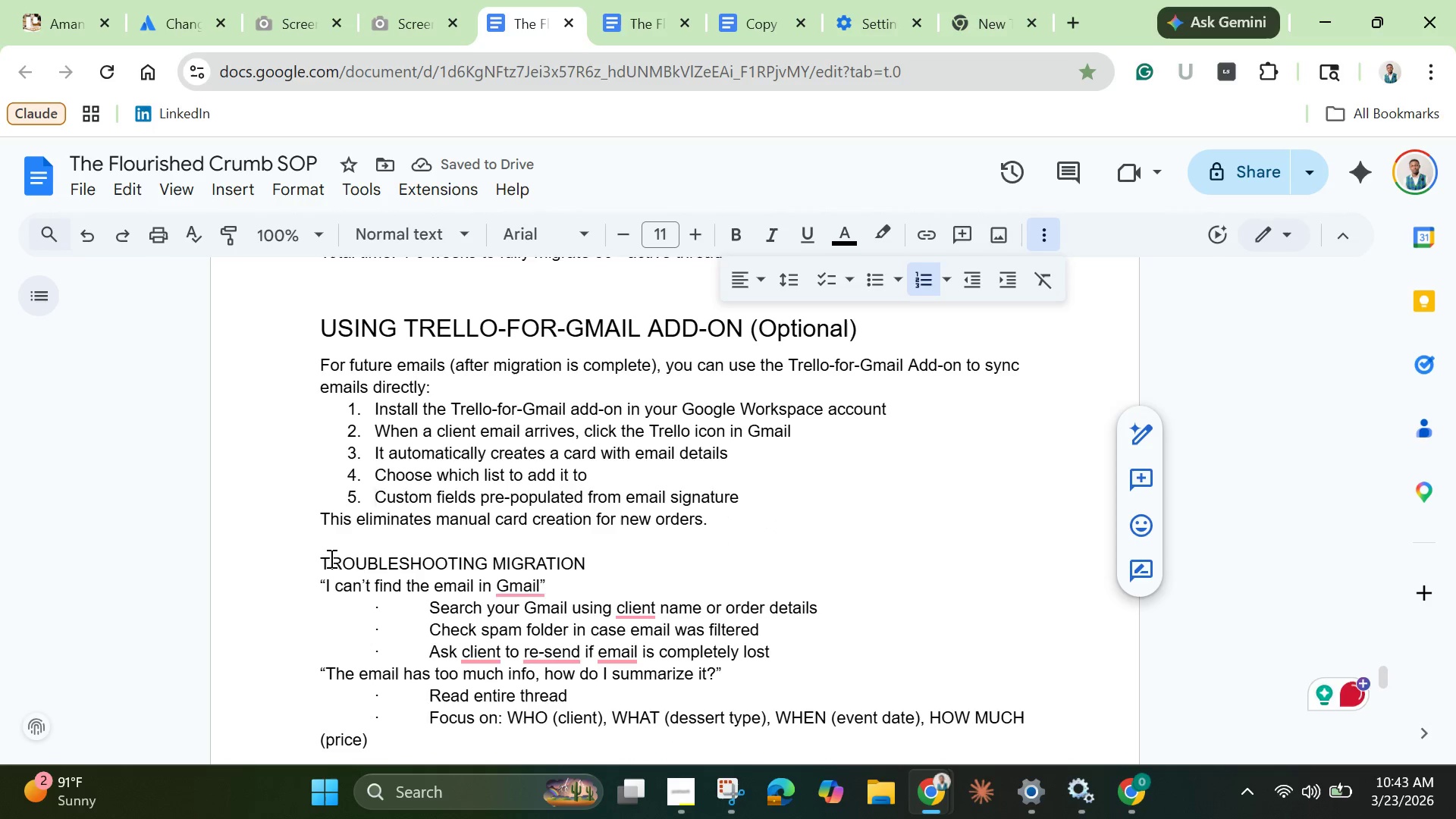 
left_click([322, 570])
 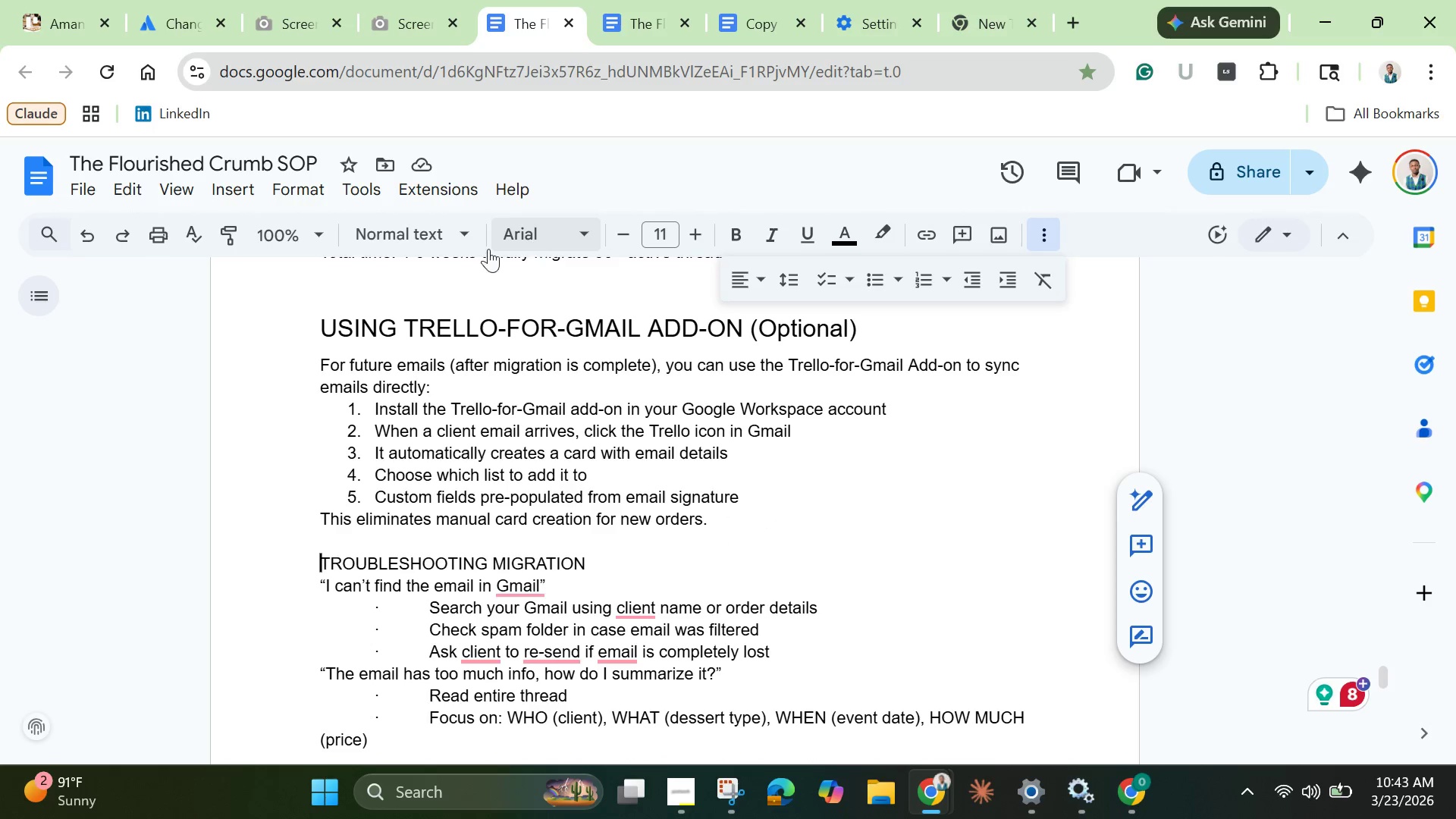 
left_click([443, 246])
 